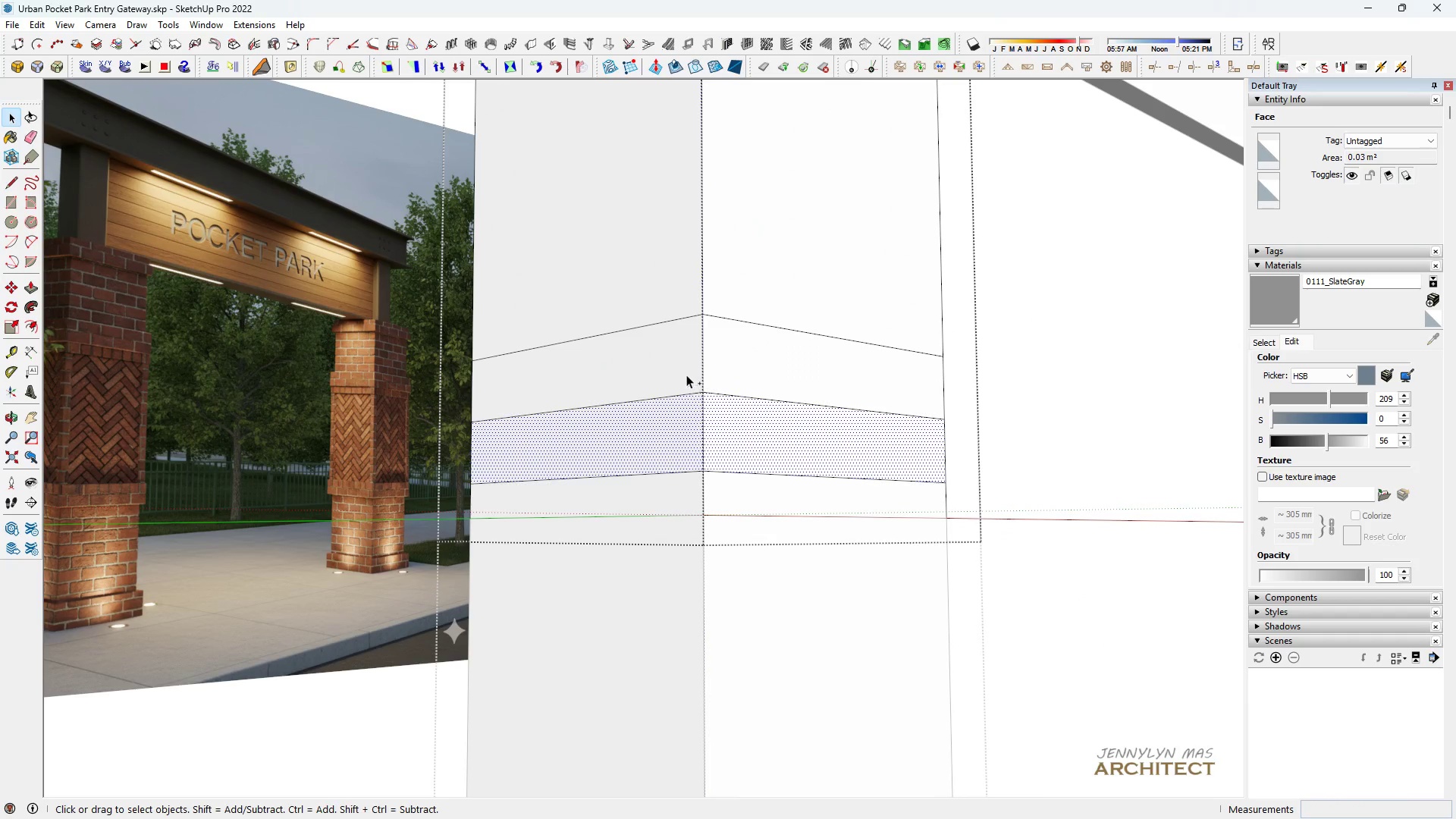 
left_click_drag(start_coordinate=[689, 364], to_coordinate=[692, 364])
 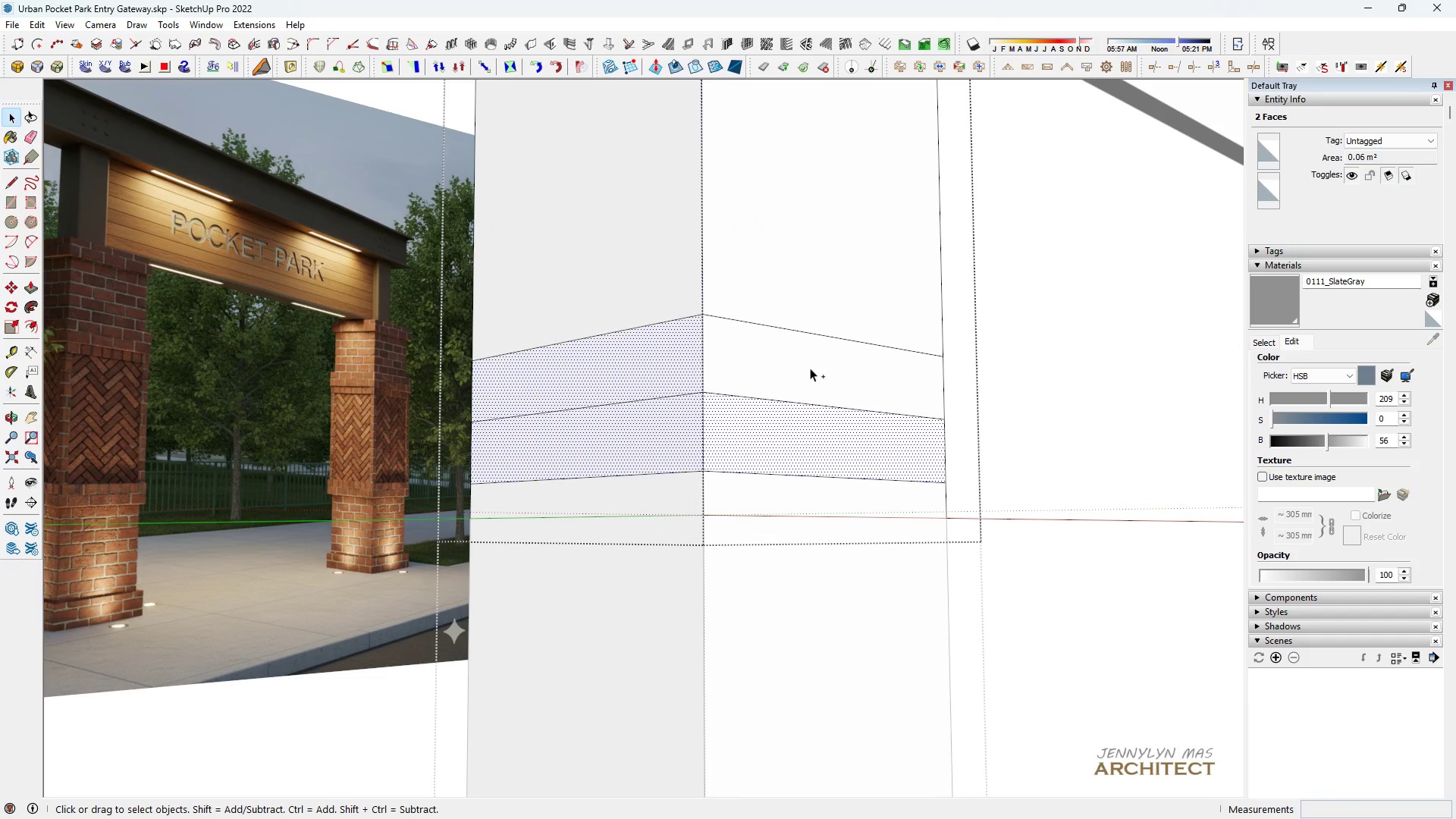 
double_click([810, 368])
 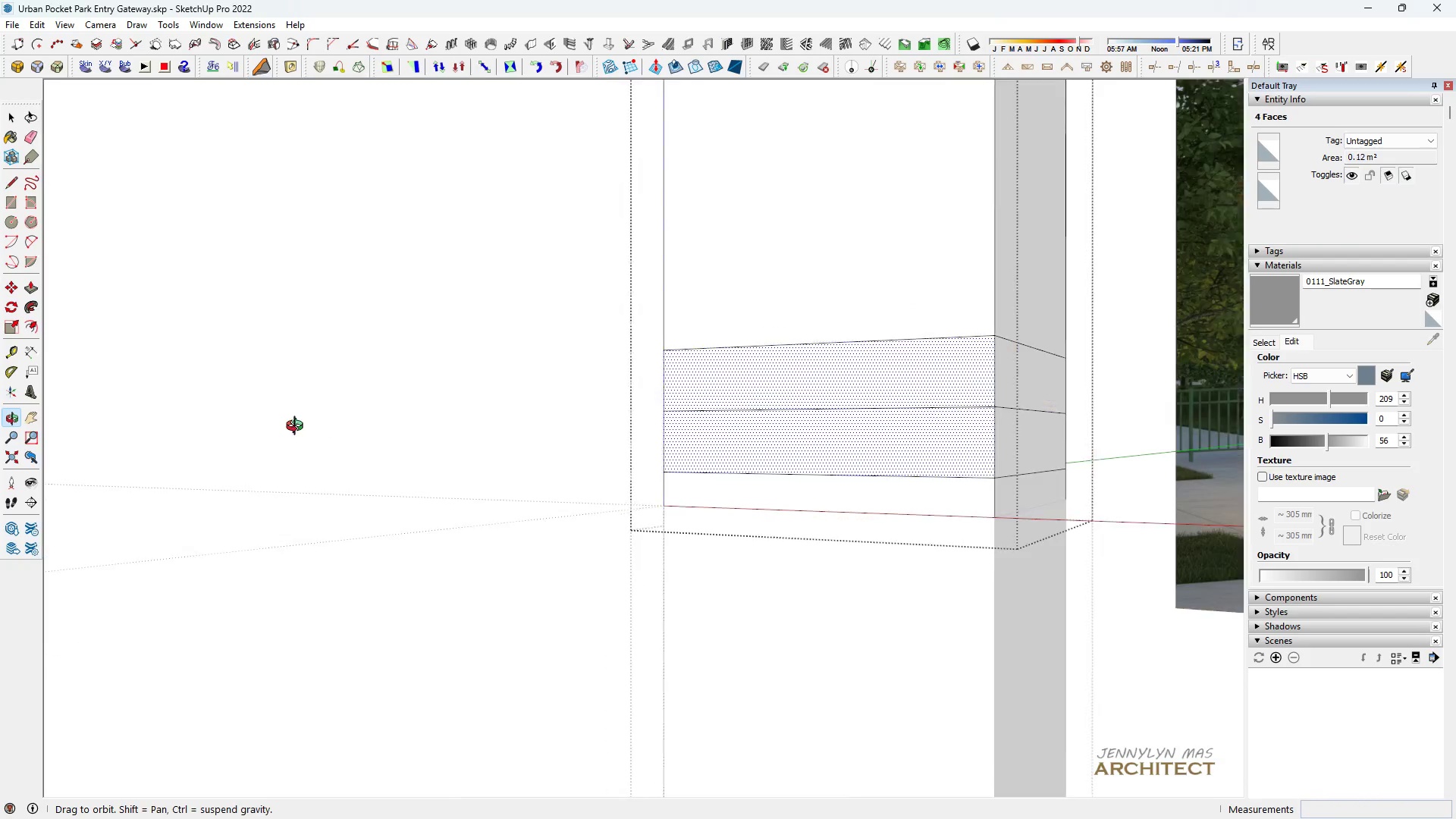 
scroll: coordinate [318, 427], scroll_direction: down, amount: 1.0
 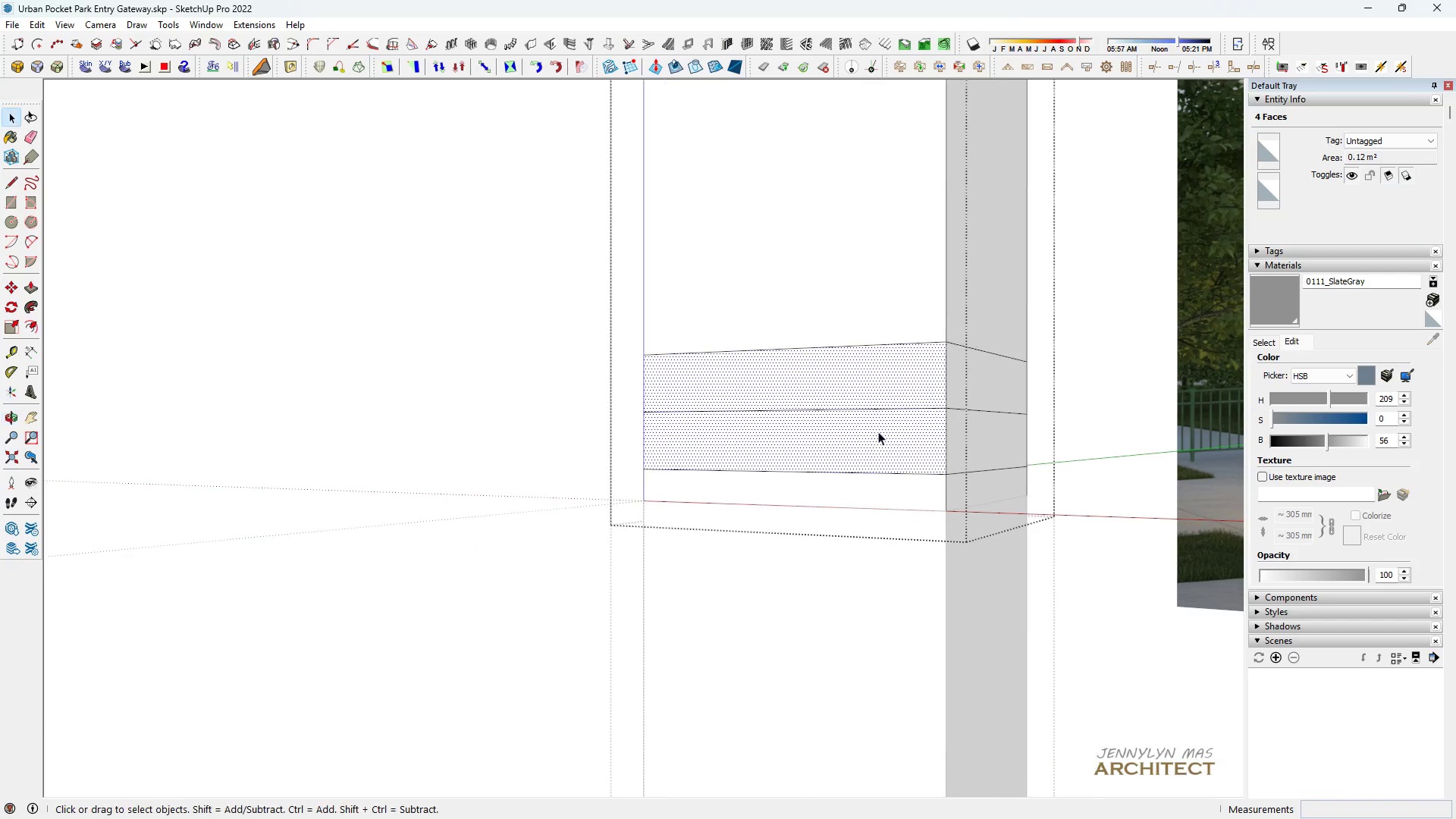 
key(Space)
 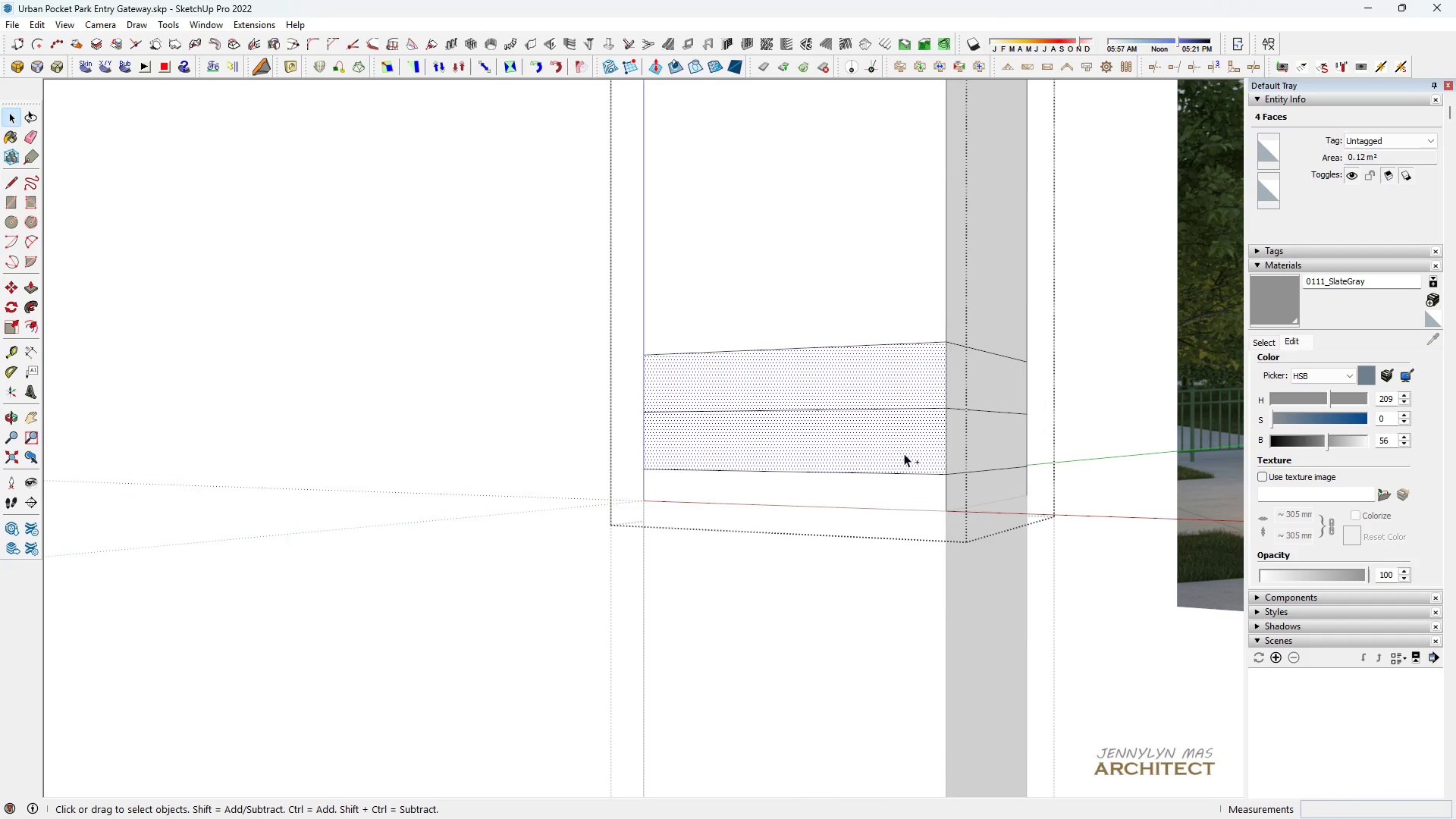 
hold_key(key=ControlLeft, duration=0.81)
left_click([964, 433])
 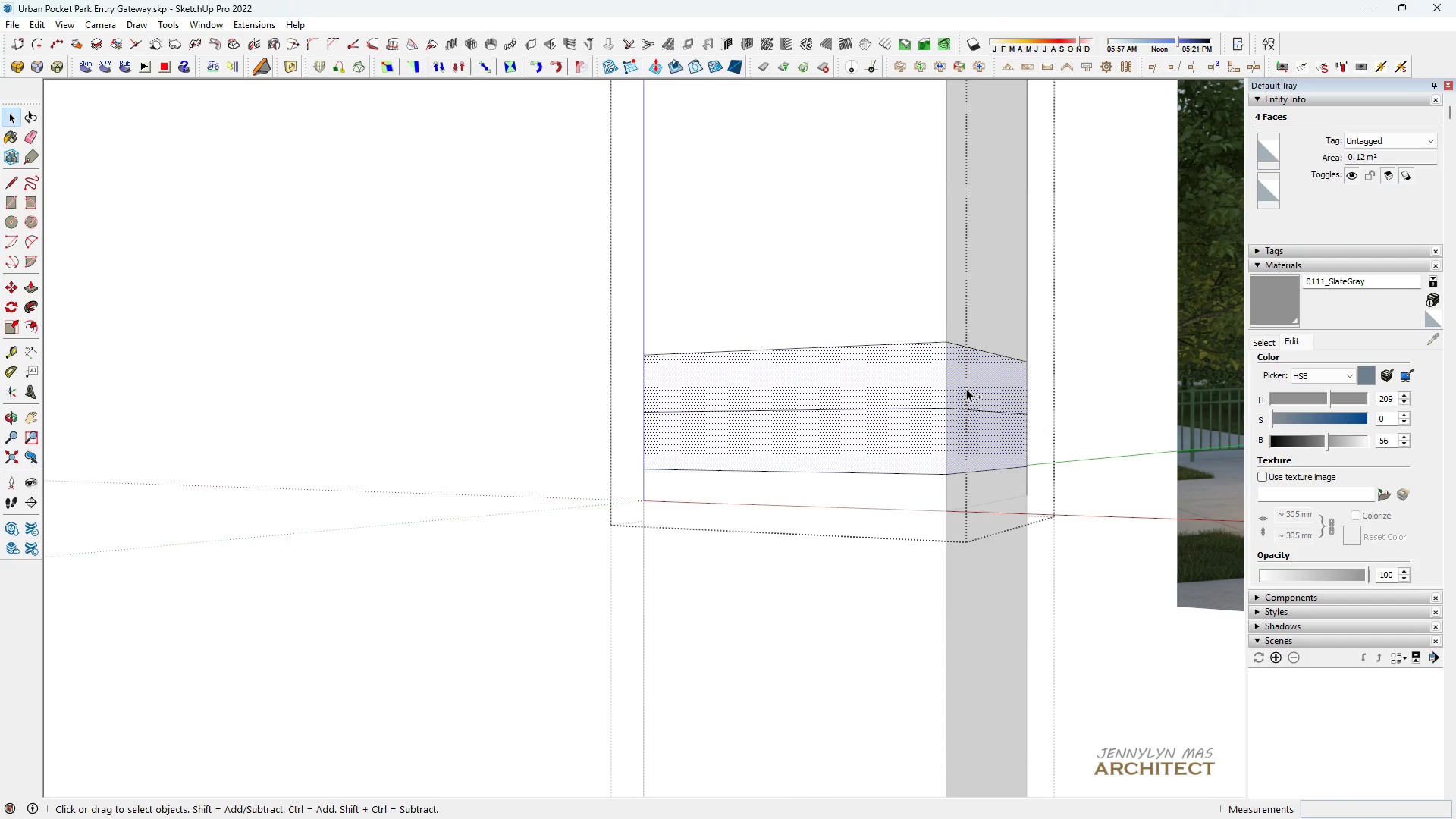 
double_click([966, 388])
 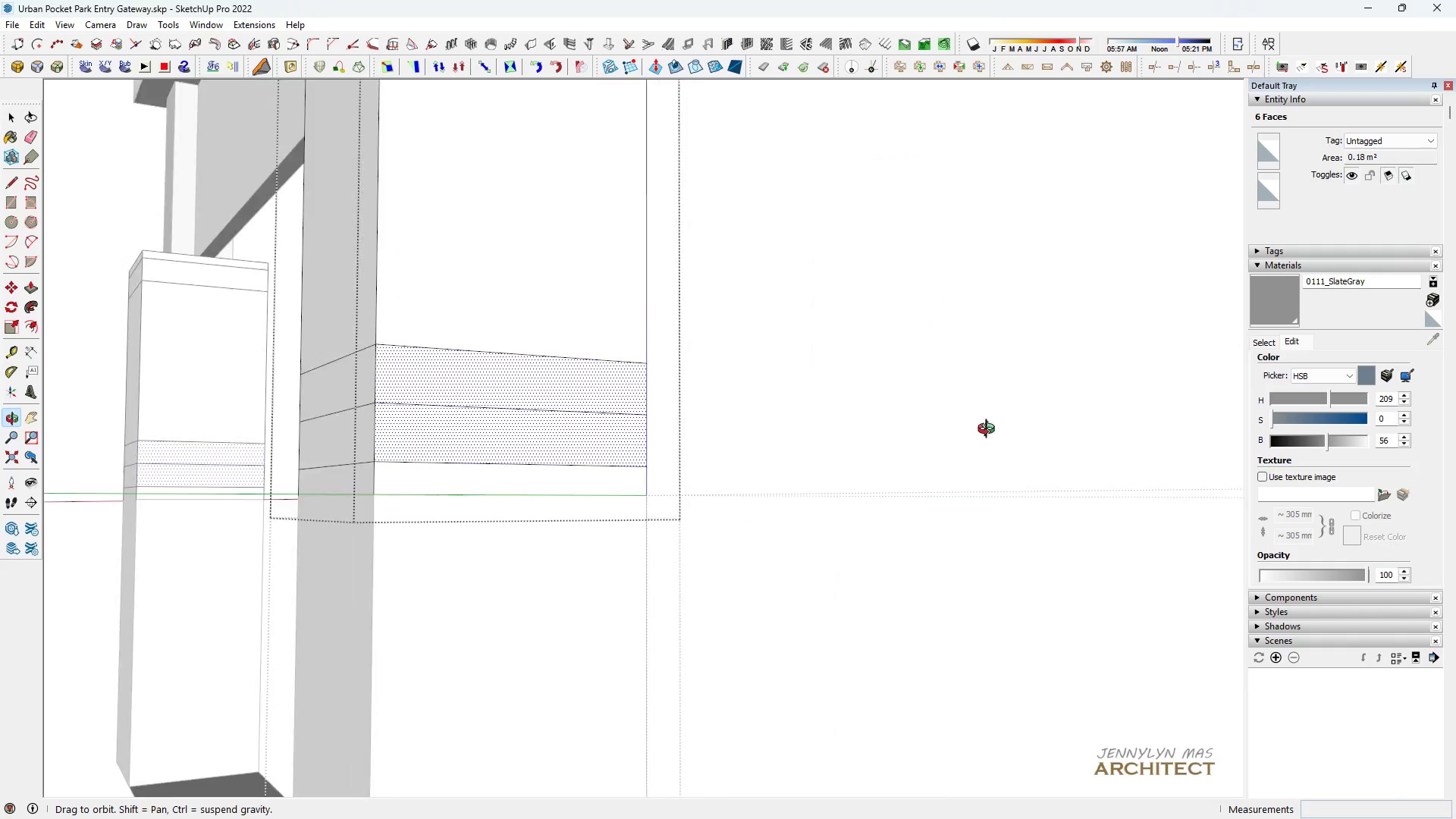 
hold_key(key=ControlLeft, duration=0.88)
left_click([353, 402])
 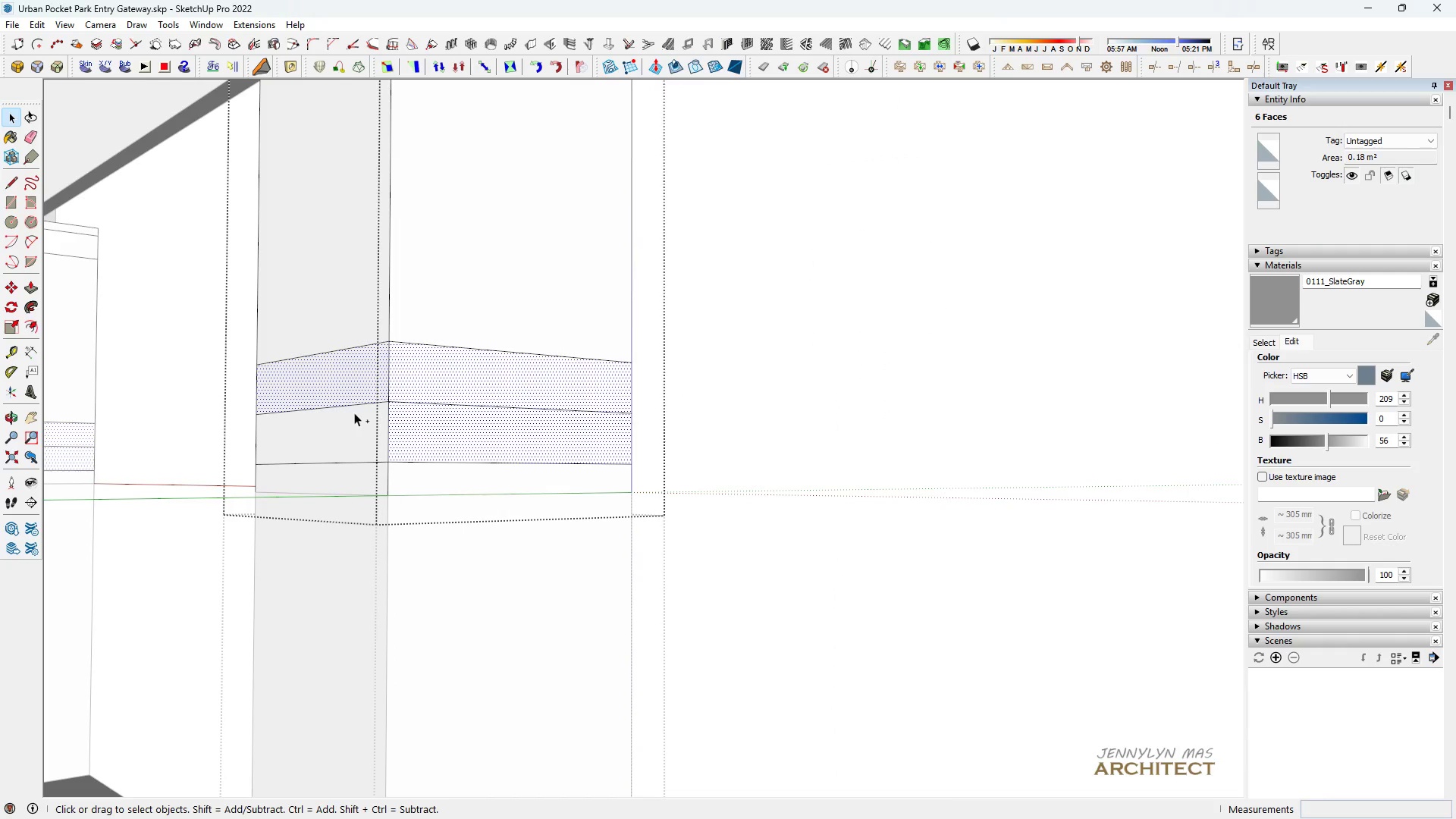 
double_click([354, 413])
 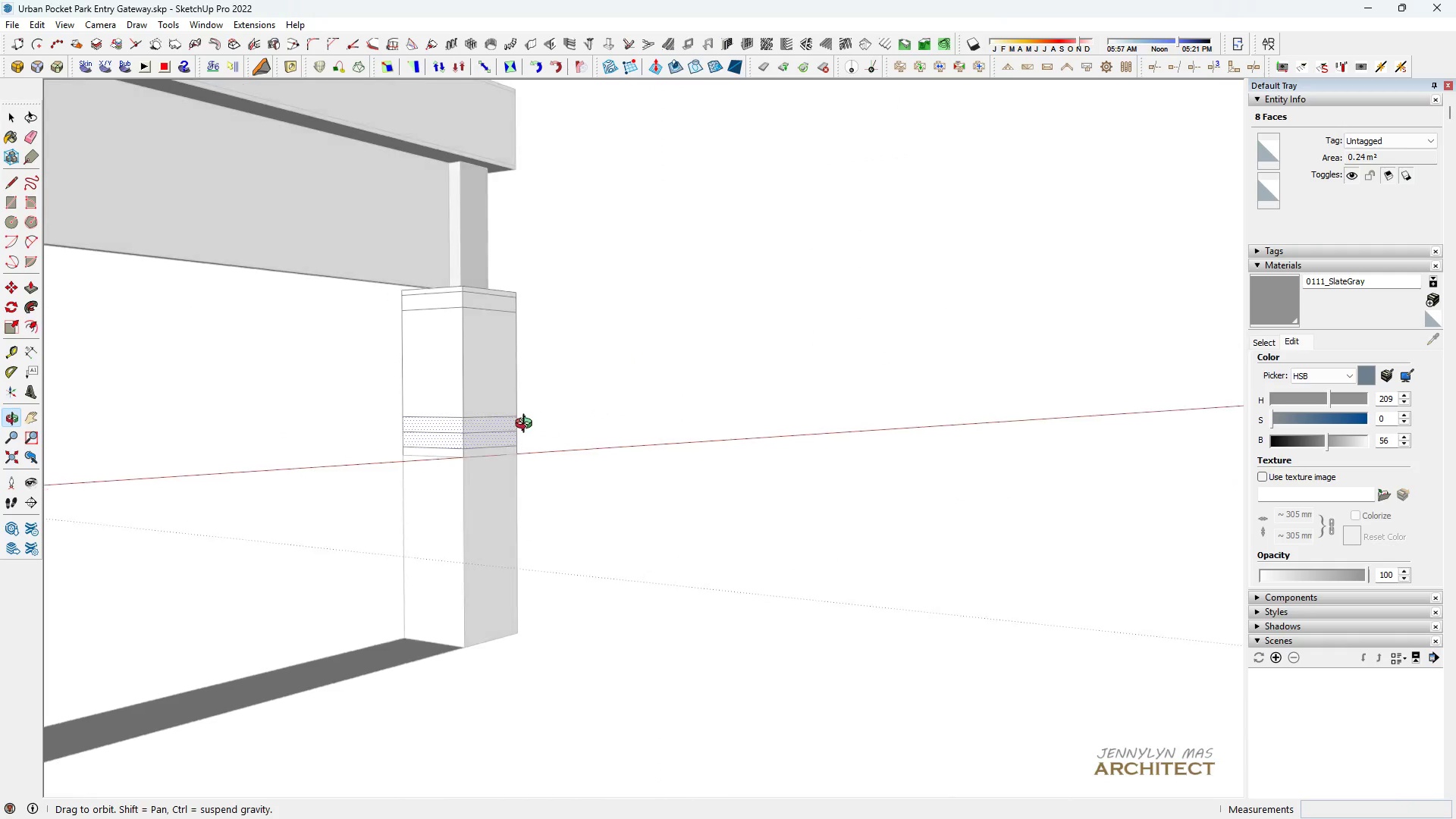 
scroll: coordinate [274, 467], scroll_direction: down, amount: 6.0
 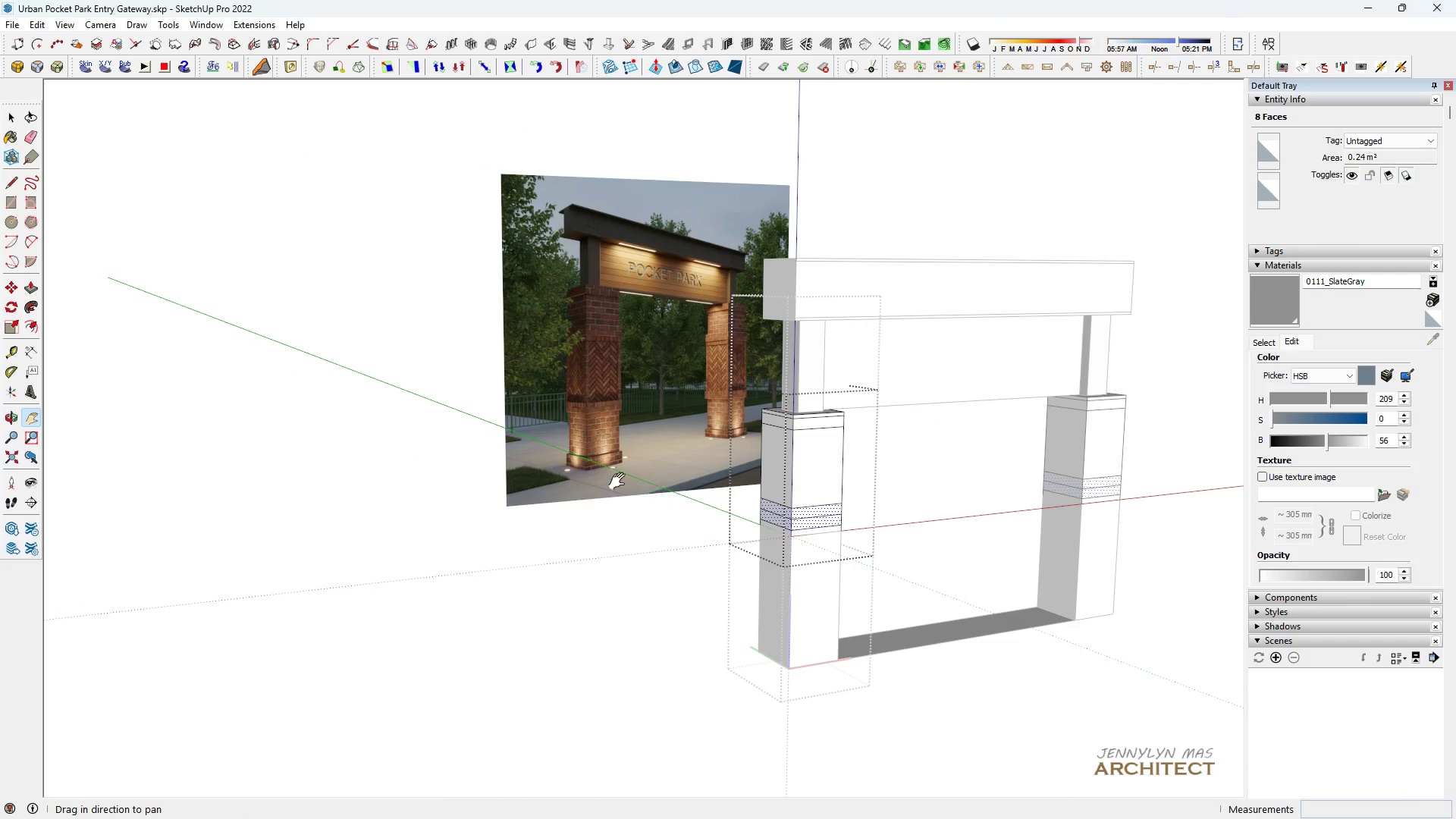 
type( hhhhh m)
 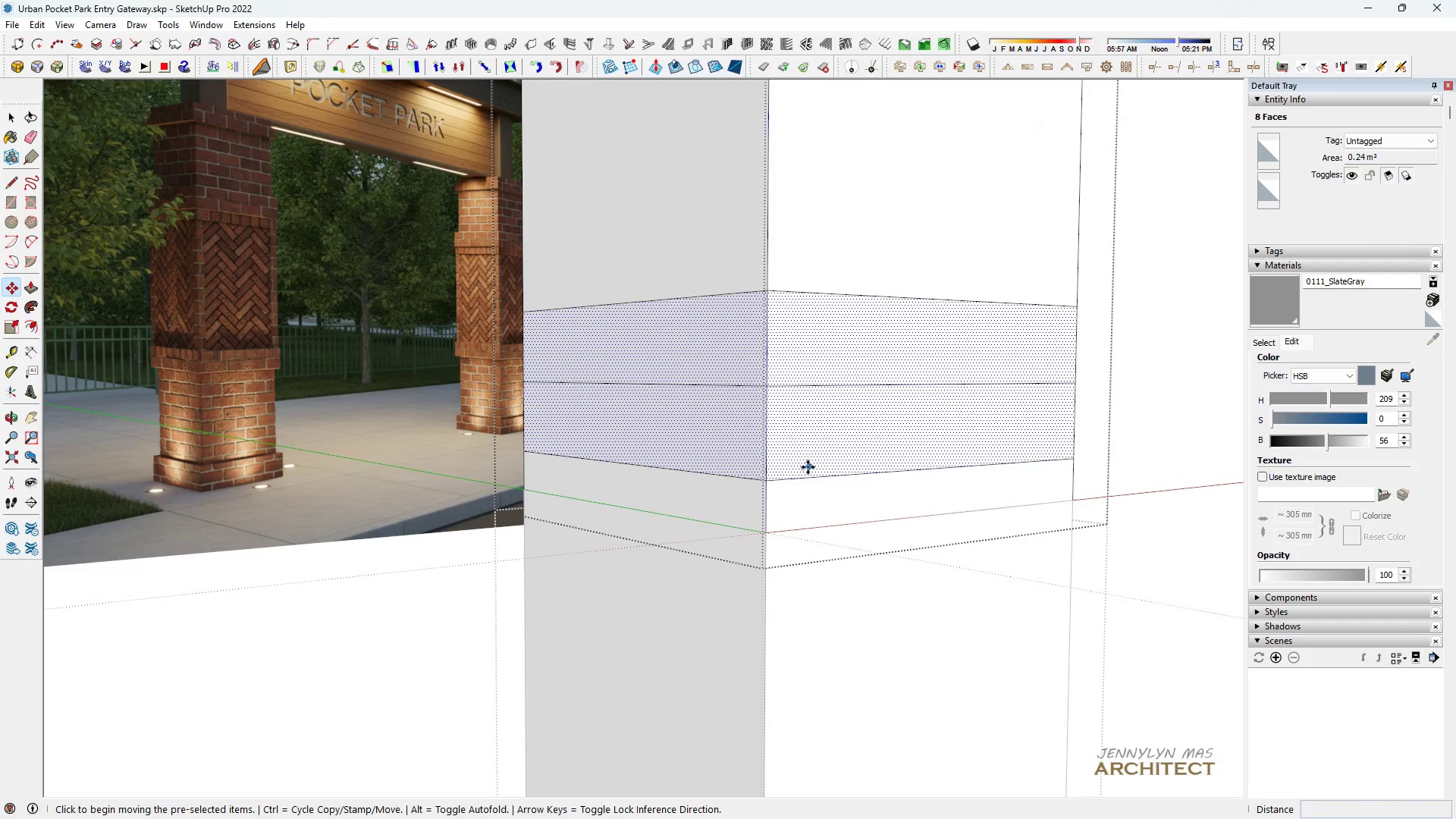 
left_click_drag(start_coordinate=[228, 466], to_coordinate=[645, 497])
 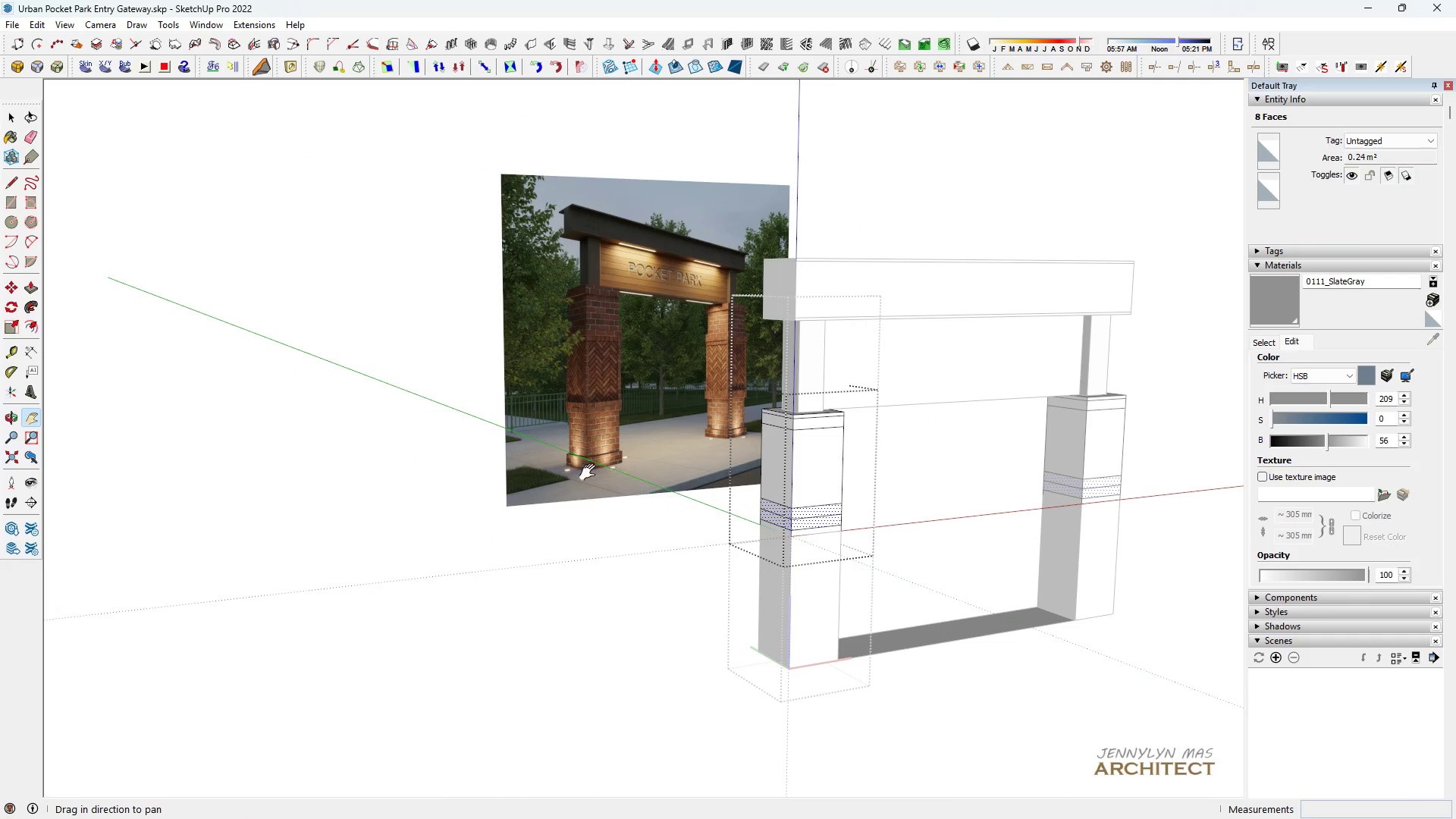 
scroll: coordinate [962, 587], scroll_direction: up, amount: 7.0
 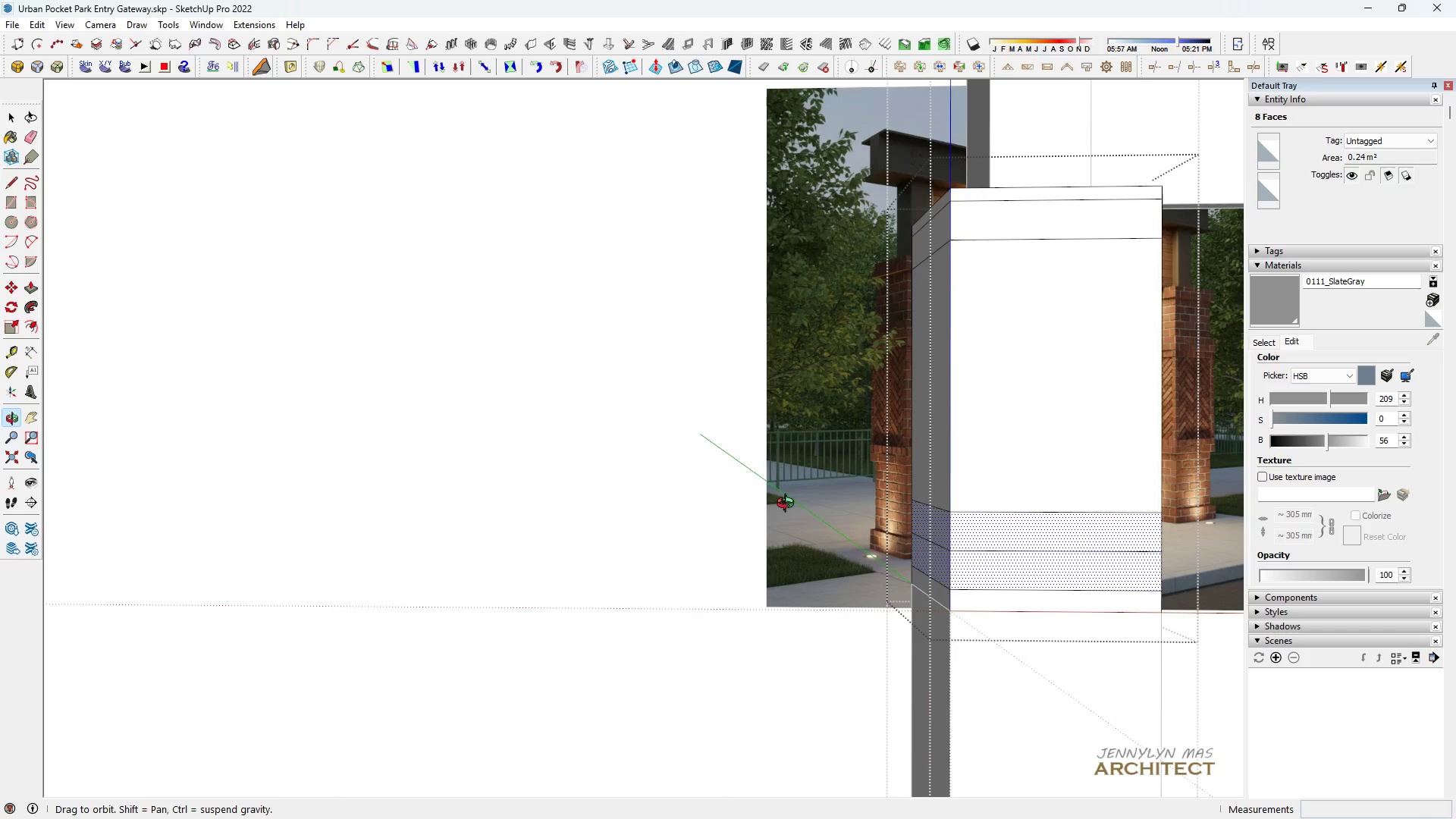 
left_click_drag(start_coordinate=[950, 532], to_coordinate=[789, 447])
 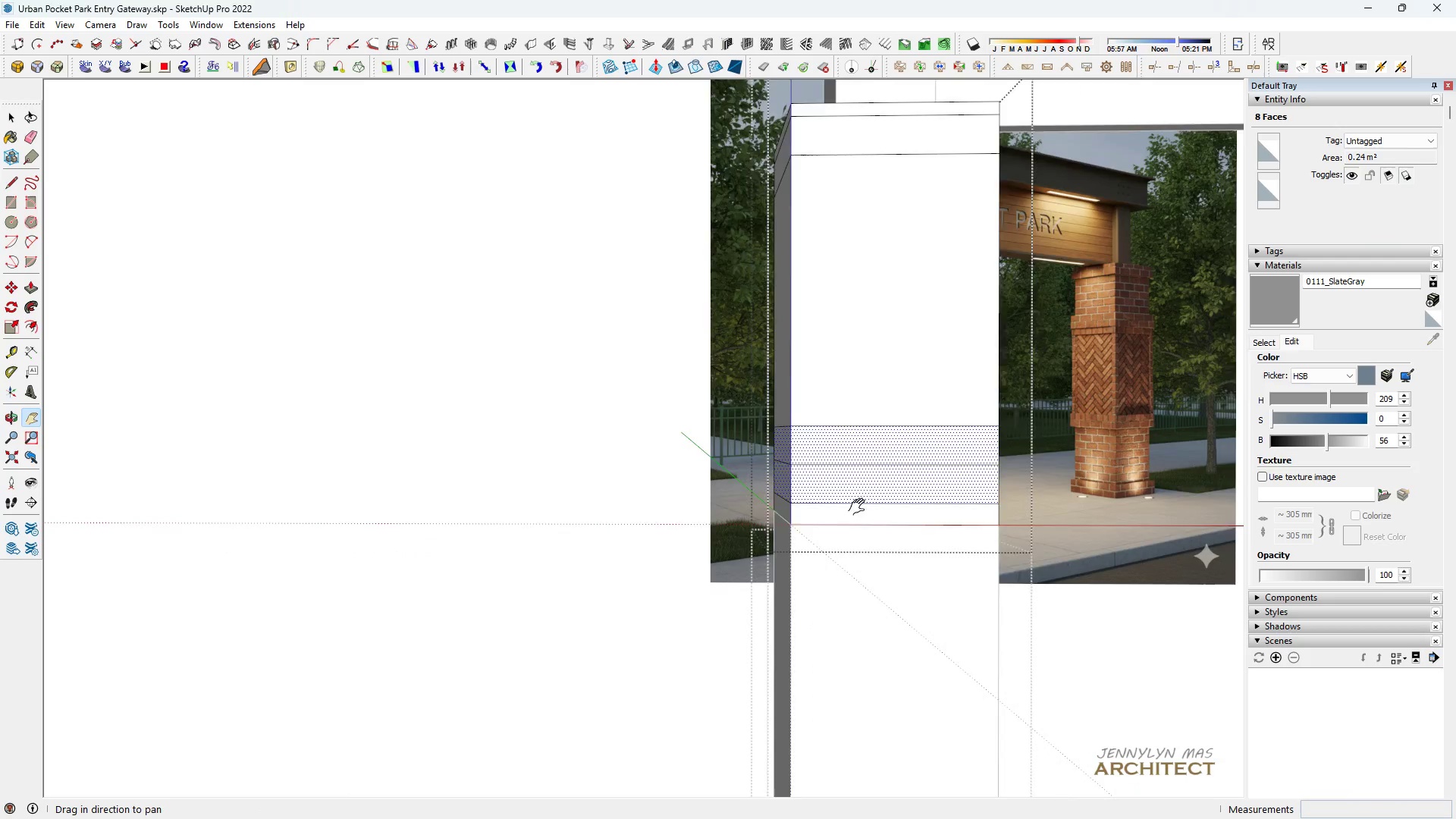 
scroll: coordinate [811, 466], scroll_direction: up, amount: 8.0
 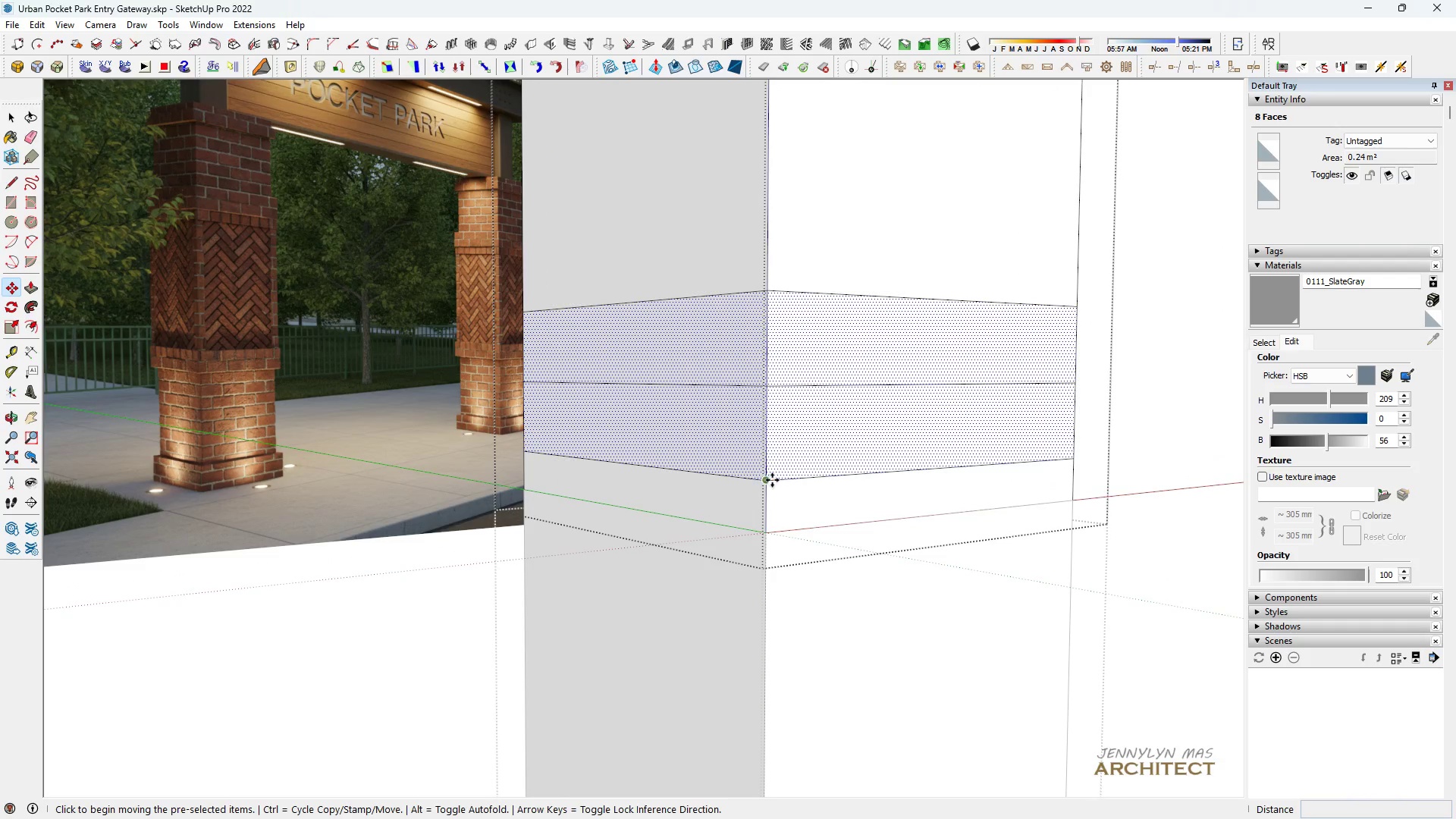 
left_click([771, 480])
 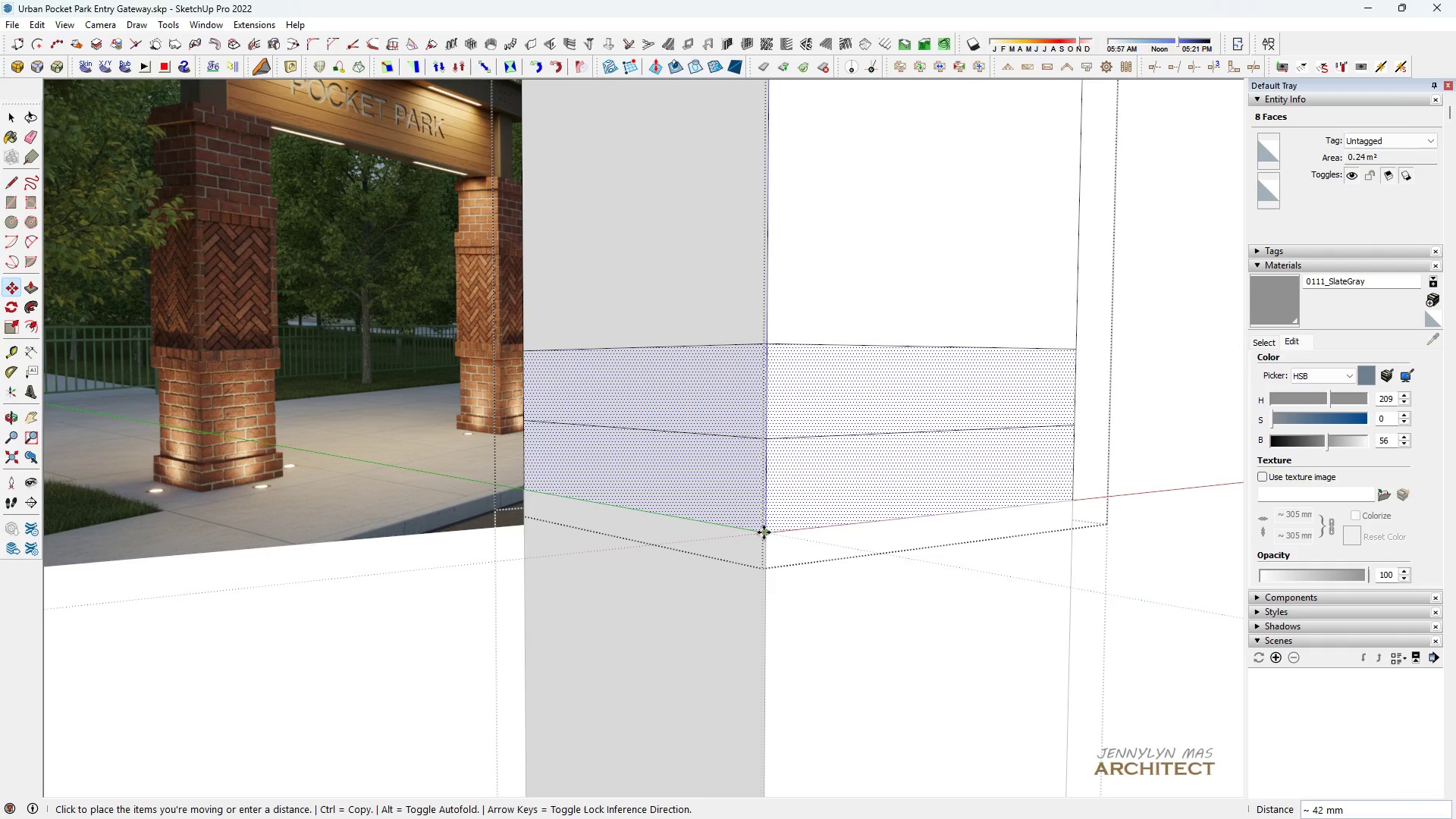 
hold_key(key=1, duration=0.38)
 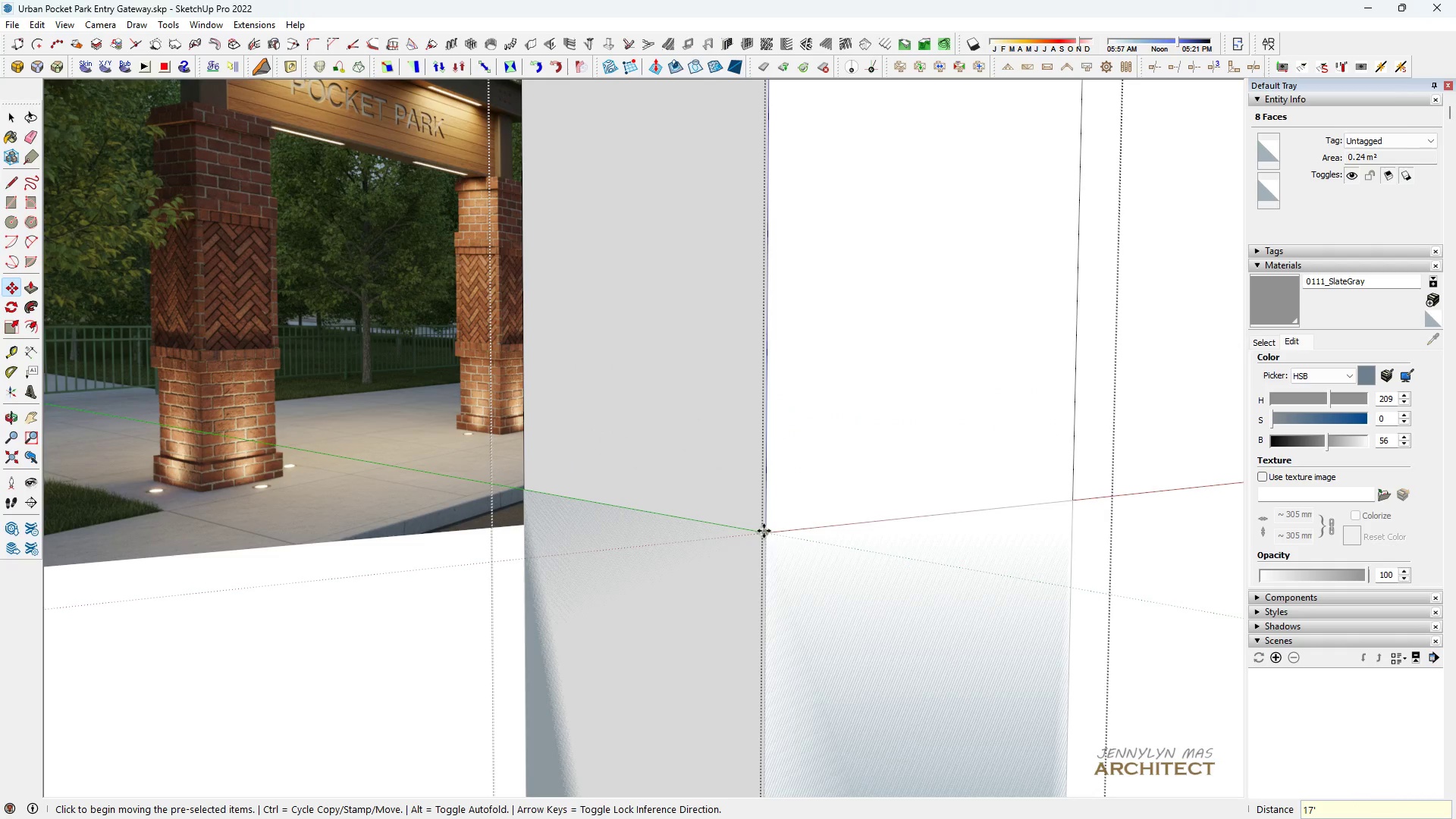 
key(7)
 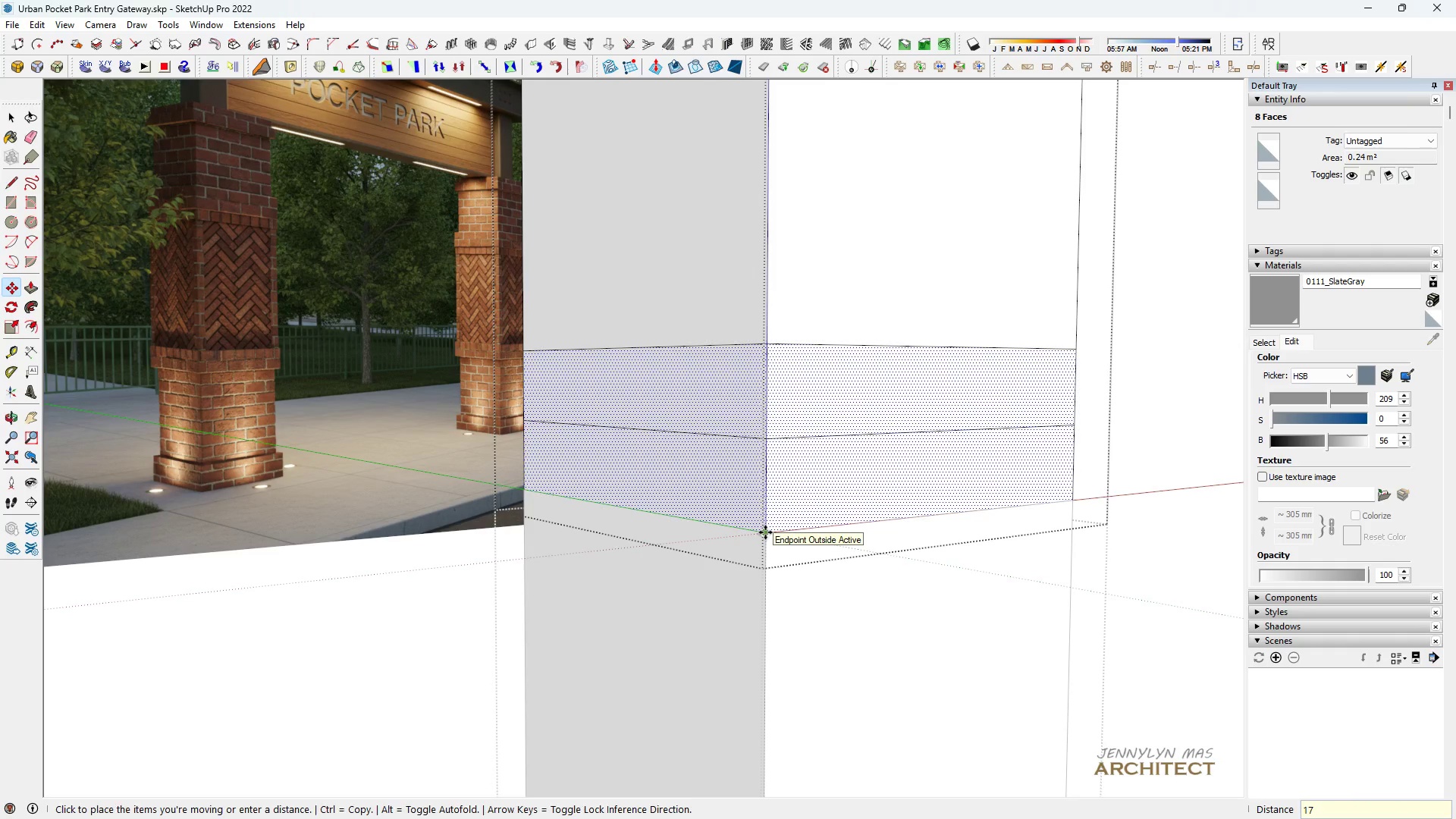 
key(Quote)
 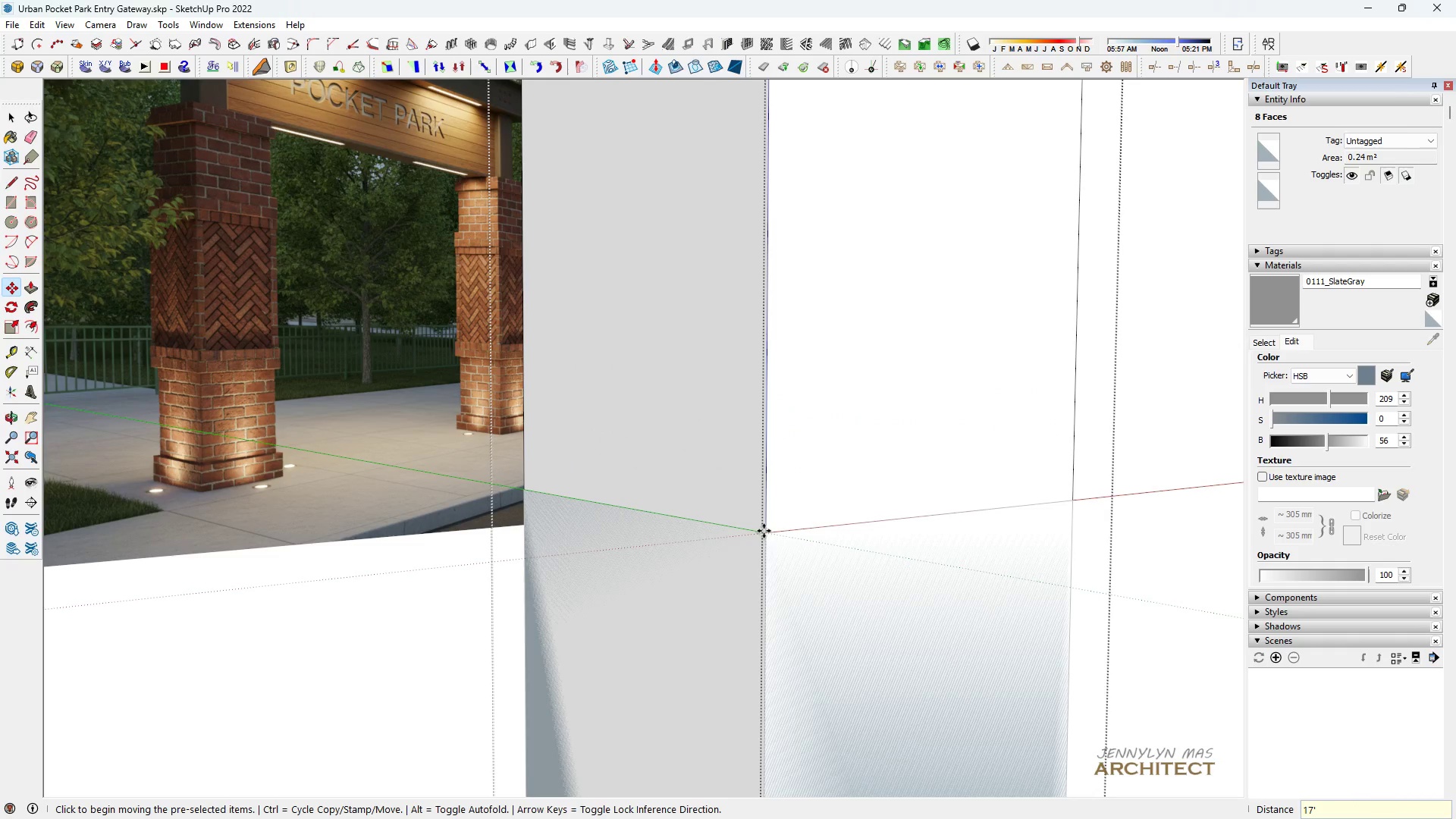 
key(Enter)
 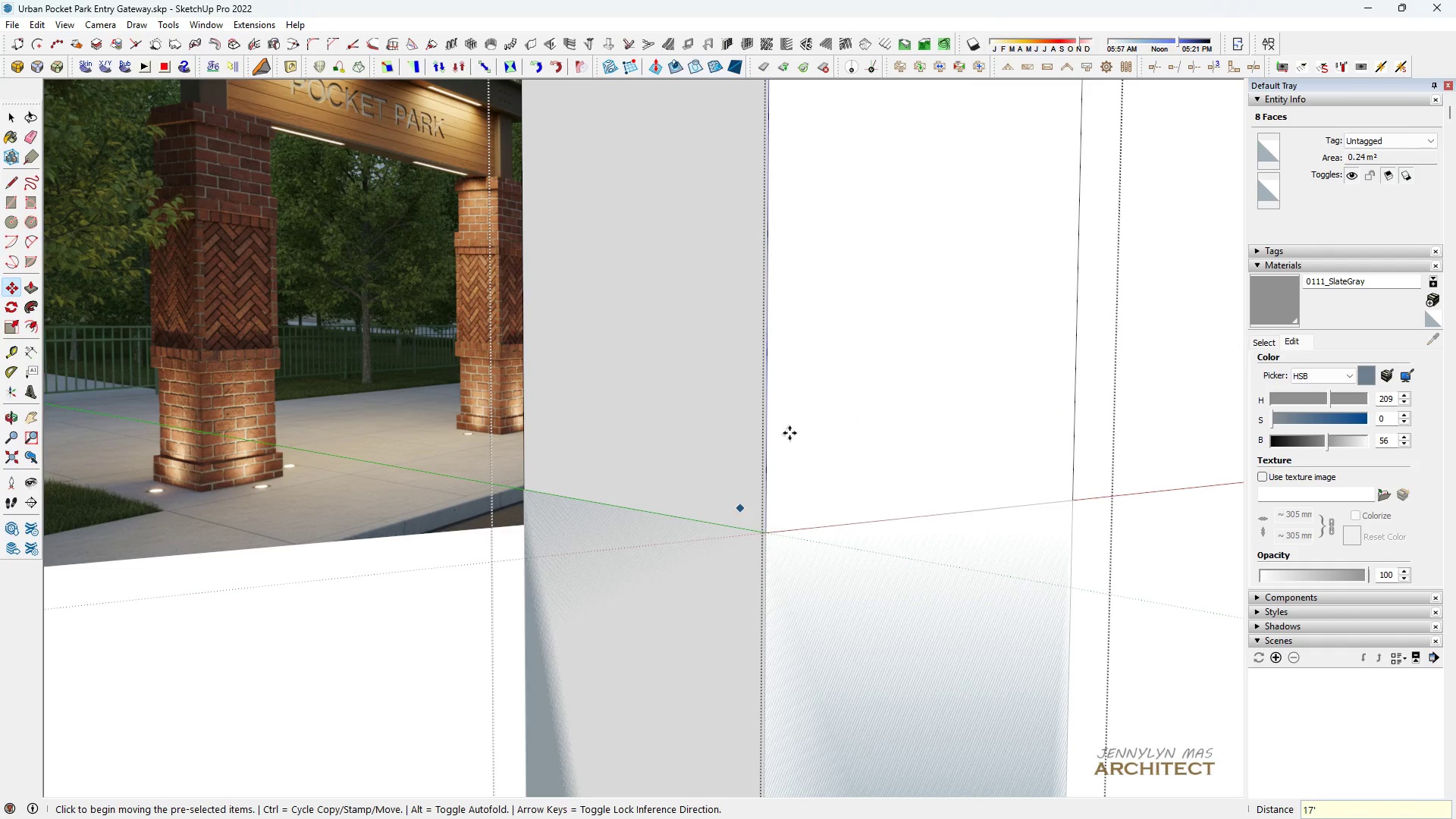 
key(Control+ControlLeft)
 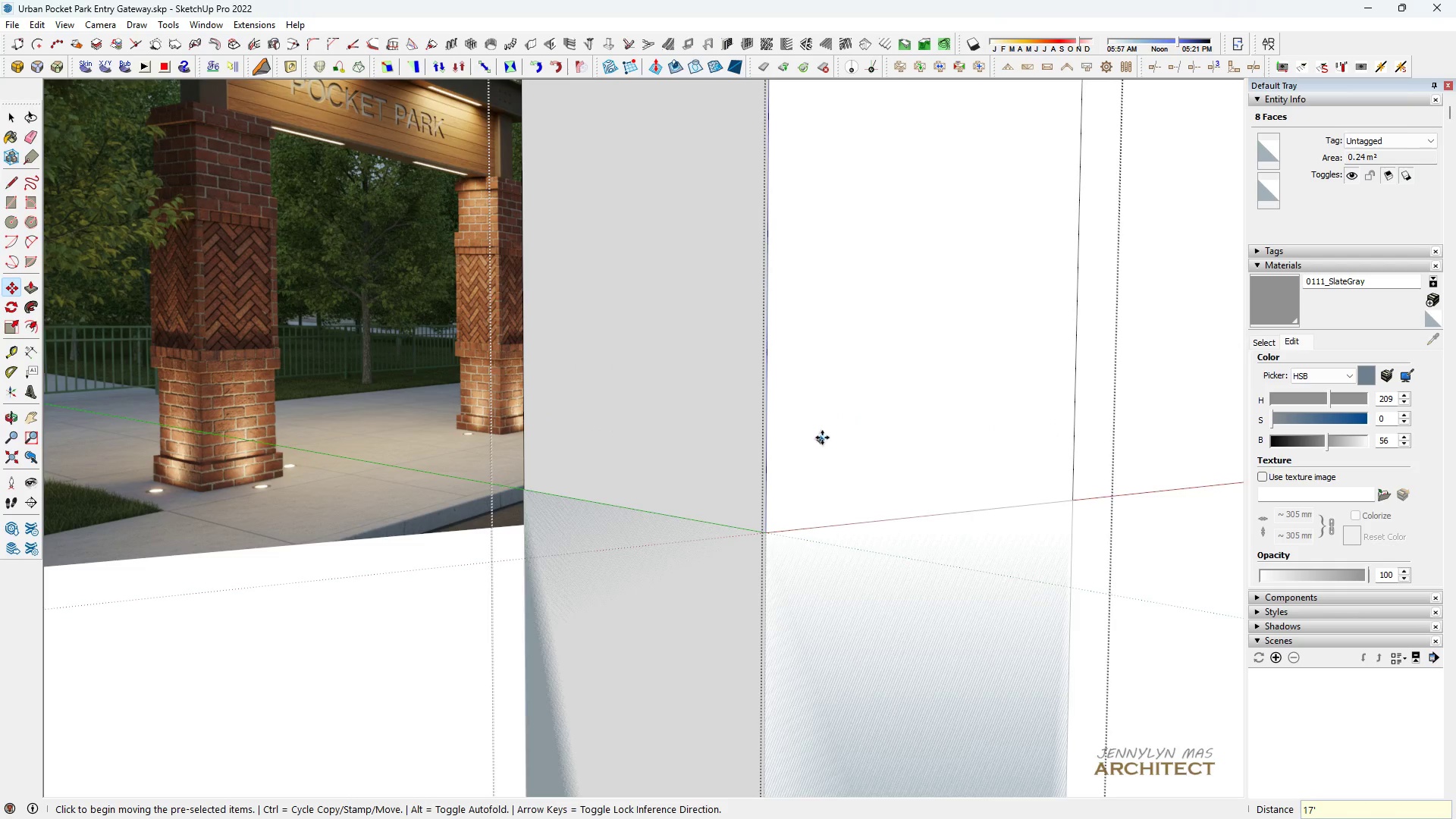 
key(Control+Z)
 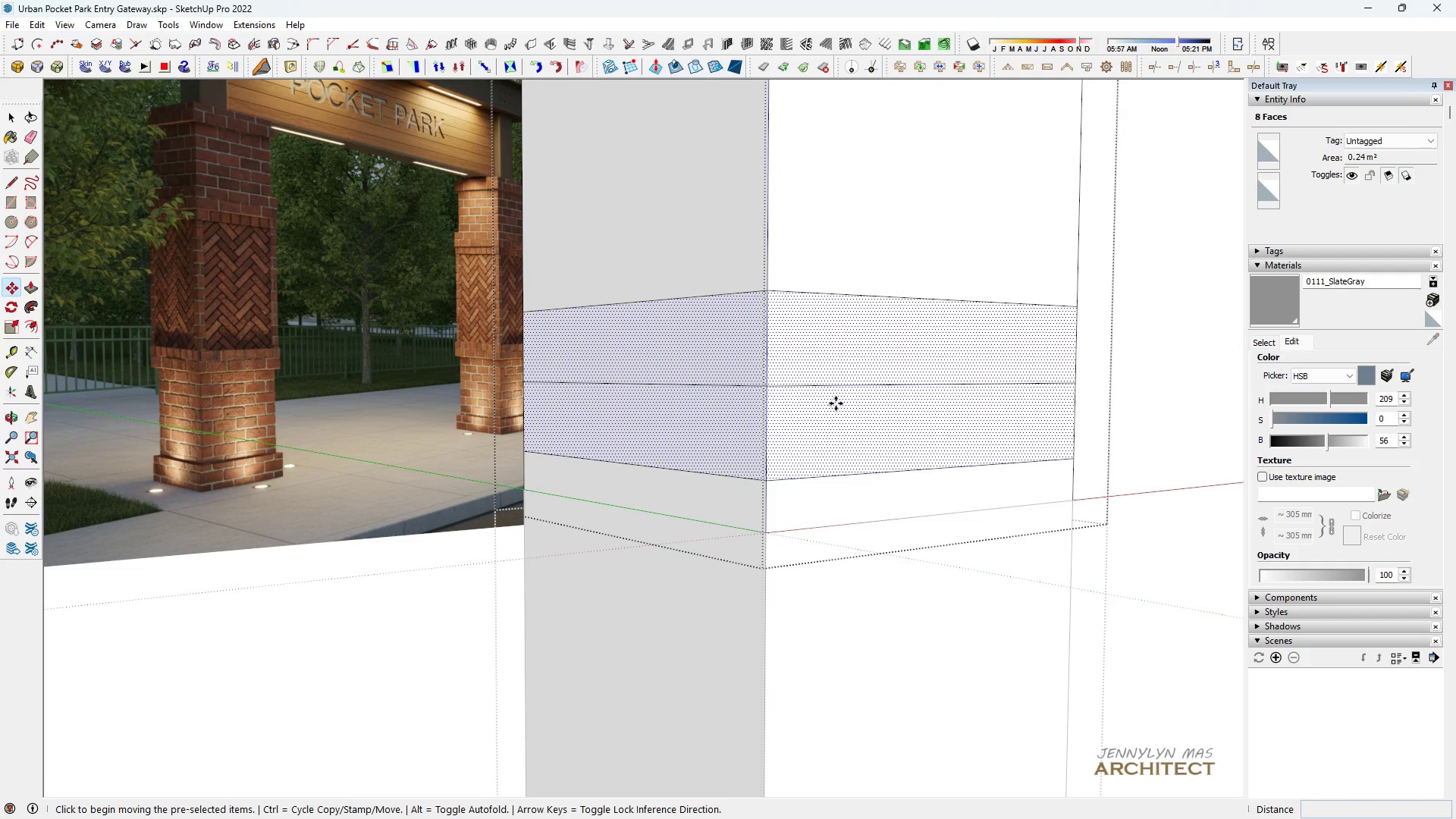 
left_click([836, 403])
 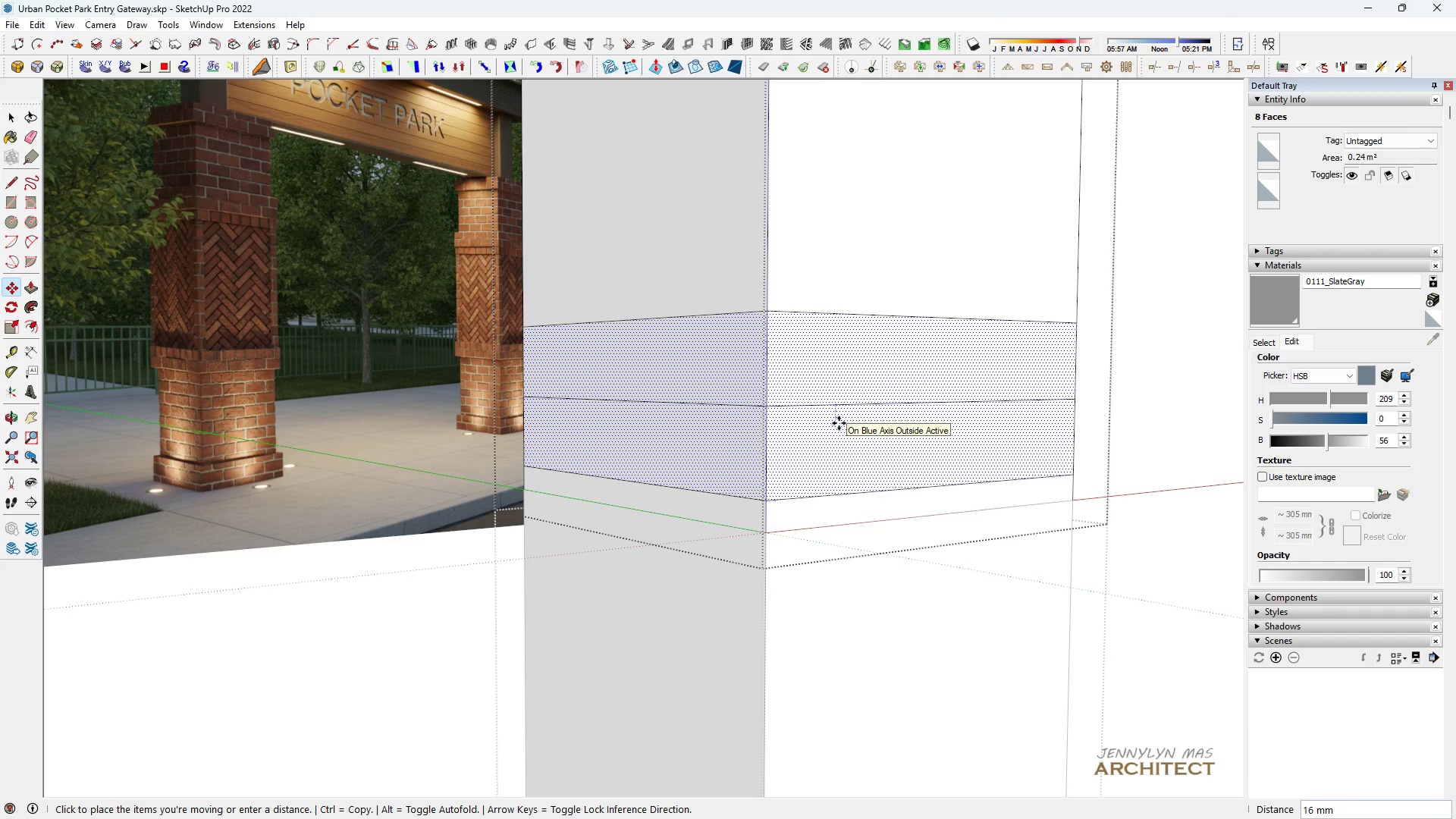 
type(17)
 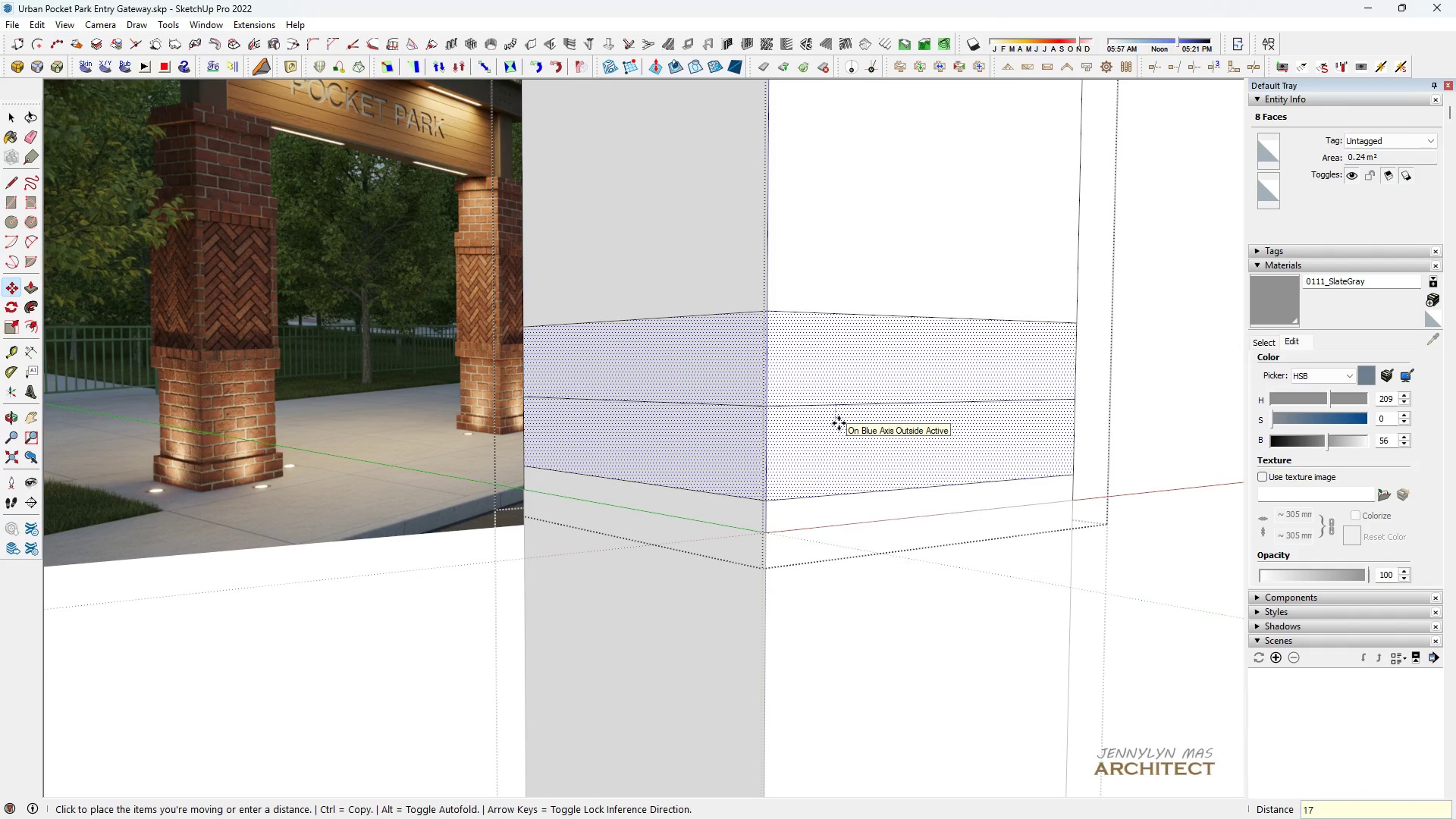 
key(Enter)
 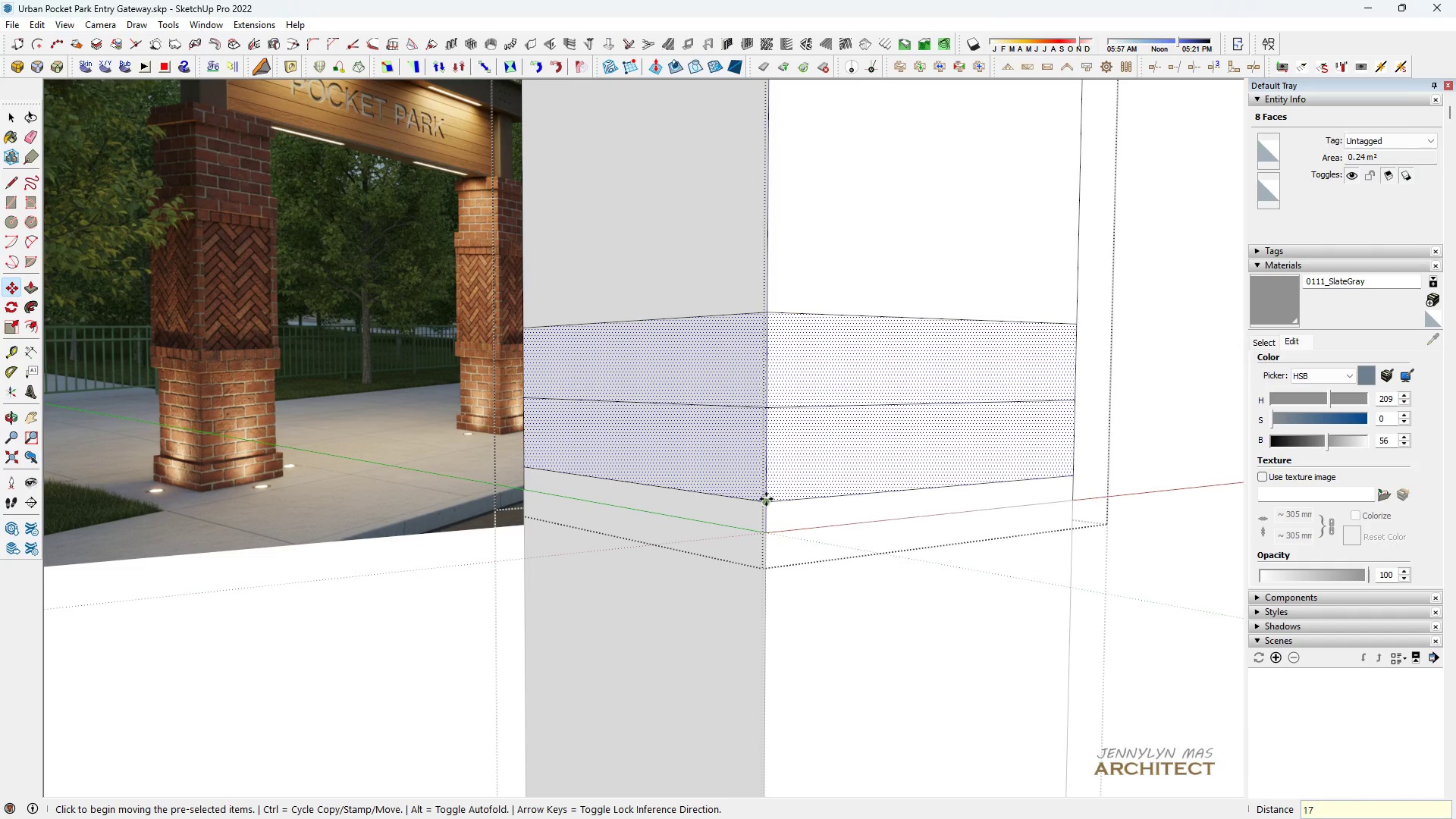 
left_click([766, 499])
 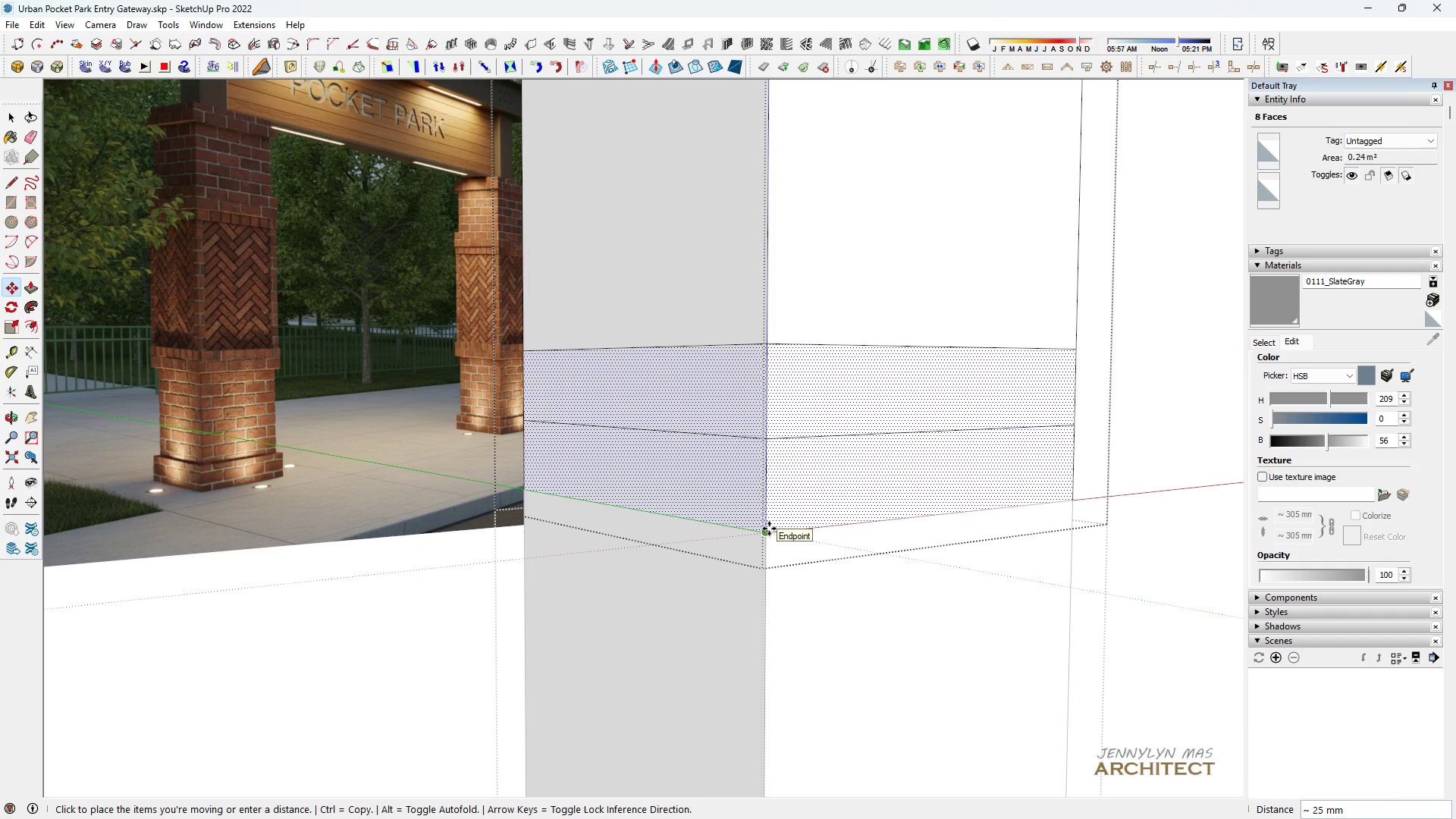 
key(Space)
 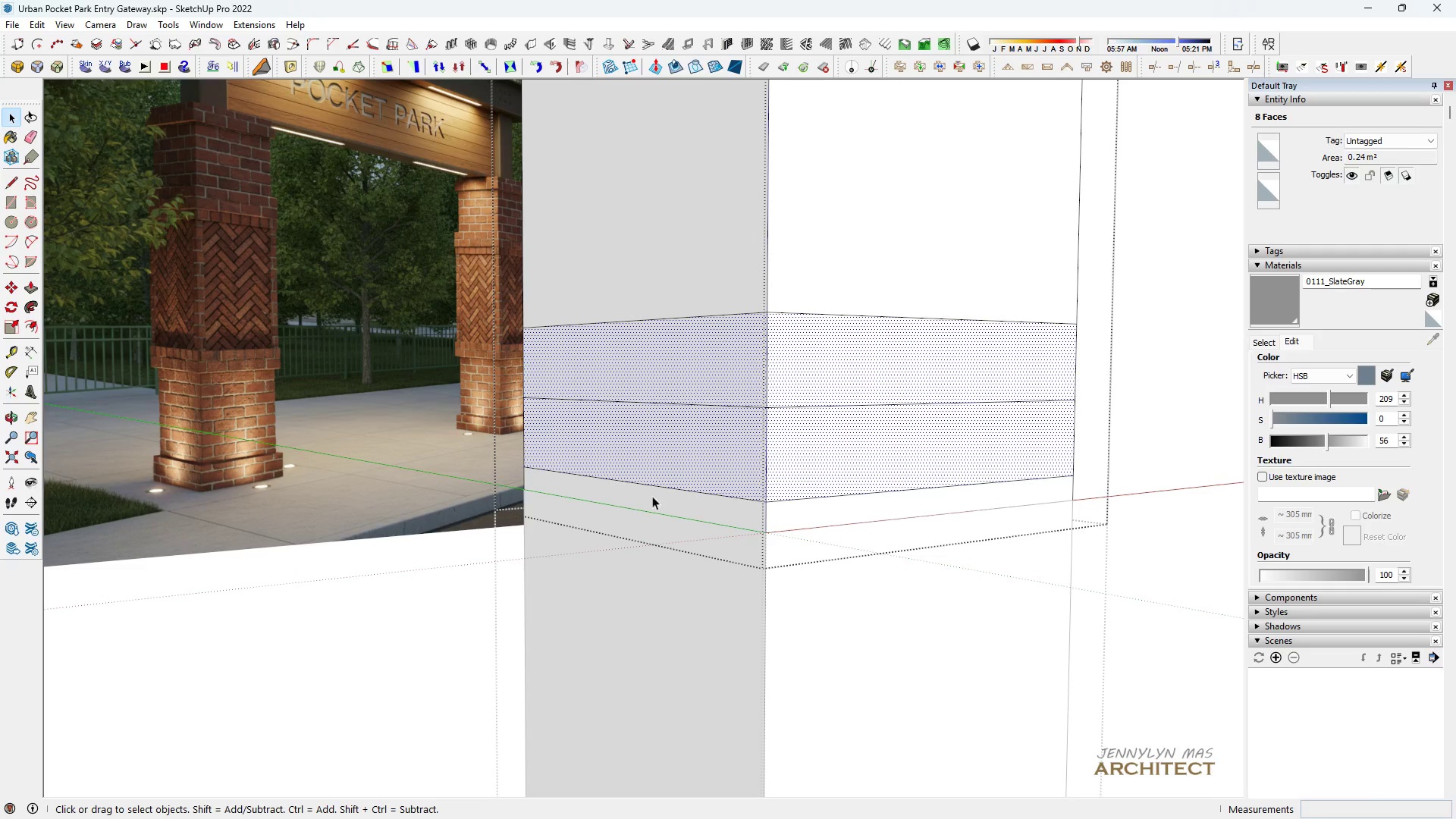 
scroll: coordinate [239, 200], scroll_direction: up, amount: 9.0
 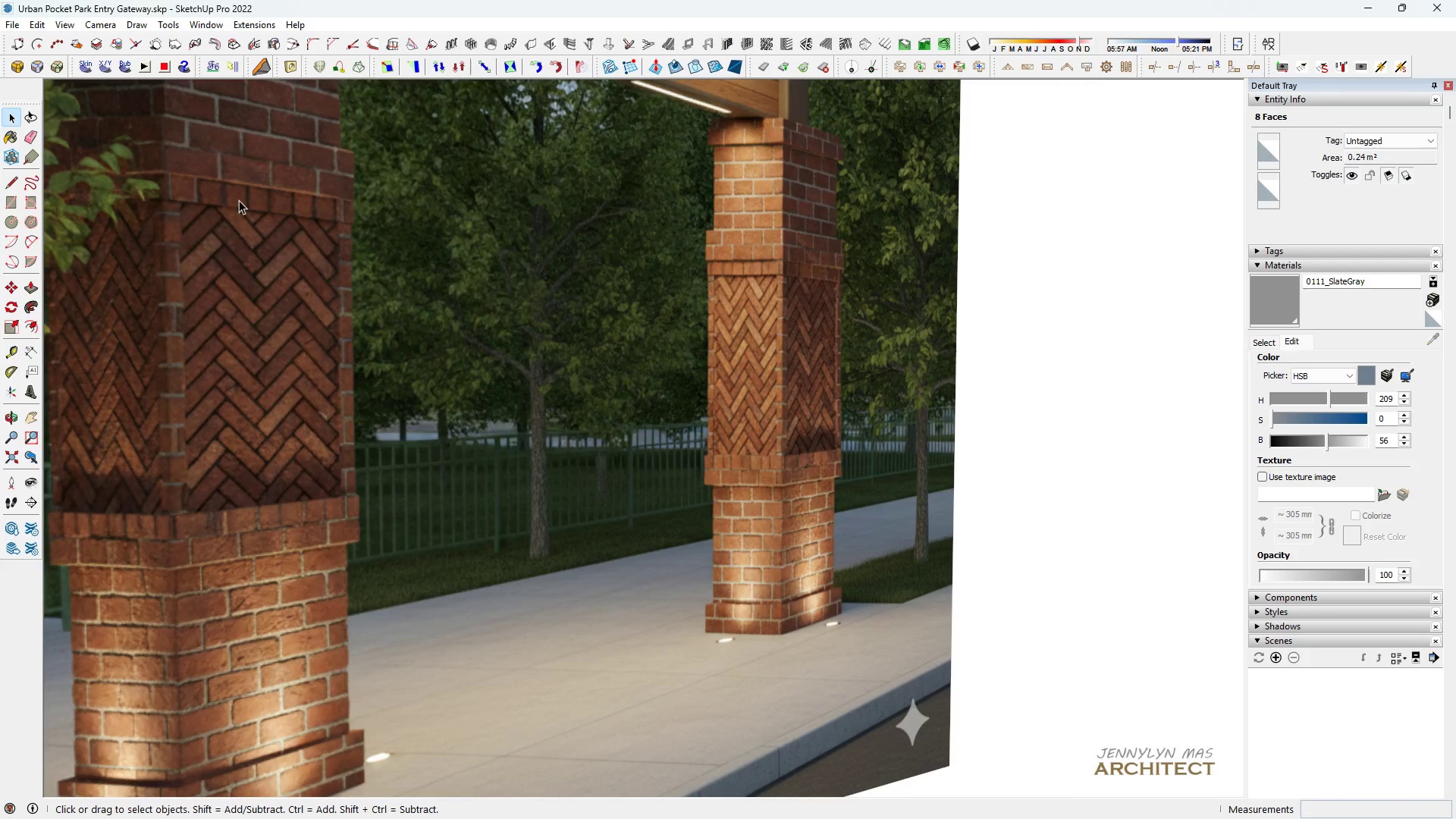 
scroll: coordinate [341, 373], scroll_direction: down, amount: 12.0
 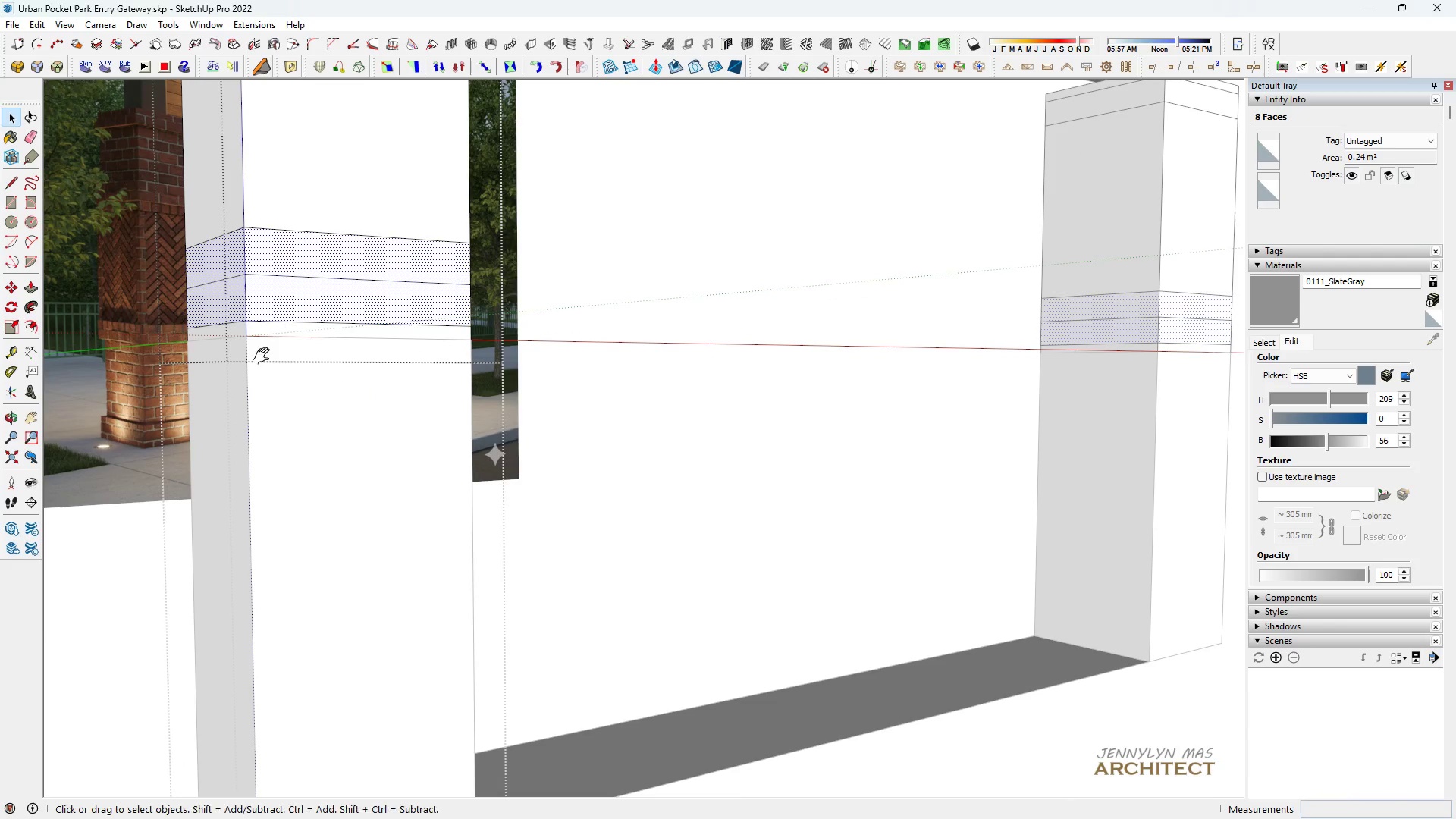 
type(hh m)
 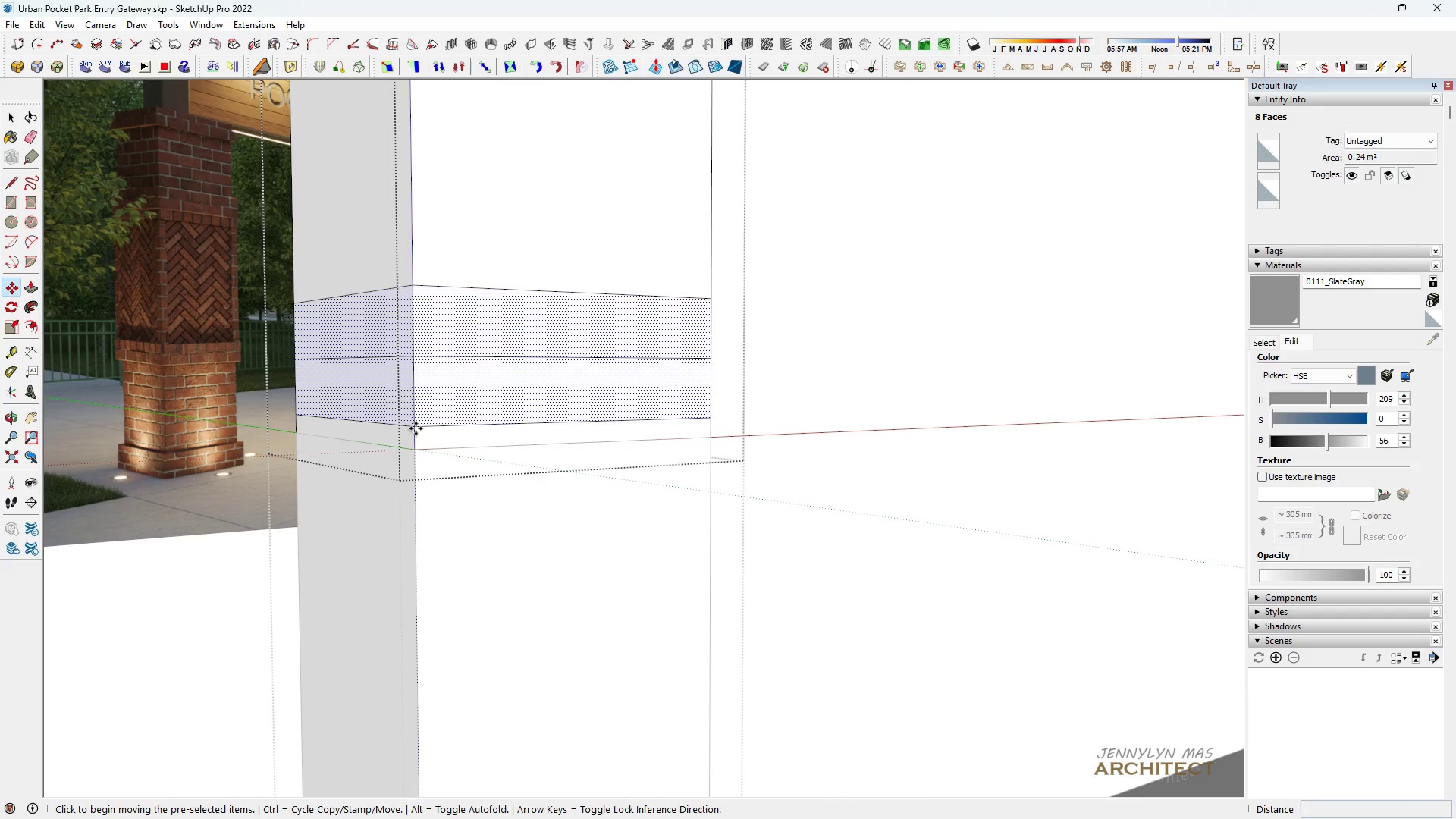 
left_click_drag(start_coordinate=[289, 361], to_coordinate=[460, 468])
 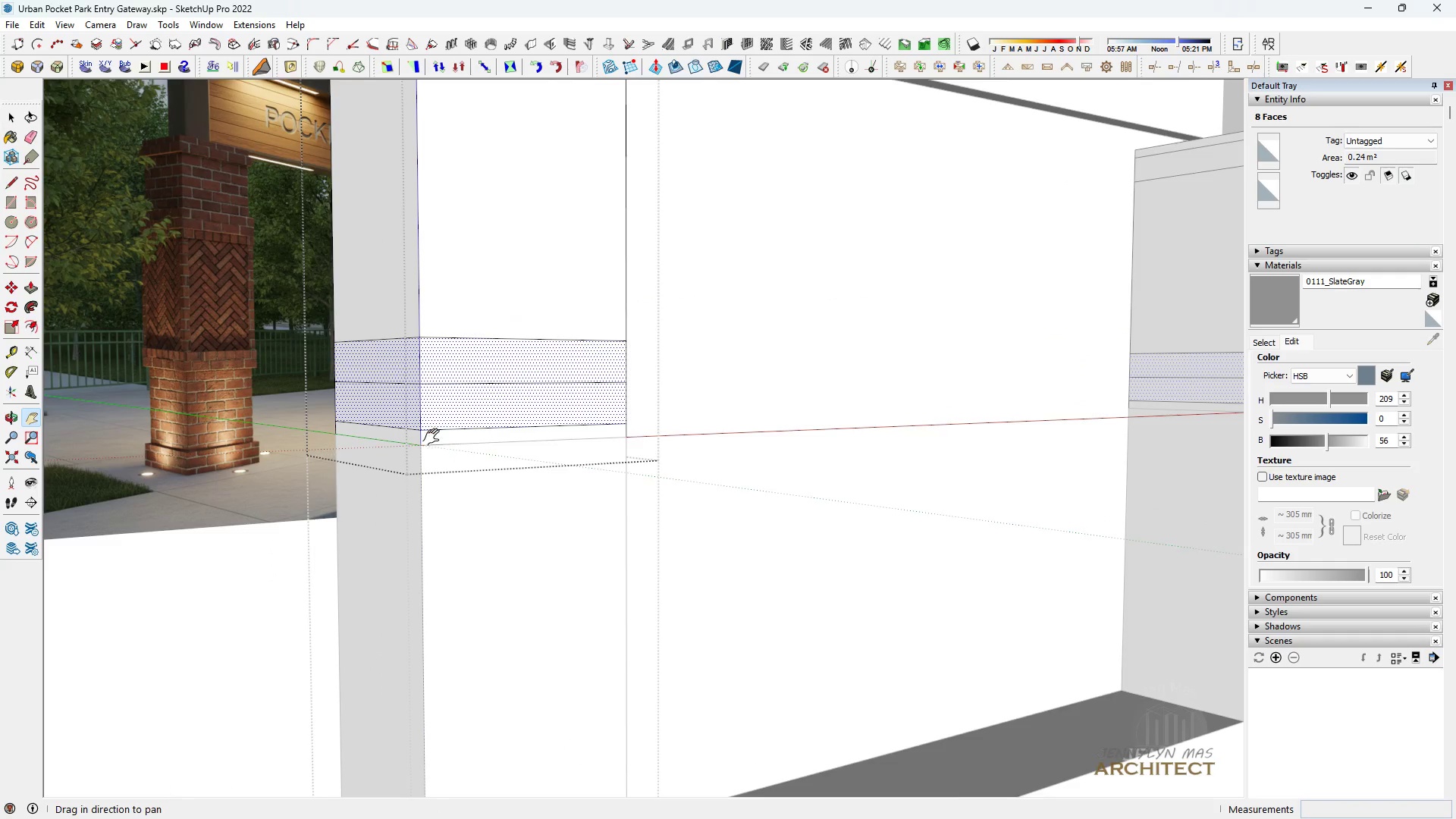 
scroll: coordinate [430, 436], scroll_direction: up, amount: 4.0
 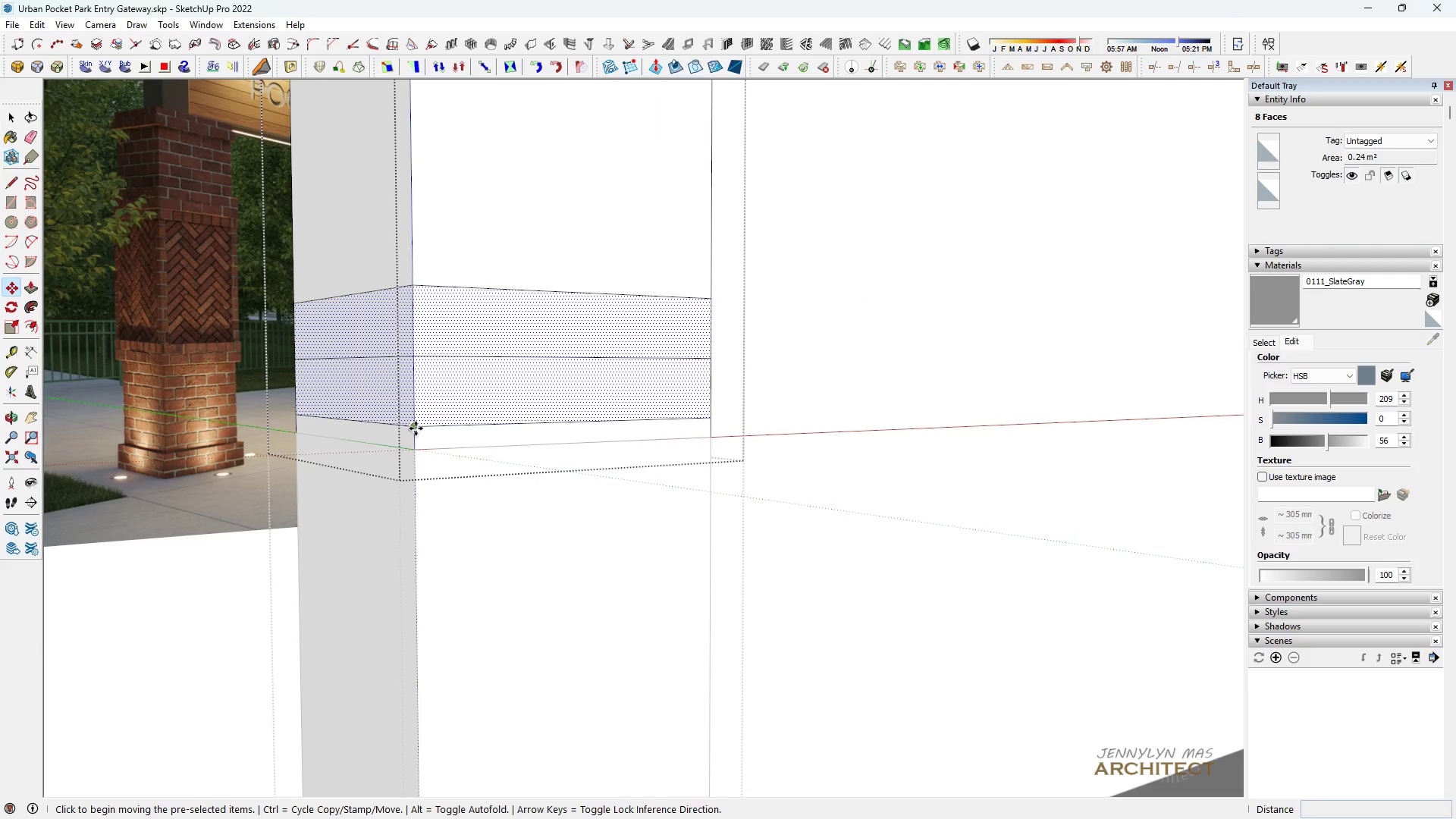 
left_click([416, 428])
 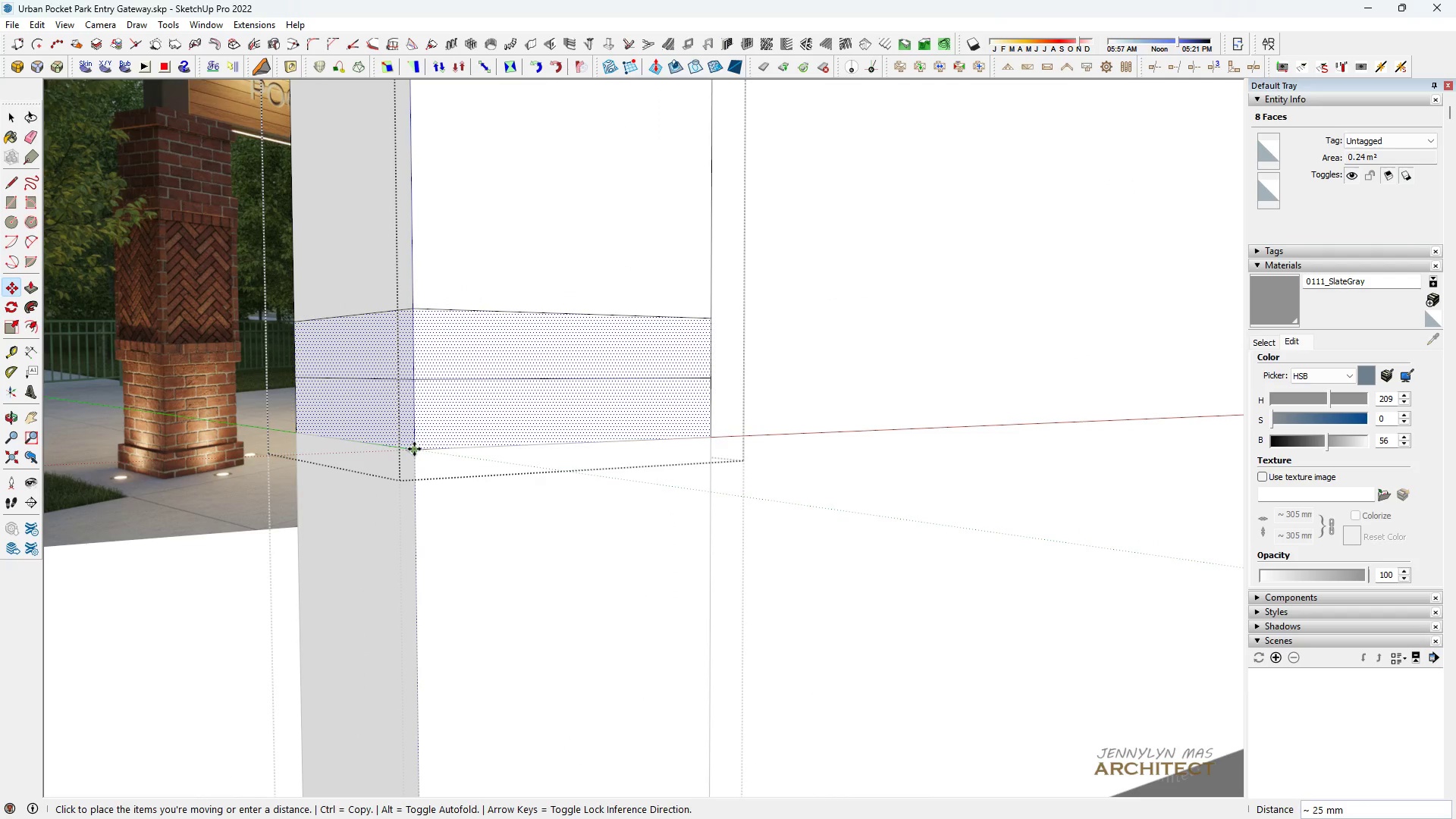 
left_click([414, 449])
 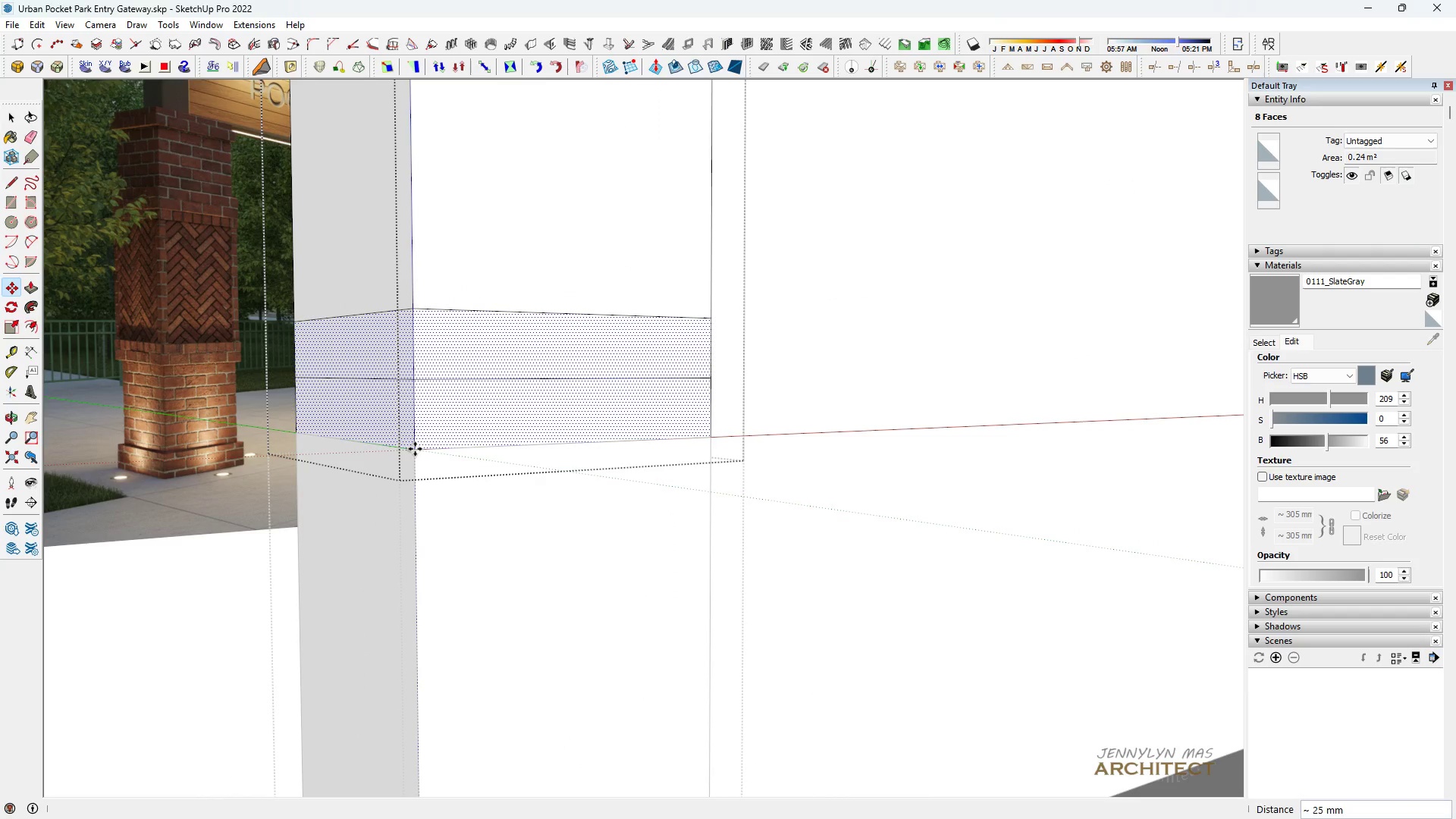 
type( hh )
 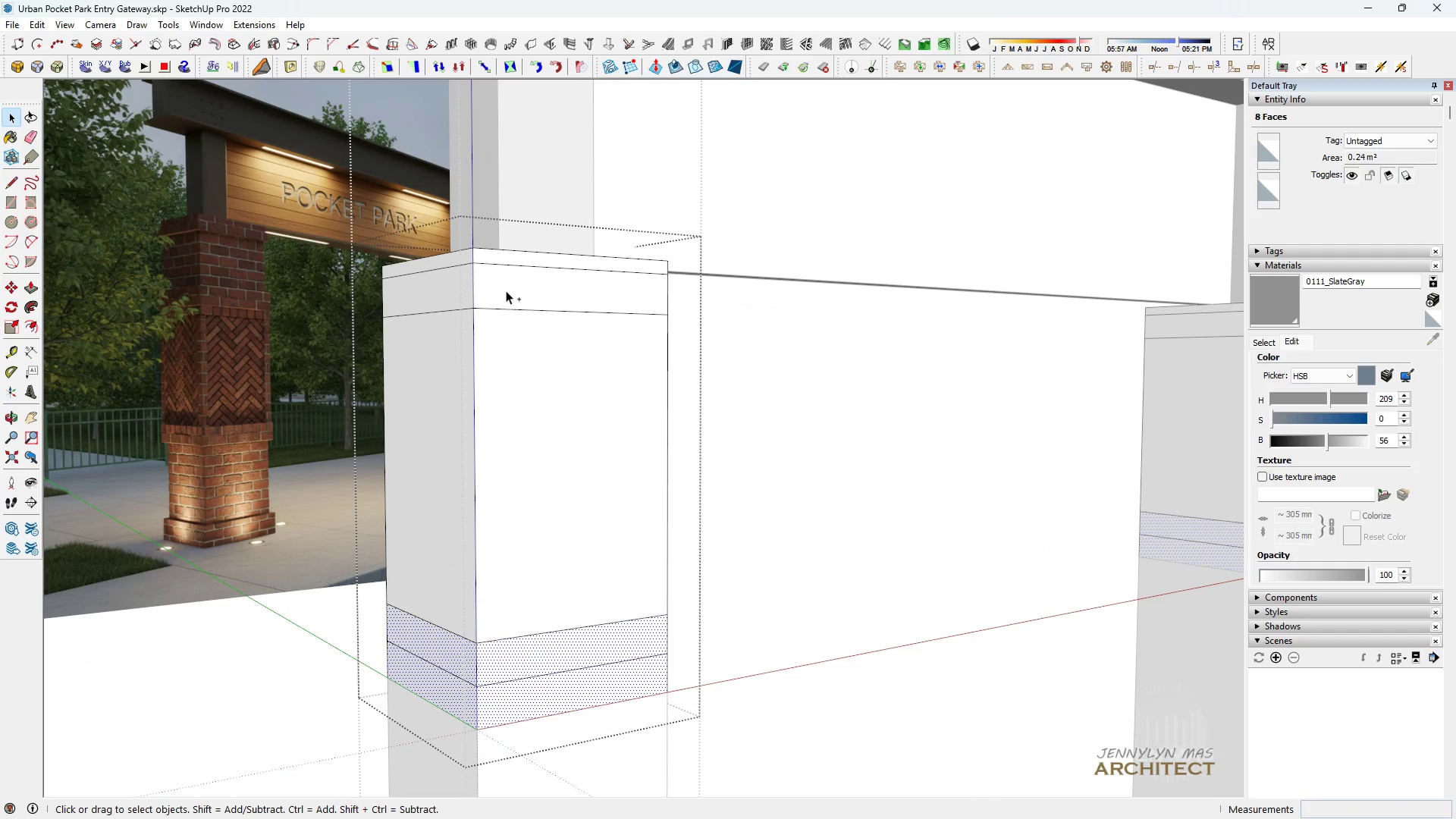 
scroll: coordinate [520, 555], scroll_direction: down, amount: 9.0
 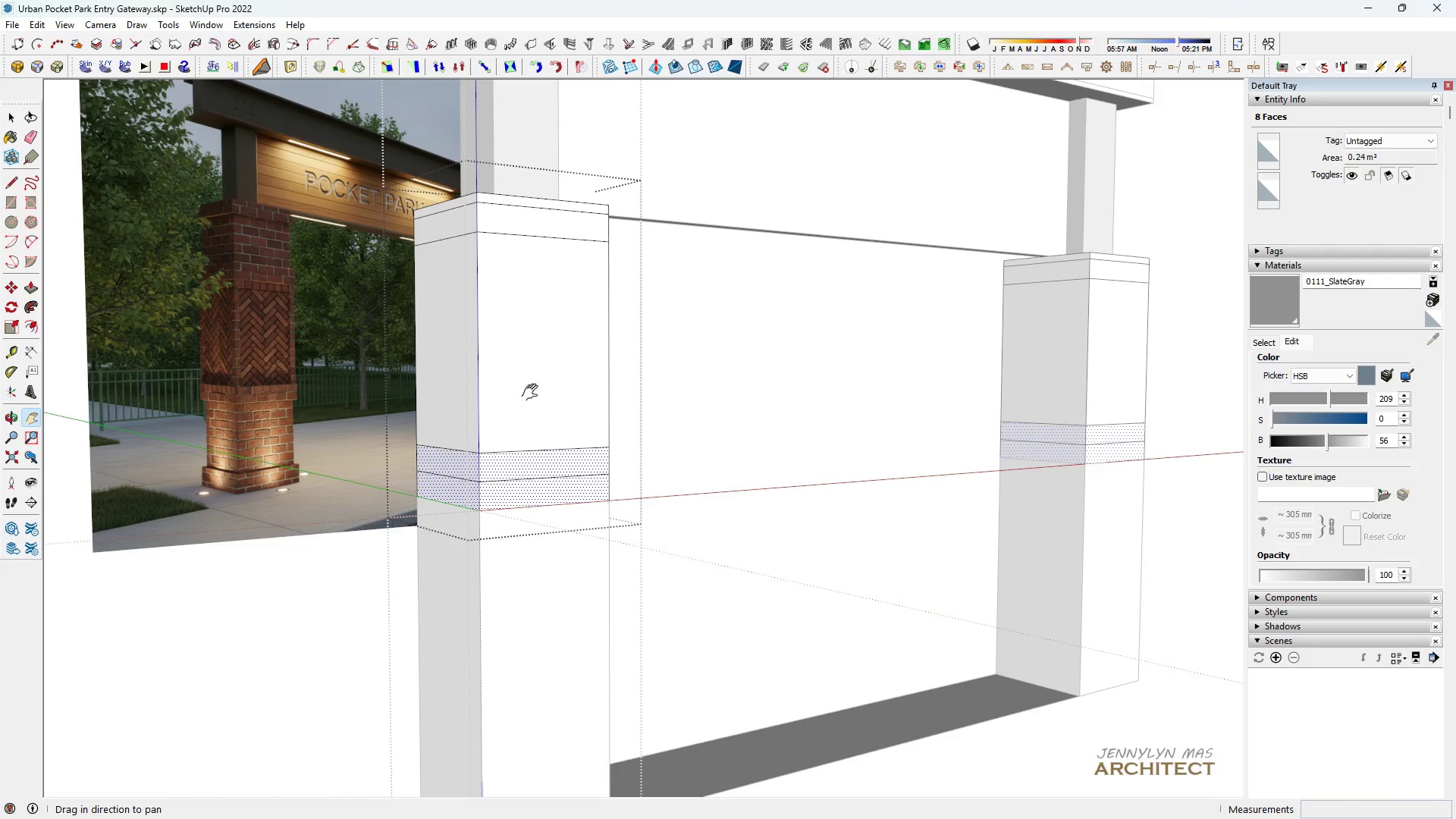 
left_click_drag(start_coordinate=[533, 393], to_coordinate=[541, 485])
 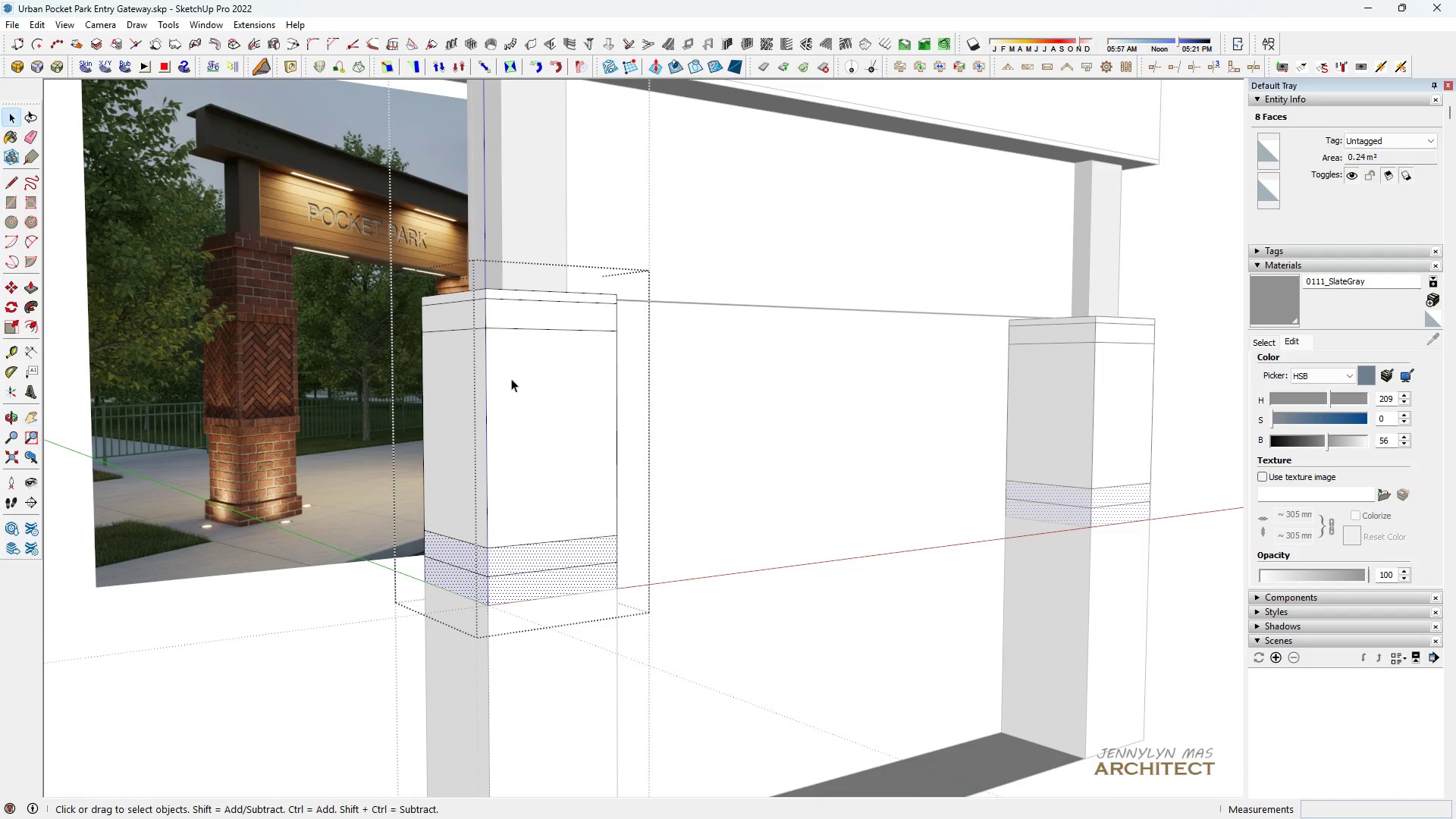 
scroll: coordinate [508, 339], scroll_direction: up, amount: 4.0
 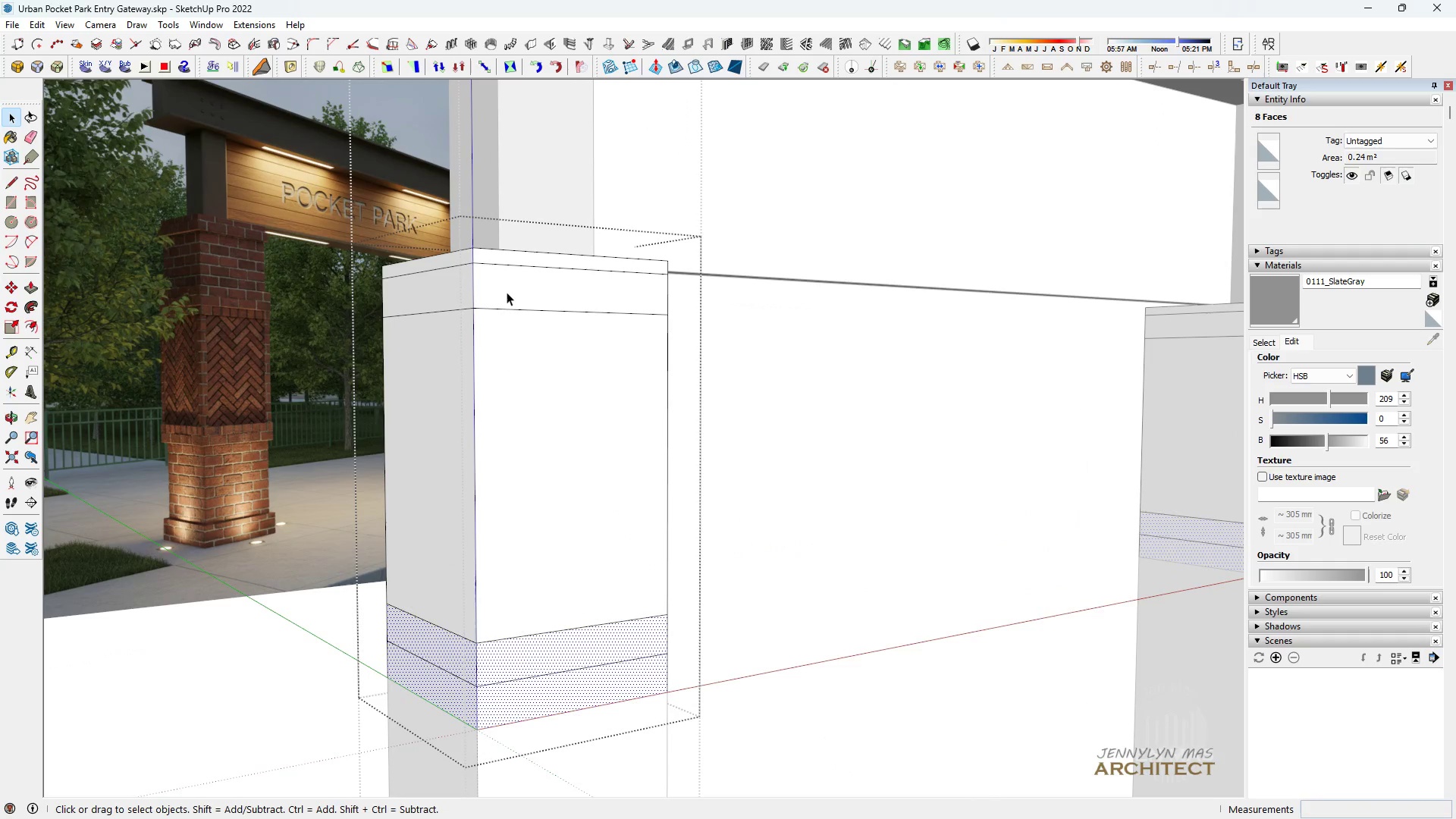 
hold_key(key=ControlLeft, duration=0.84)
left_click([506, 290])
 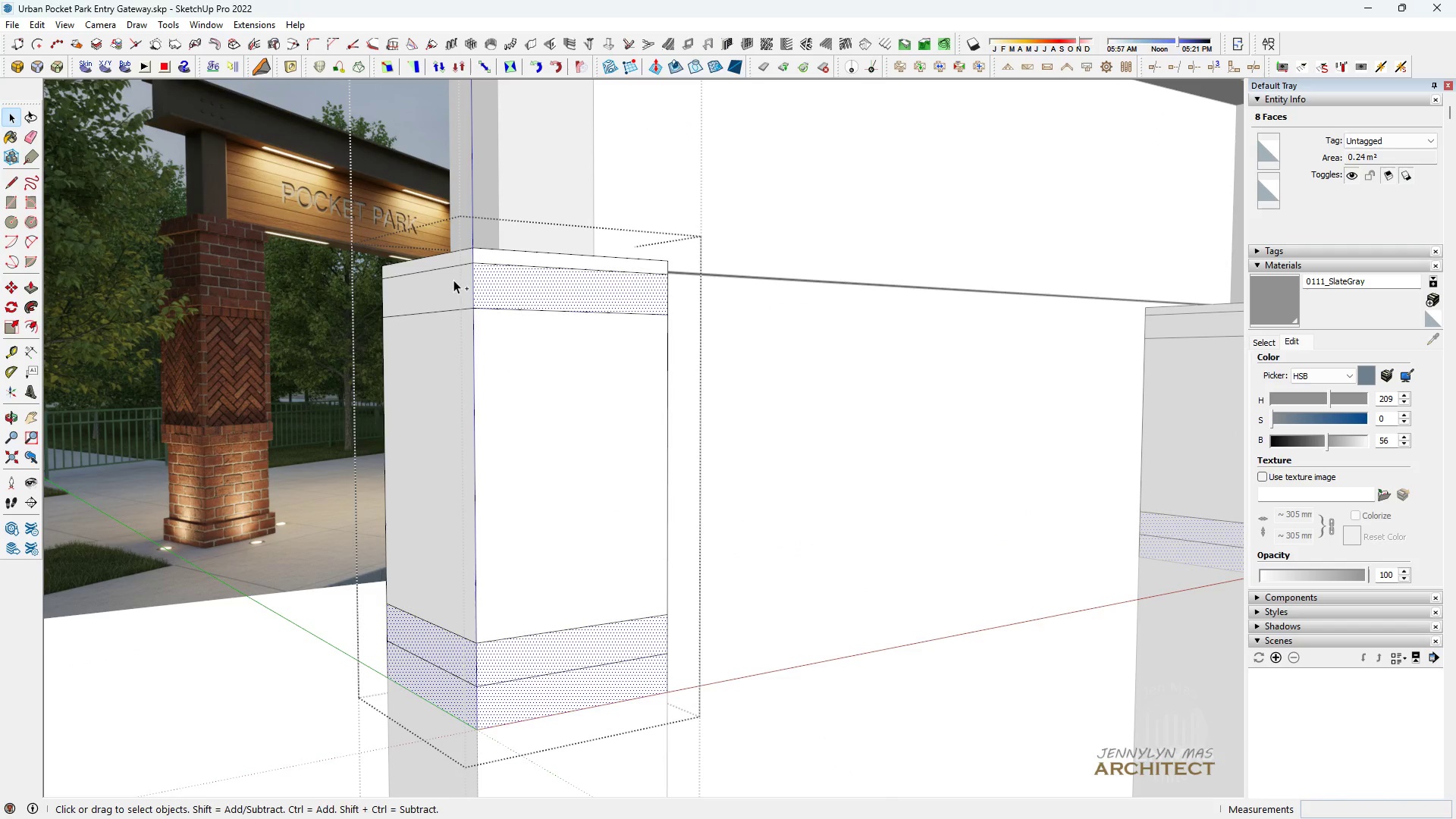 
double_click([453, 280])
 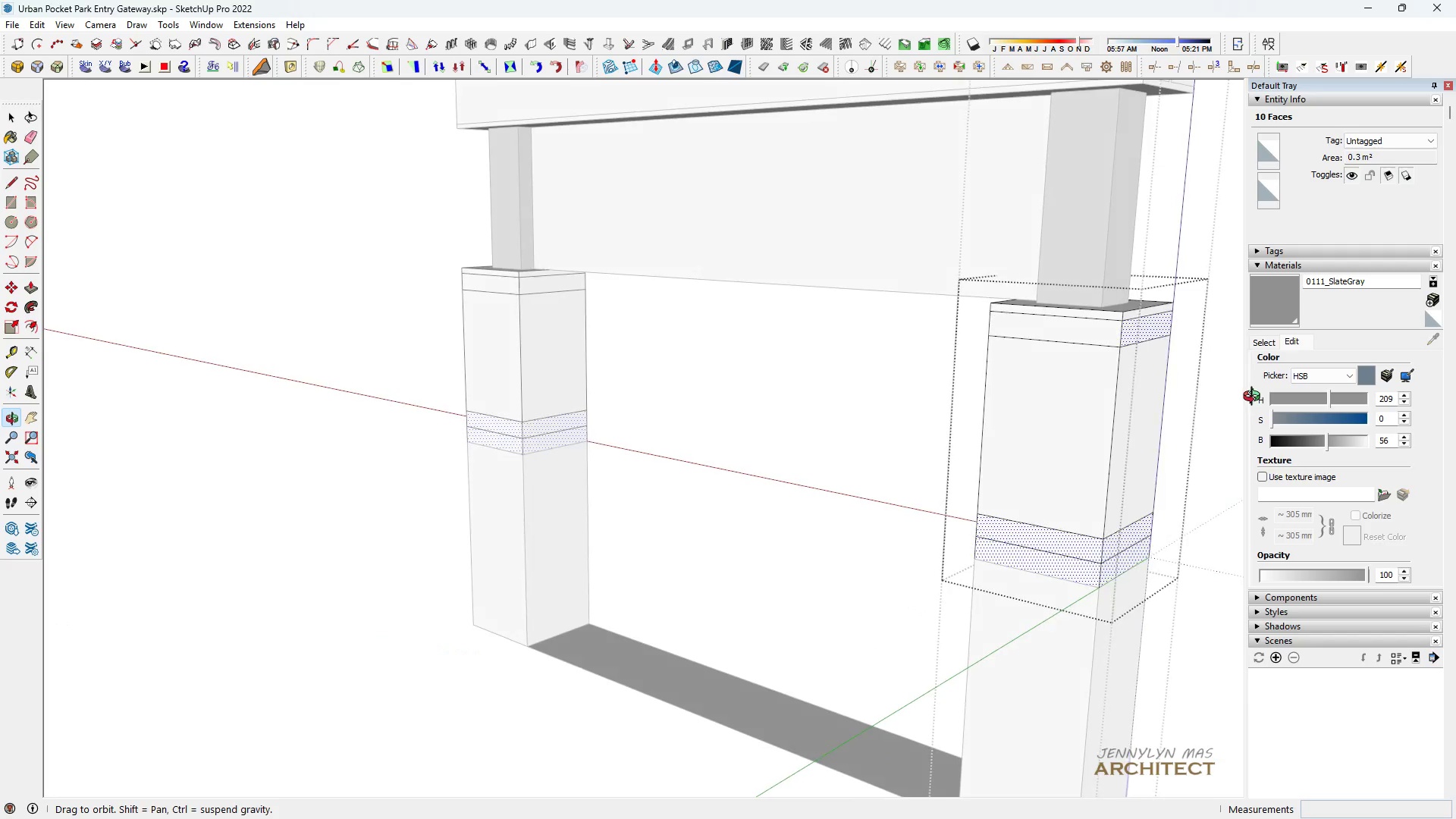 
hold_key(key=ControlLeft, duration=0.63)
scroll: coordinate [1090, 330], scroll_direction: up, amount: 3.0
 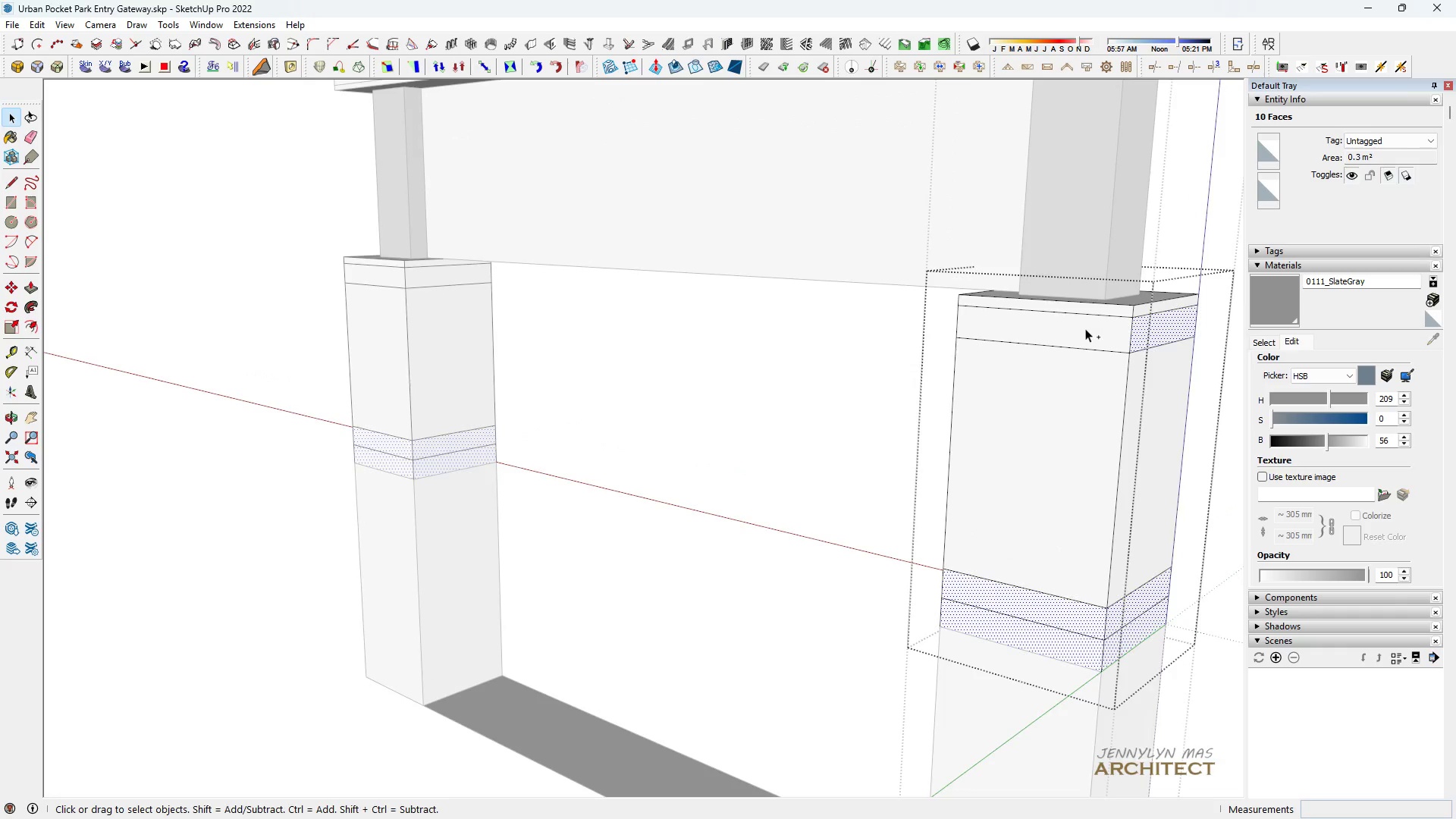 
left_click([1085, 328])
 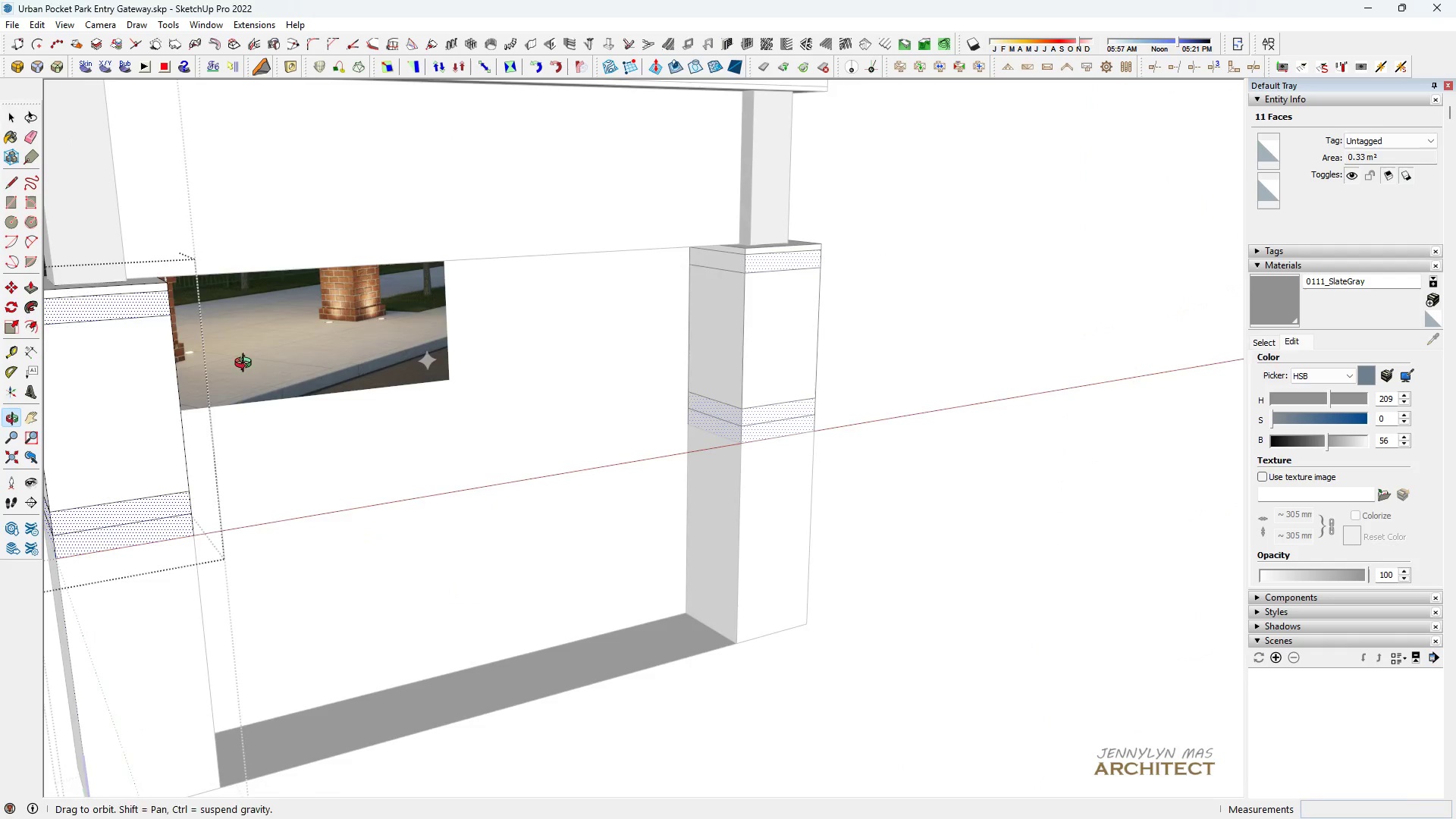 
scroll: coordinate [251, 329], scroll_direction: up, amount: 12.0
 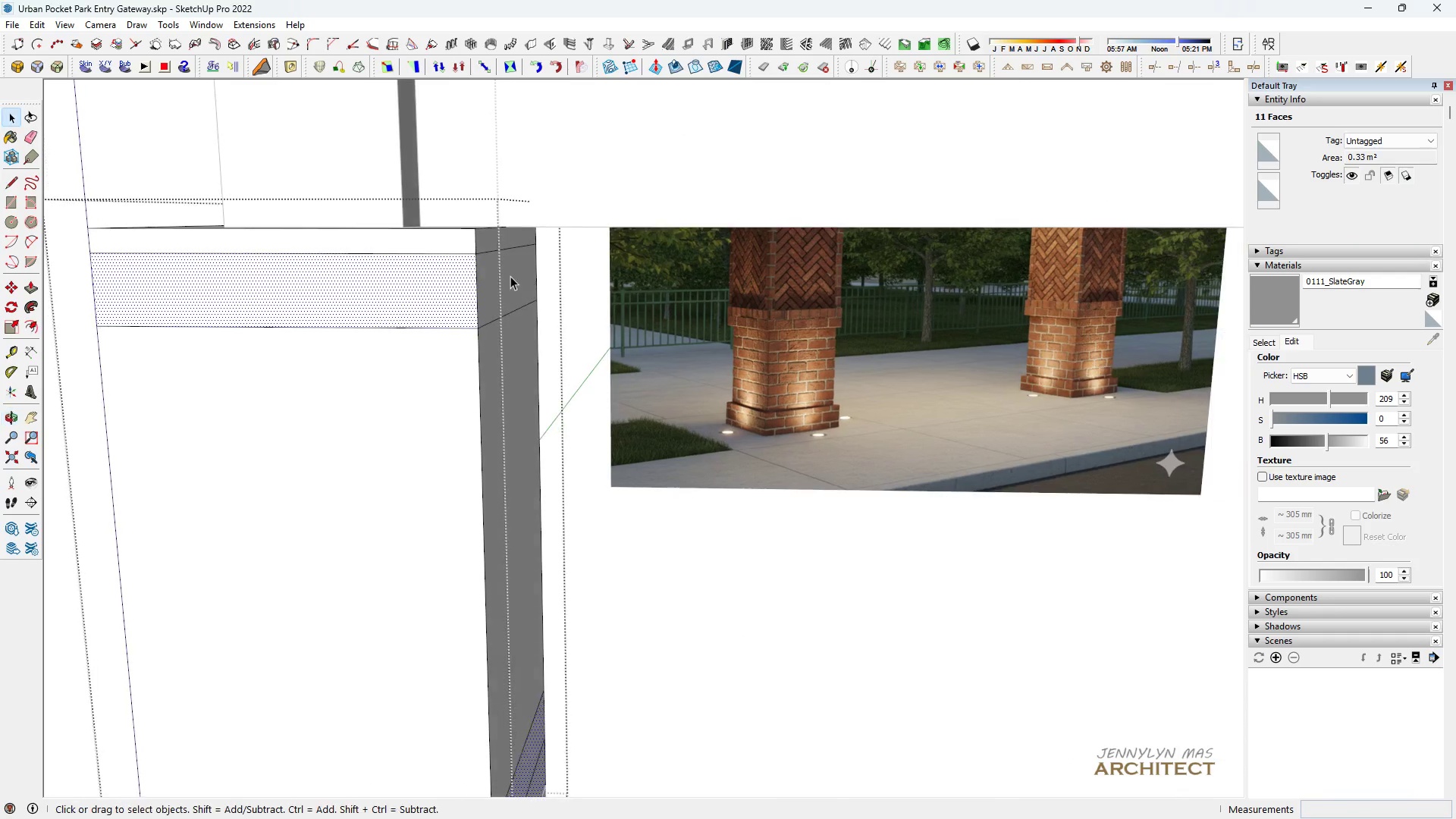 
hold_key(key=ControlLeft, duration=0.46)
left_click([510, 276])
 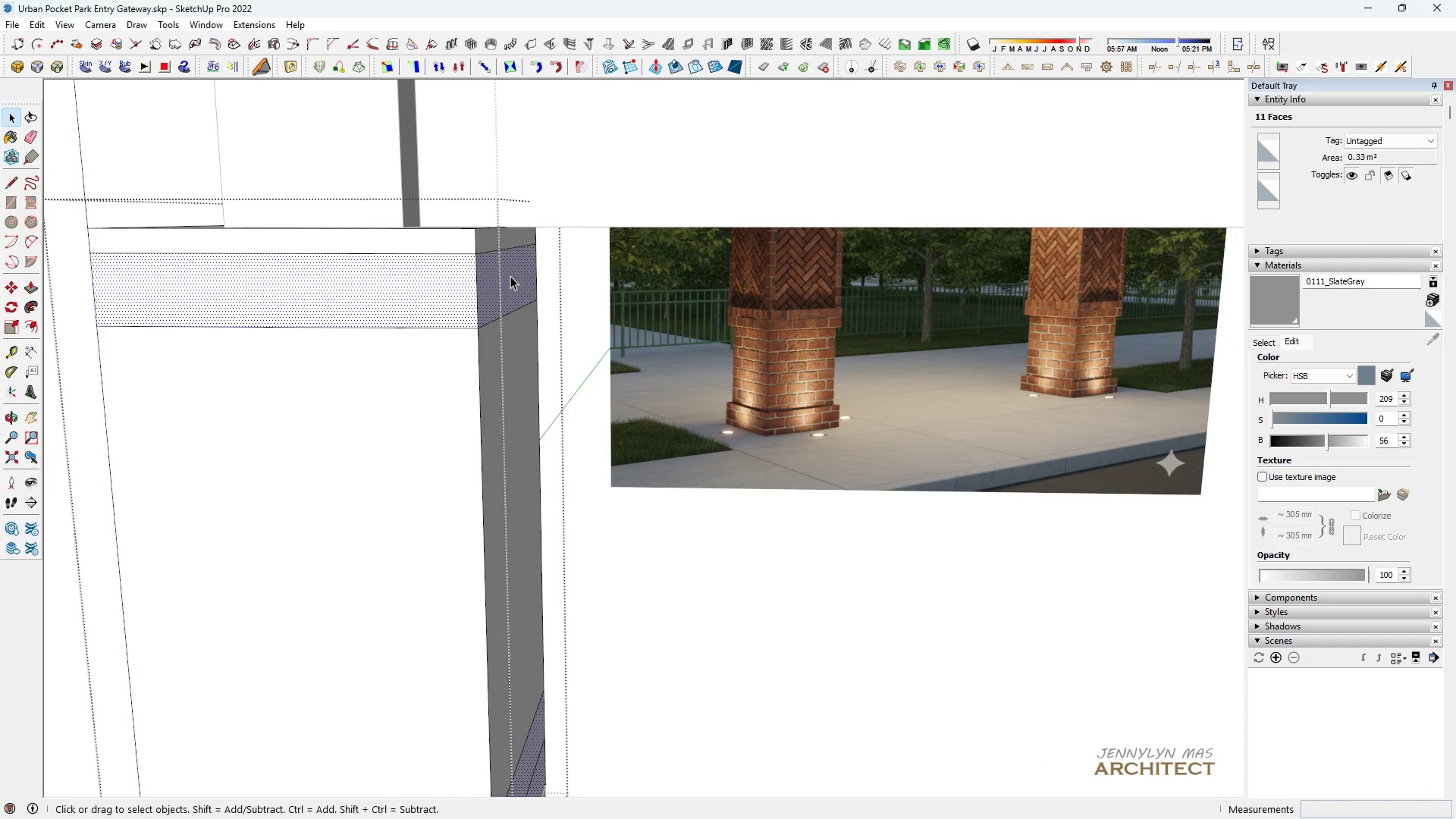 
scroll: coordinate [511, 286], scroll_direction: down, amount: 7.0
 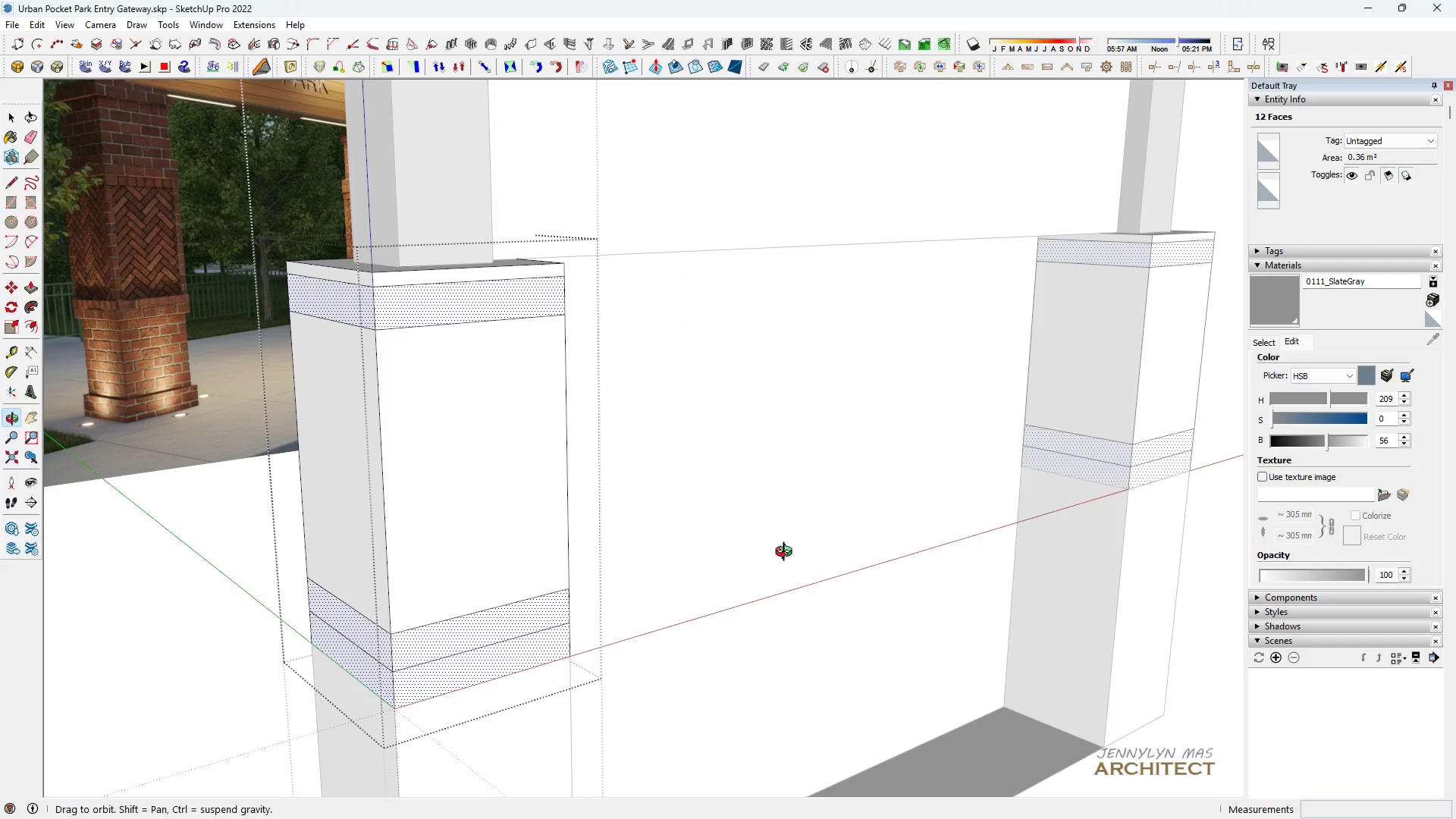 
type( hh )
 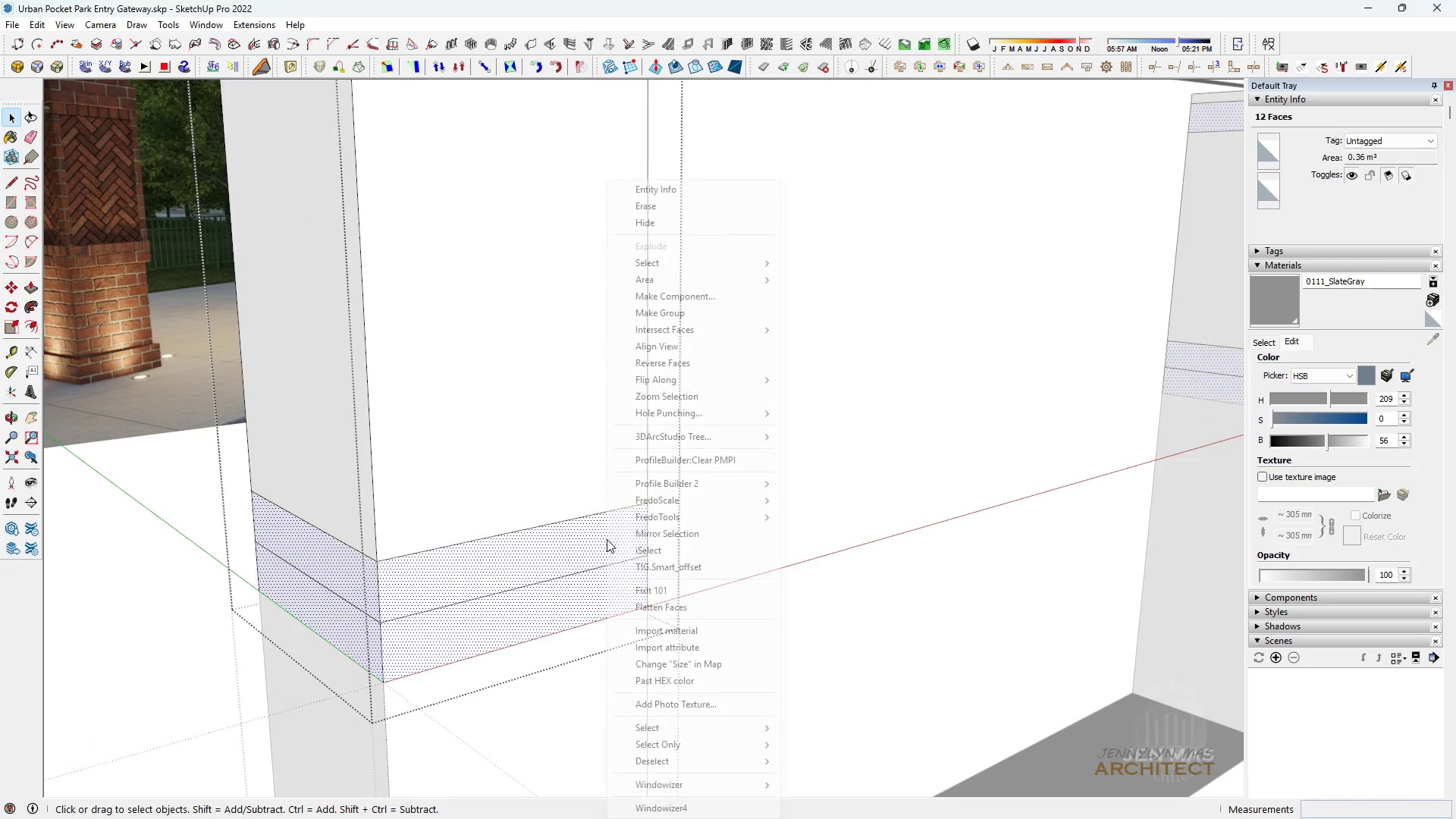 
left_click_drag(start_coordinate=[558, 630], to_coordinate=[623, 563])
 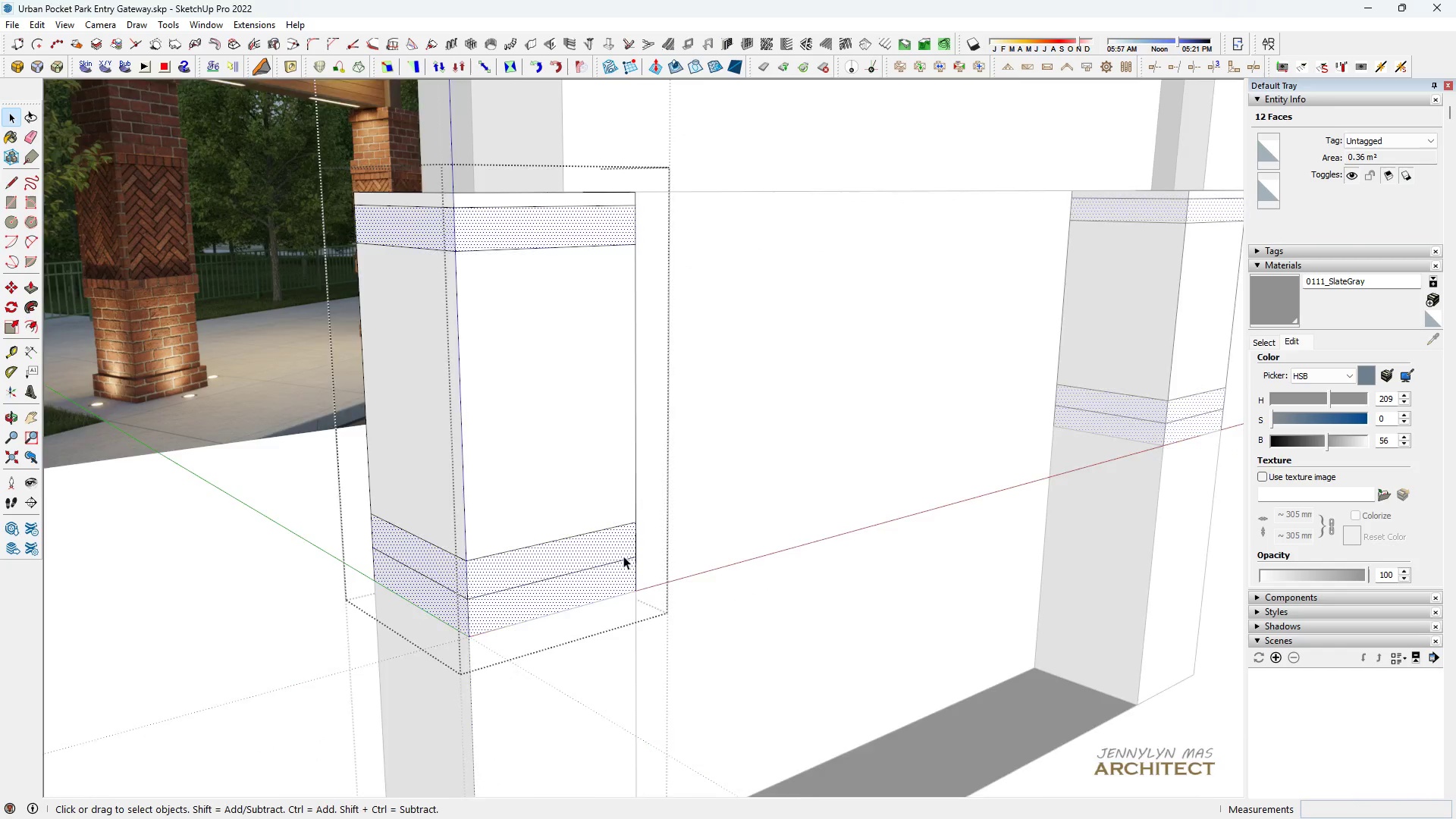 
scroll: coordinate [610, 560], scroll_direction: up, amount: 4.0
 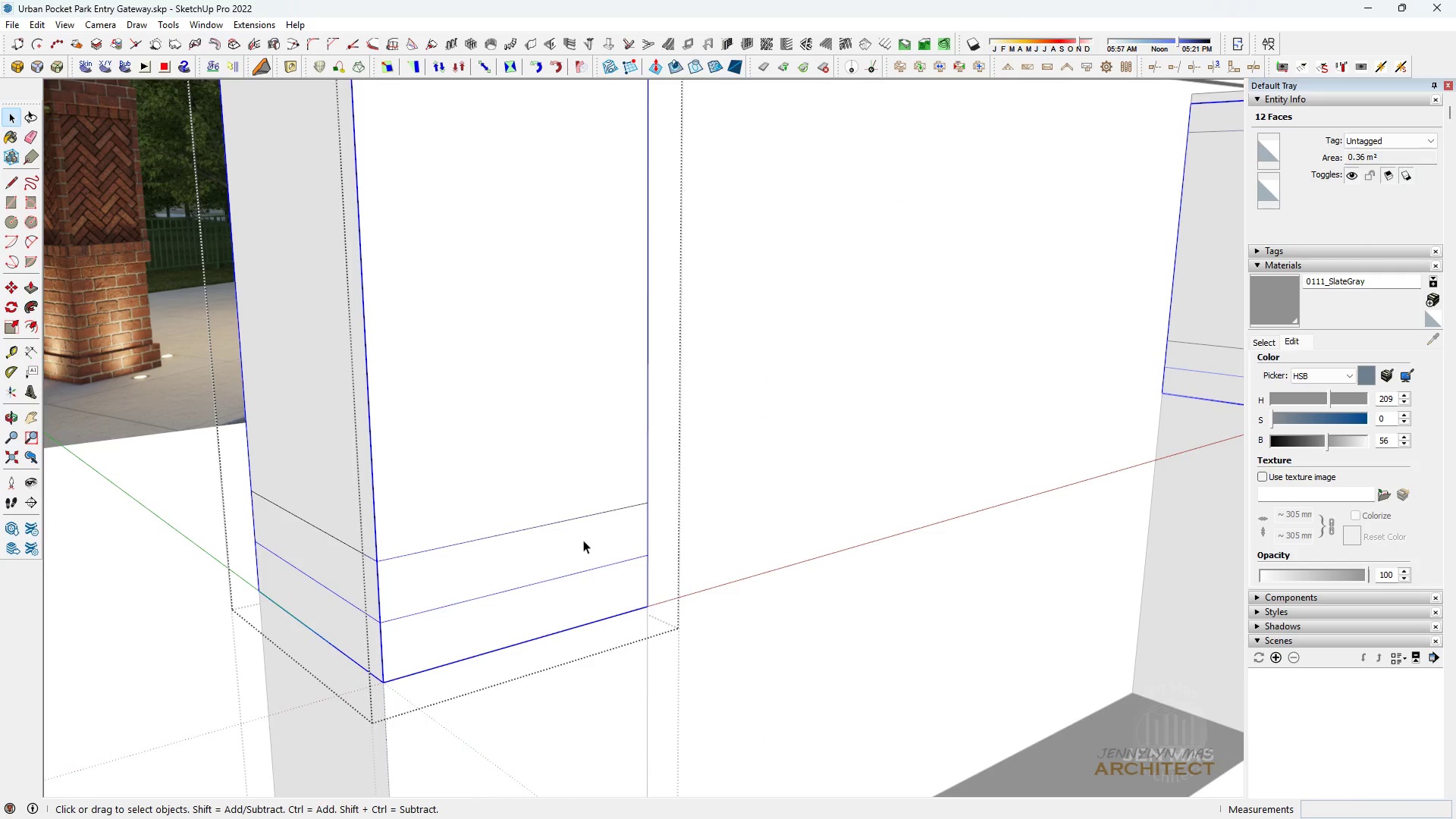 
double_click([583, 540])
 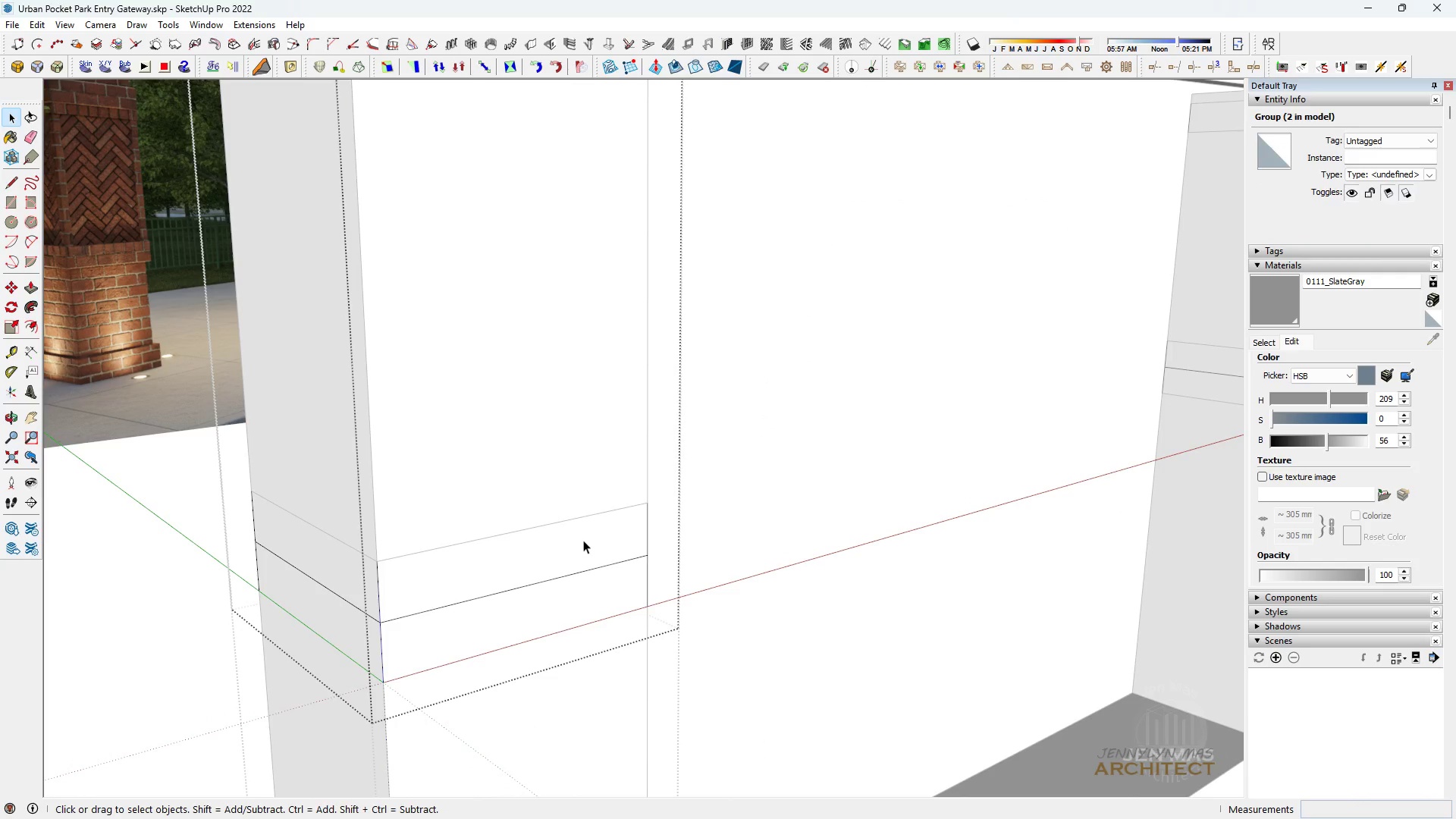 
key(Space)
 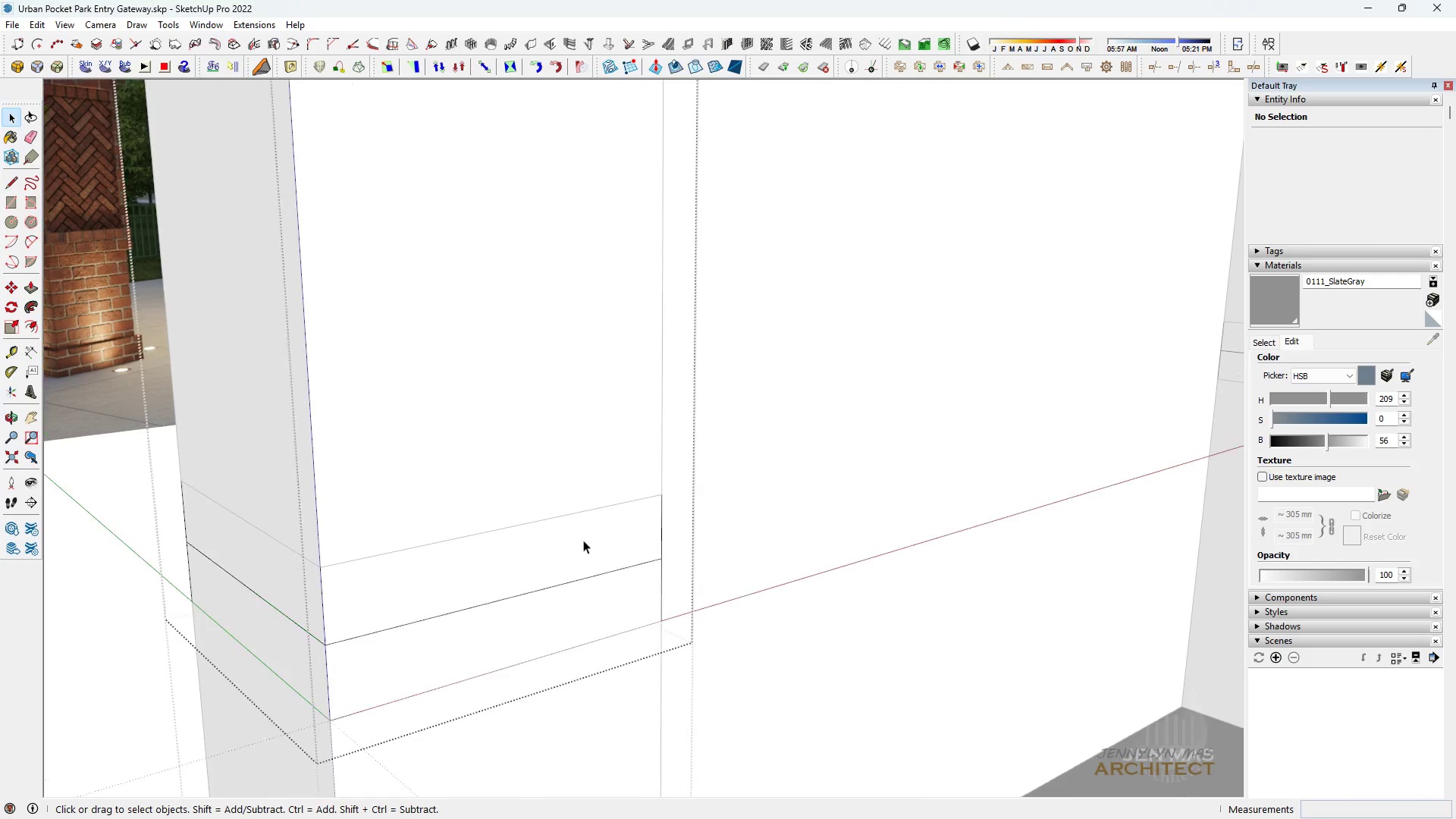 
scroll: coordinate [583, 540], scroll_direction: up, amount: 4.0
 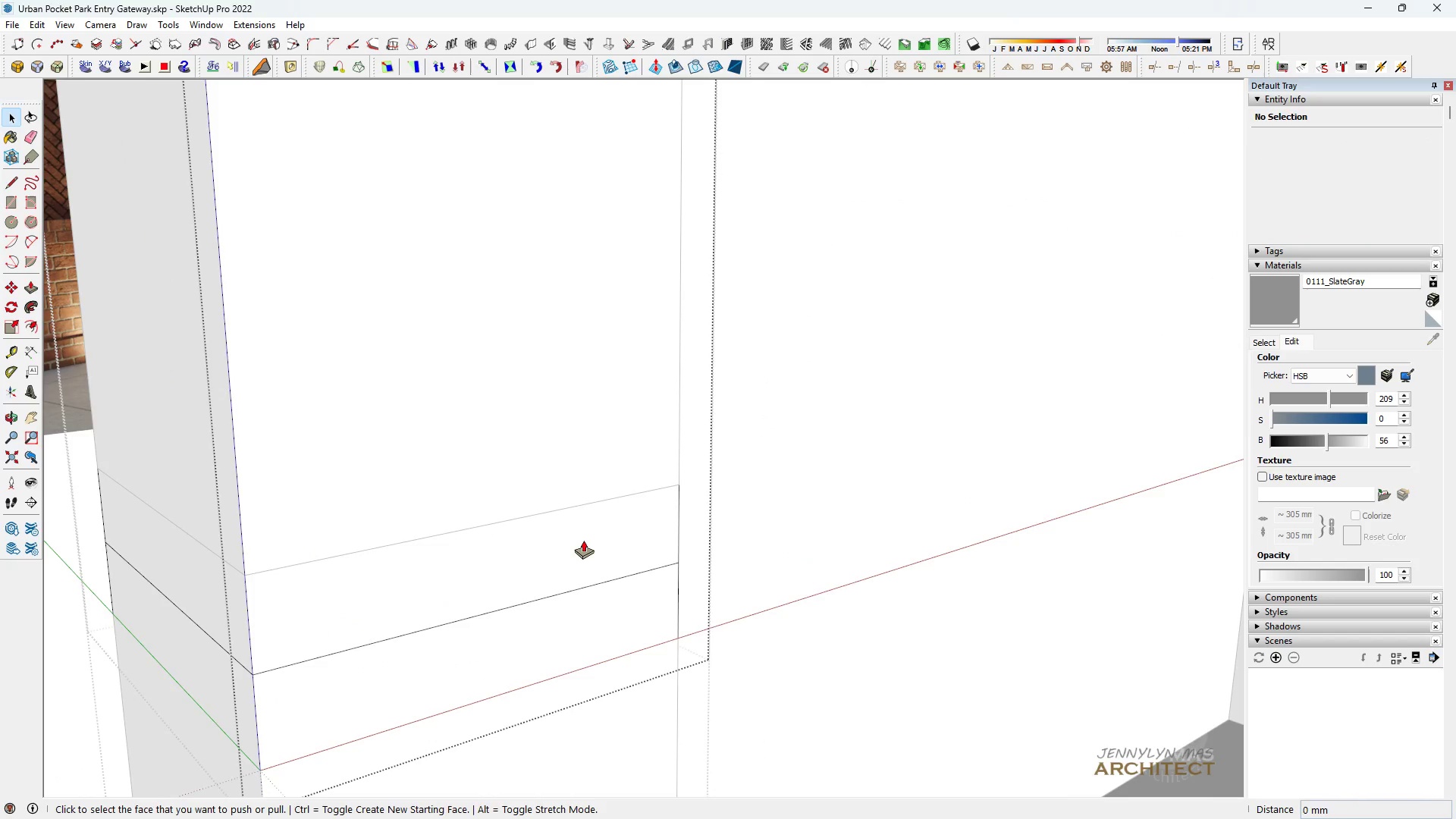 
key(P)
 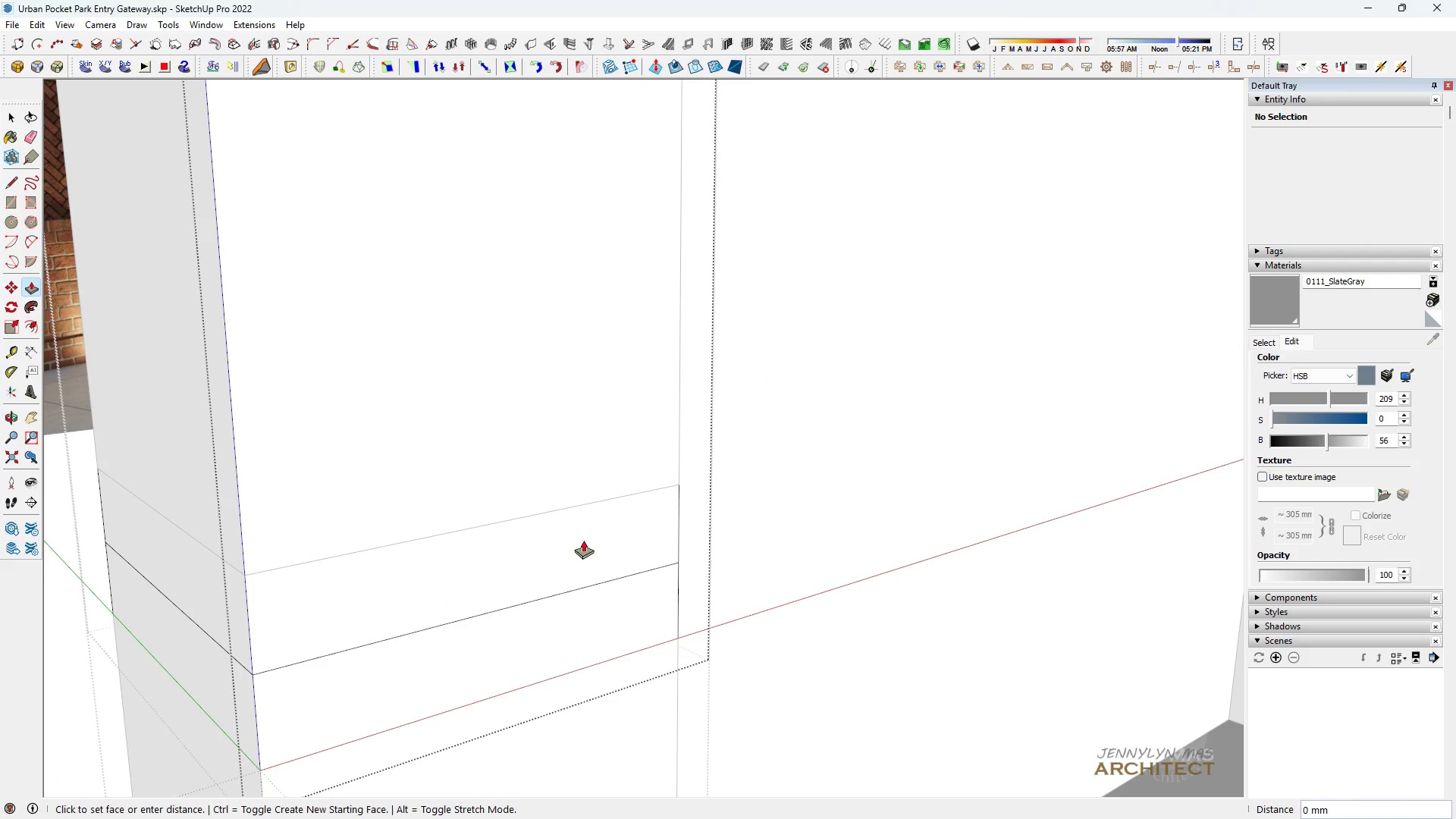 
left_click([583, 540])
 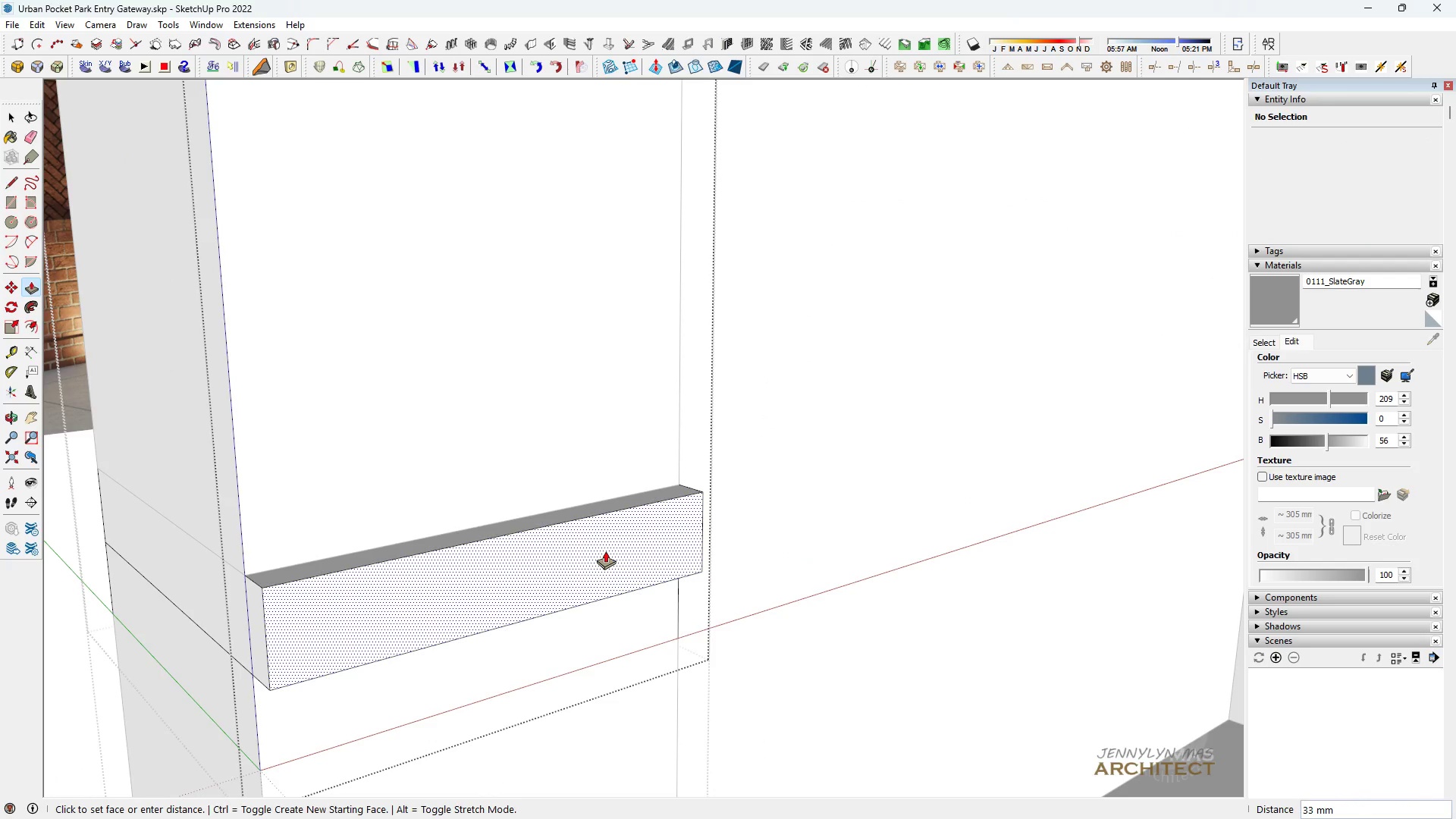 
type(30)
 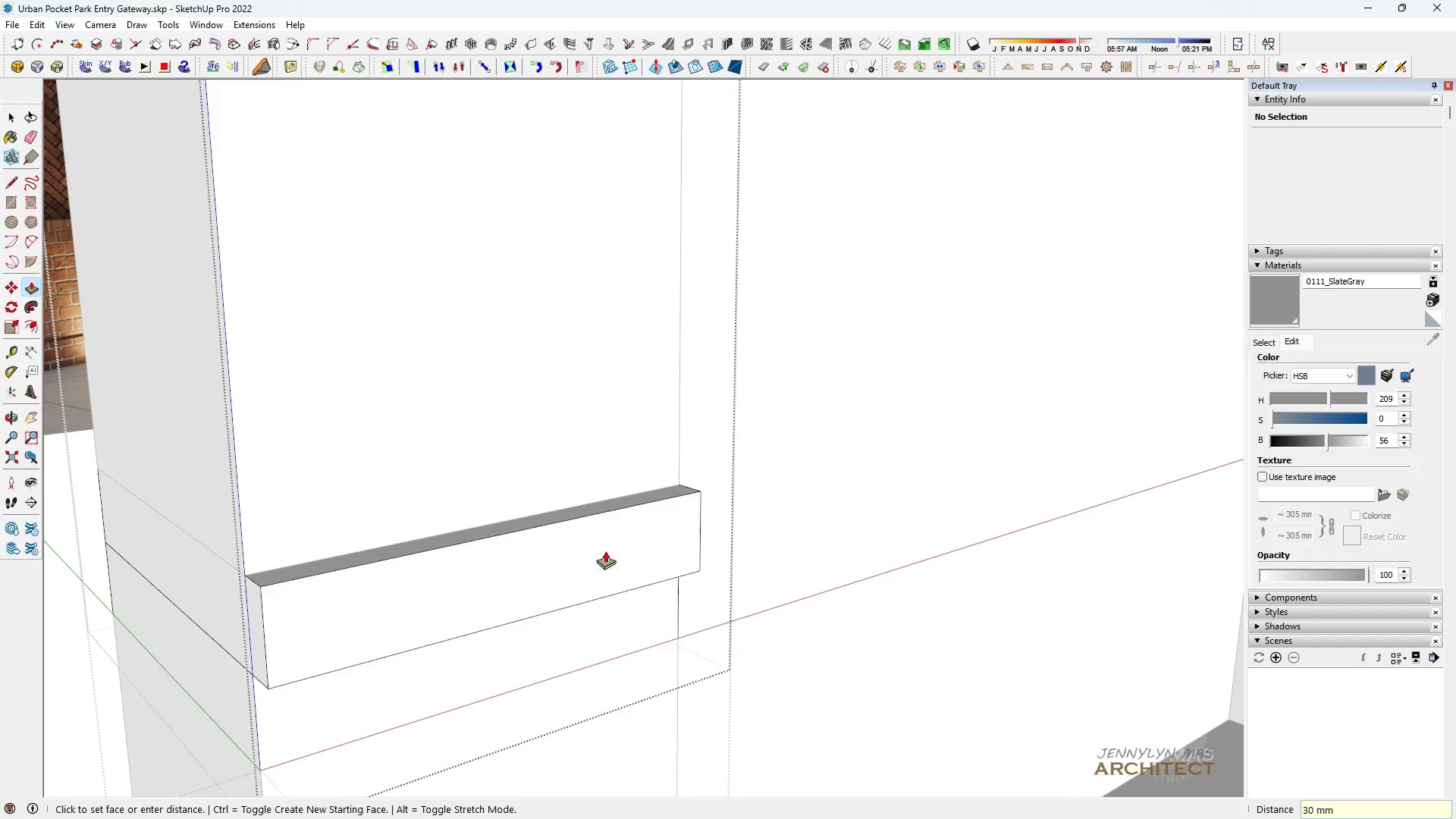 
key(Enter)
 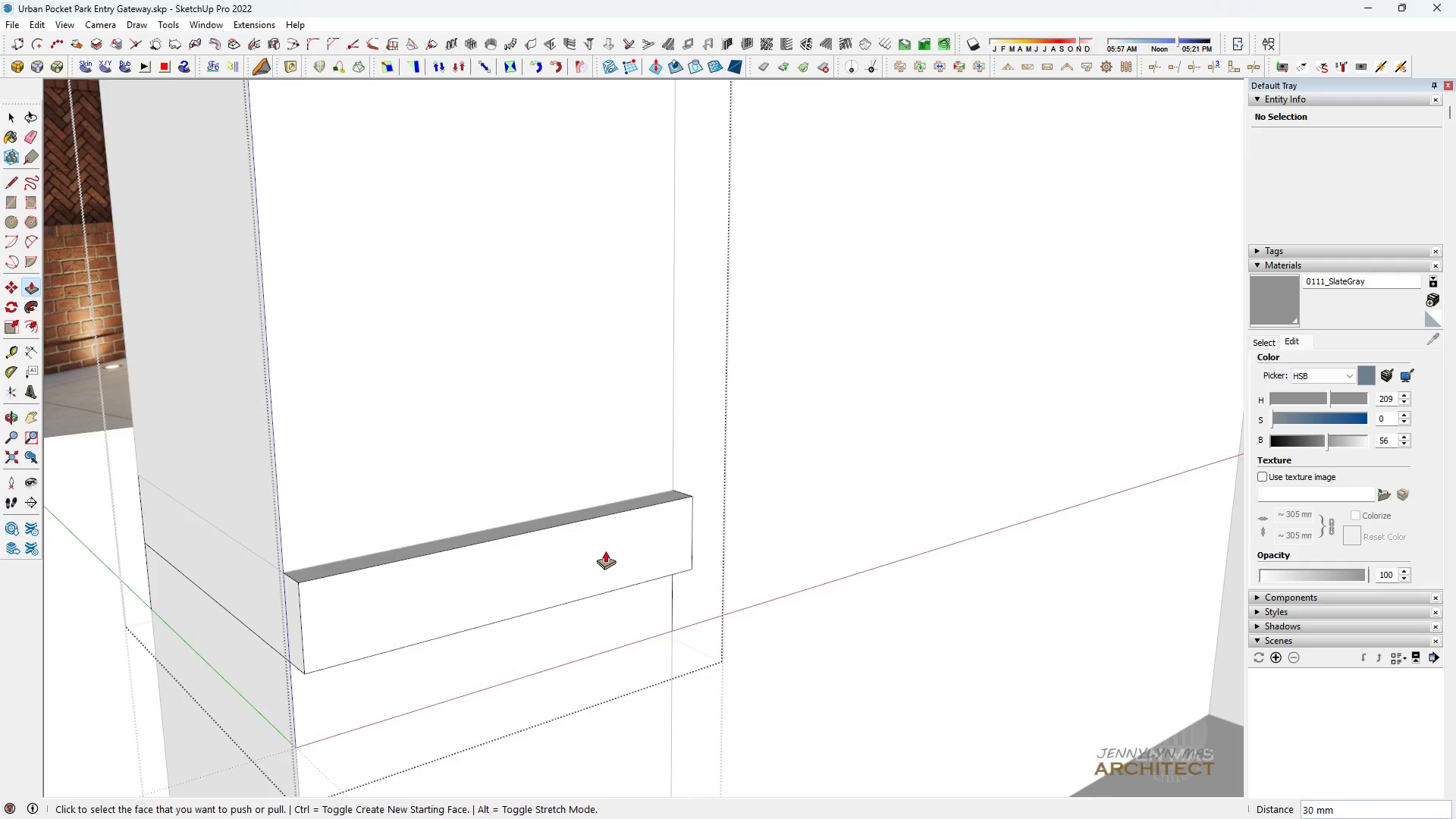 
scroll: coordinate [598, 558], scroll_direction: down, amount: 7.0
 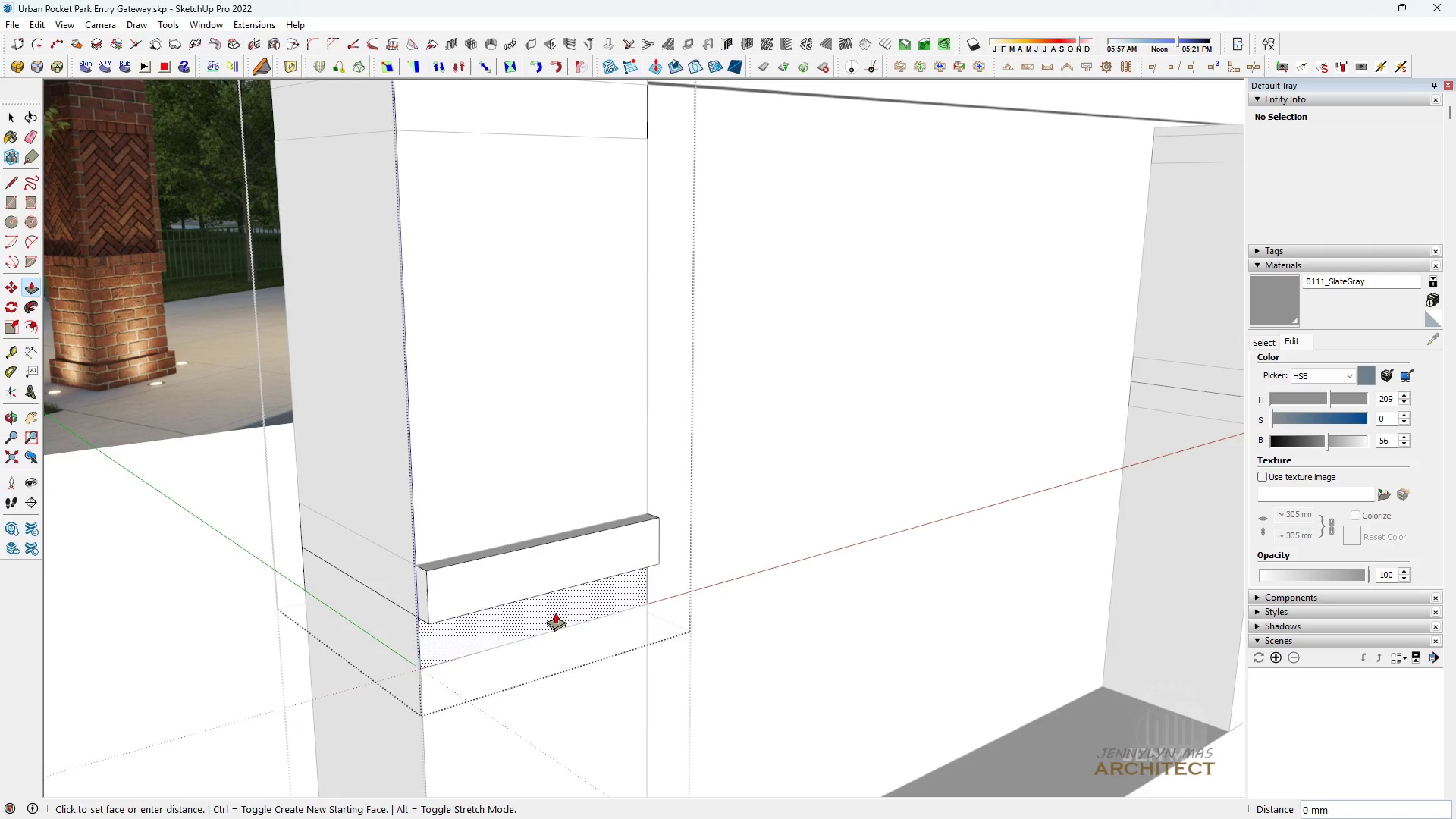 
double_click([555, 612])
 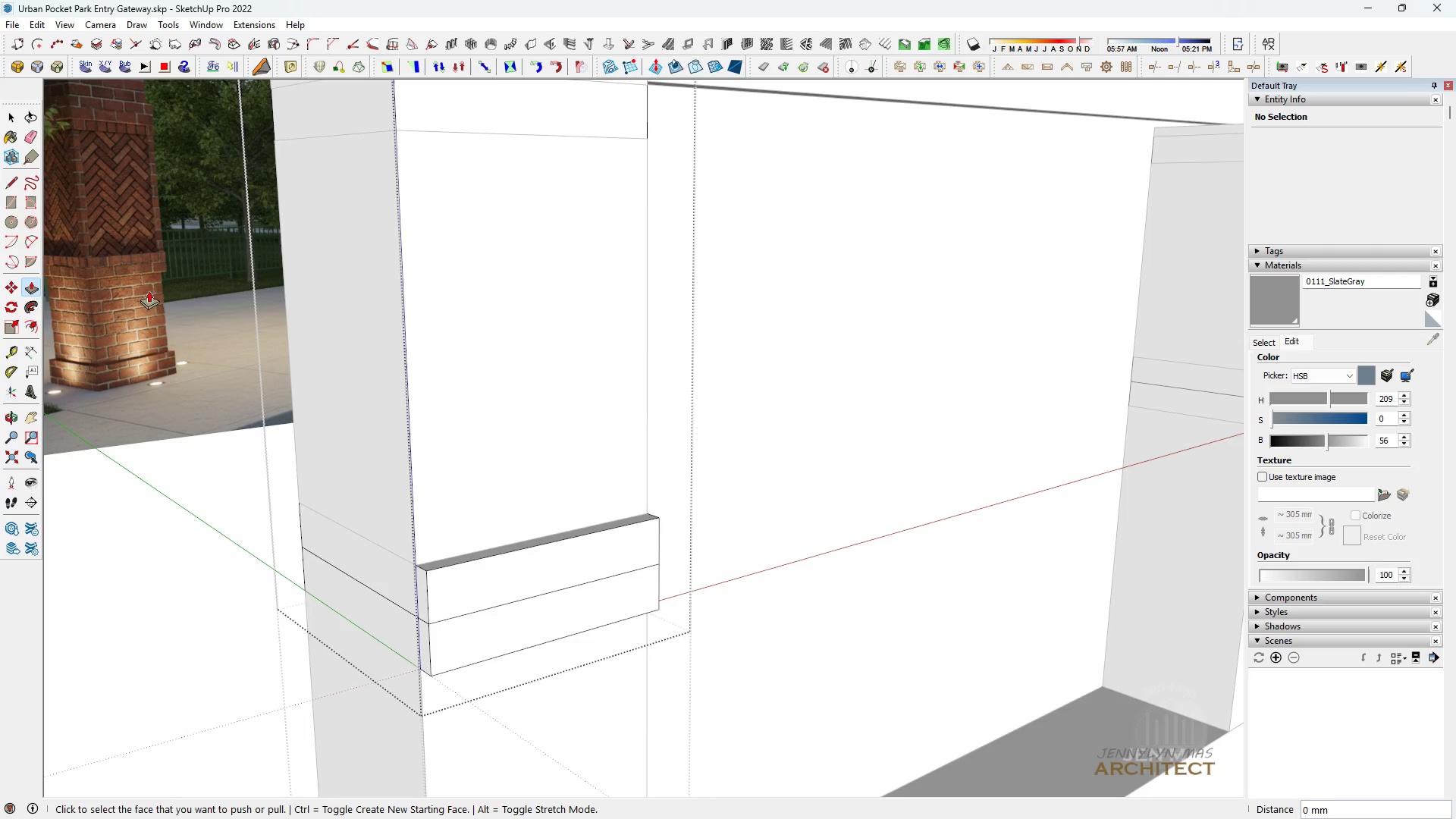 
scroll: coordinate [524, 220], scroll_direction: up, amount: 15.0
 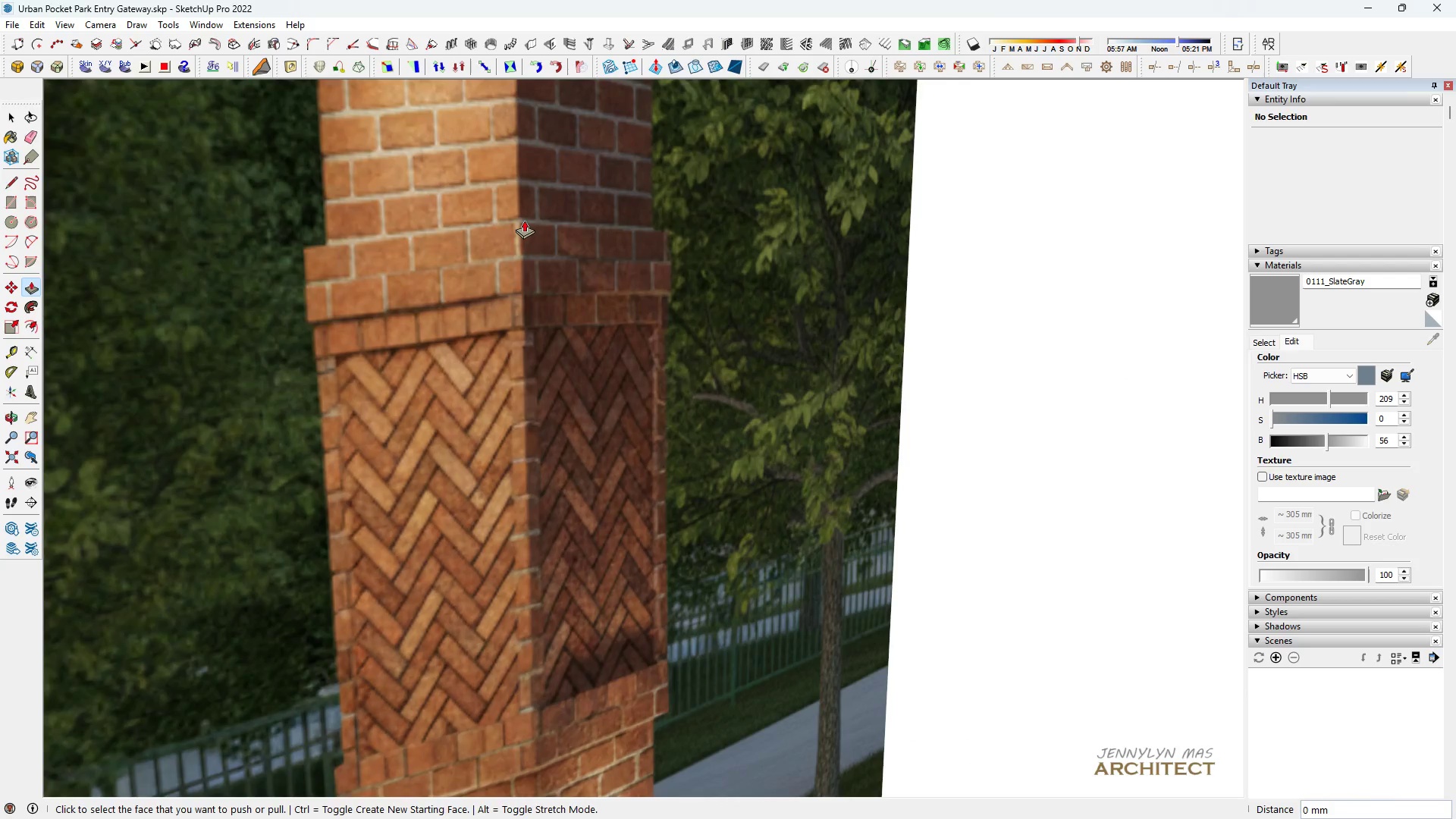 
scroll: coordinate [742, 649], scroll_direction: down, amount: 17.0
 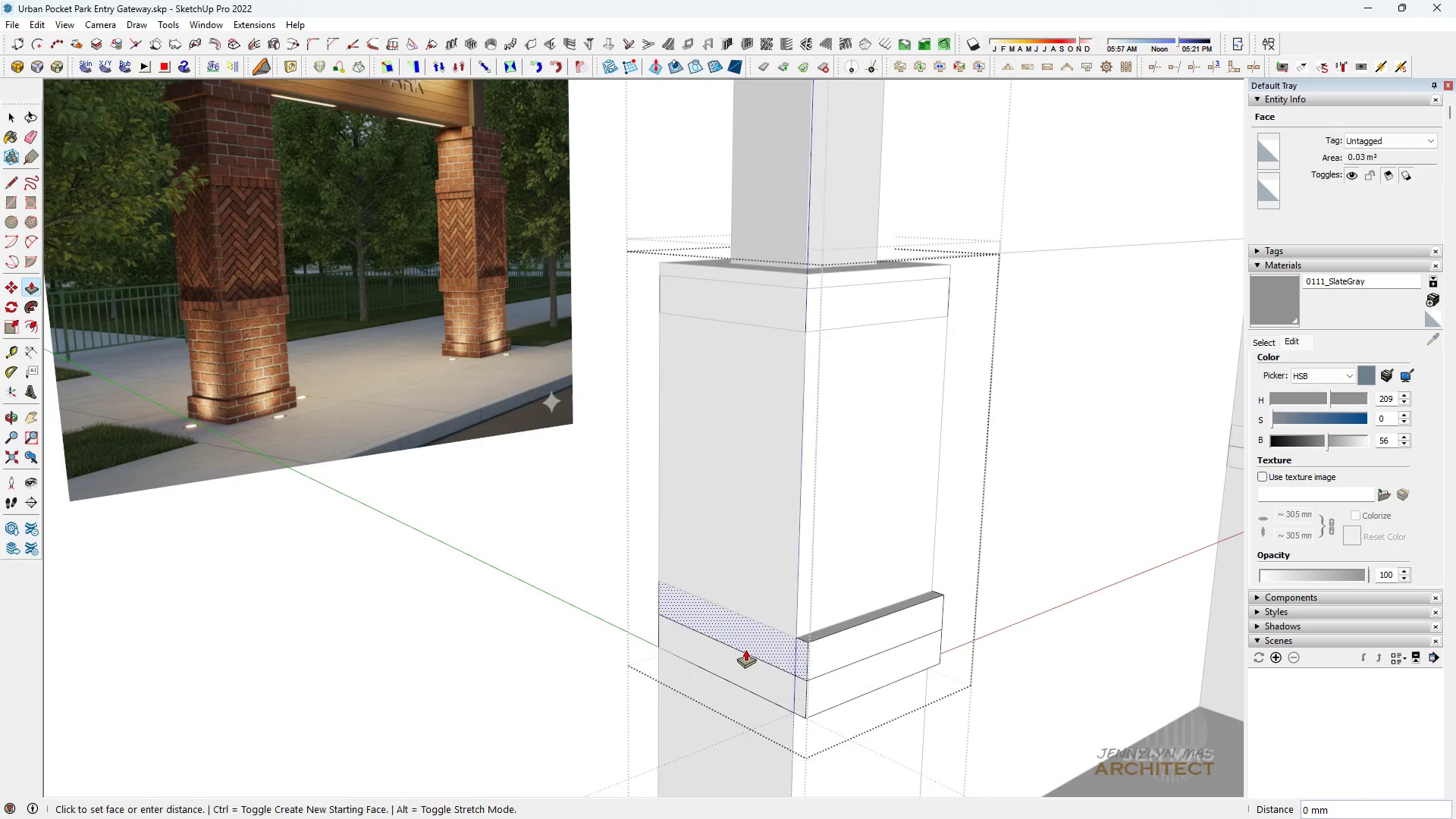 
double_click([745, 649])
 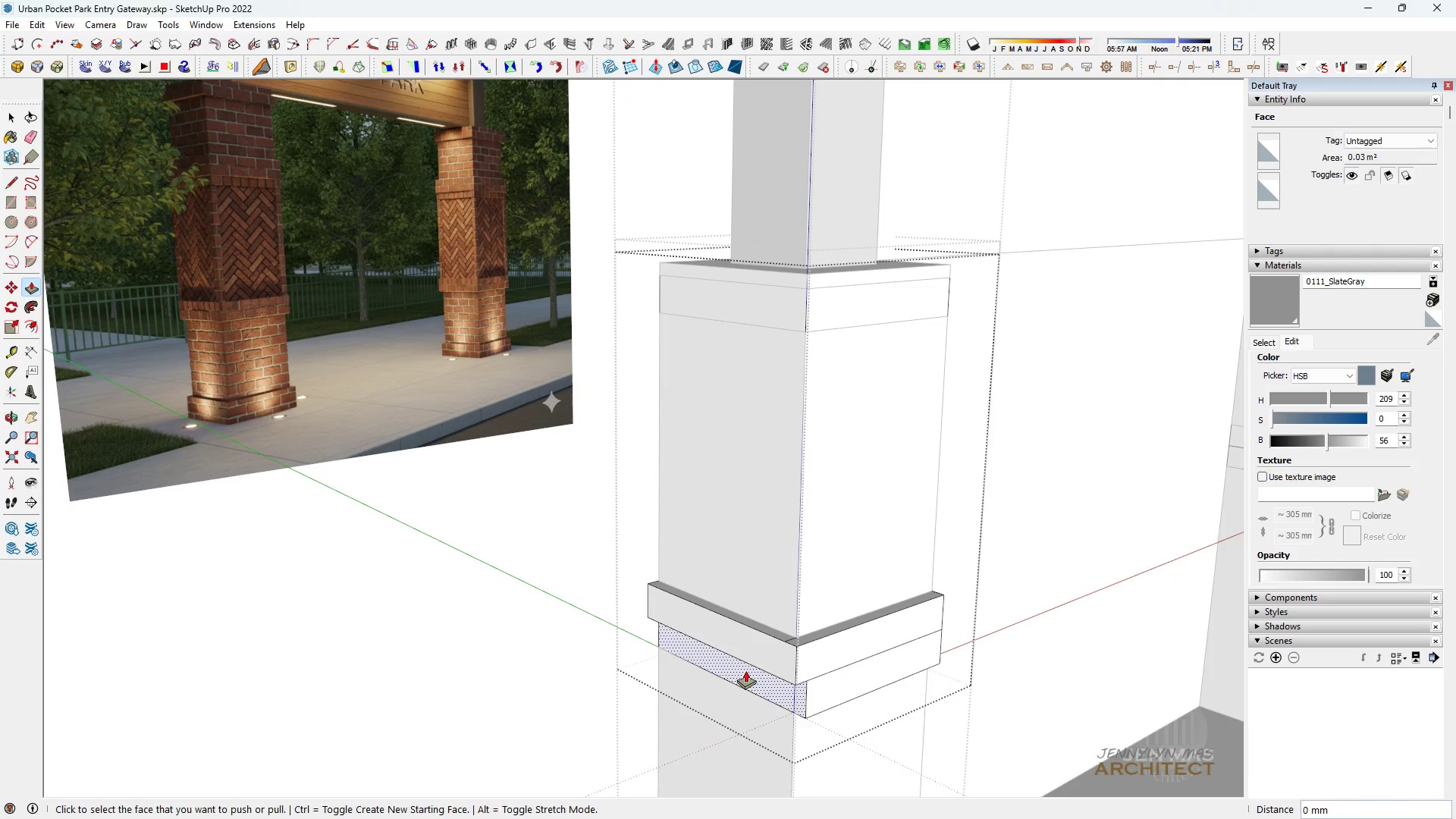 
triple_click([745, 670])
 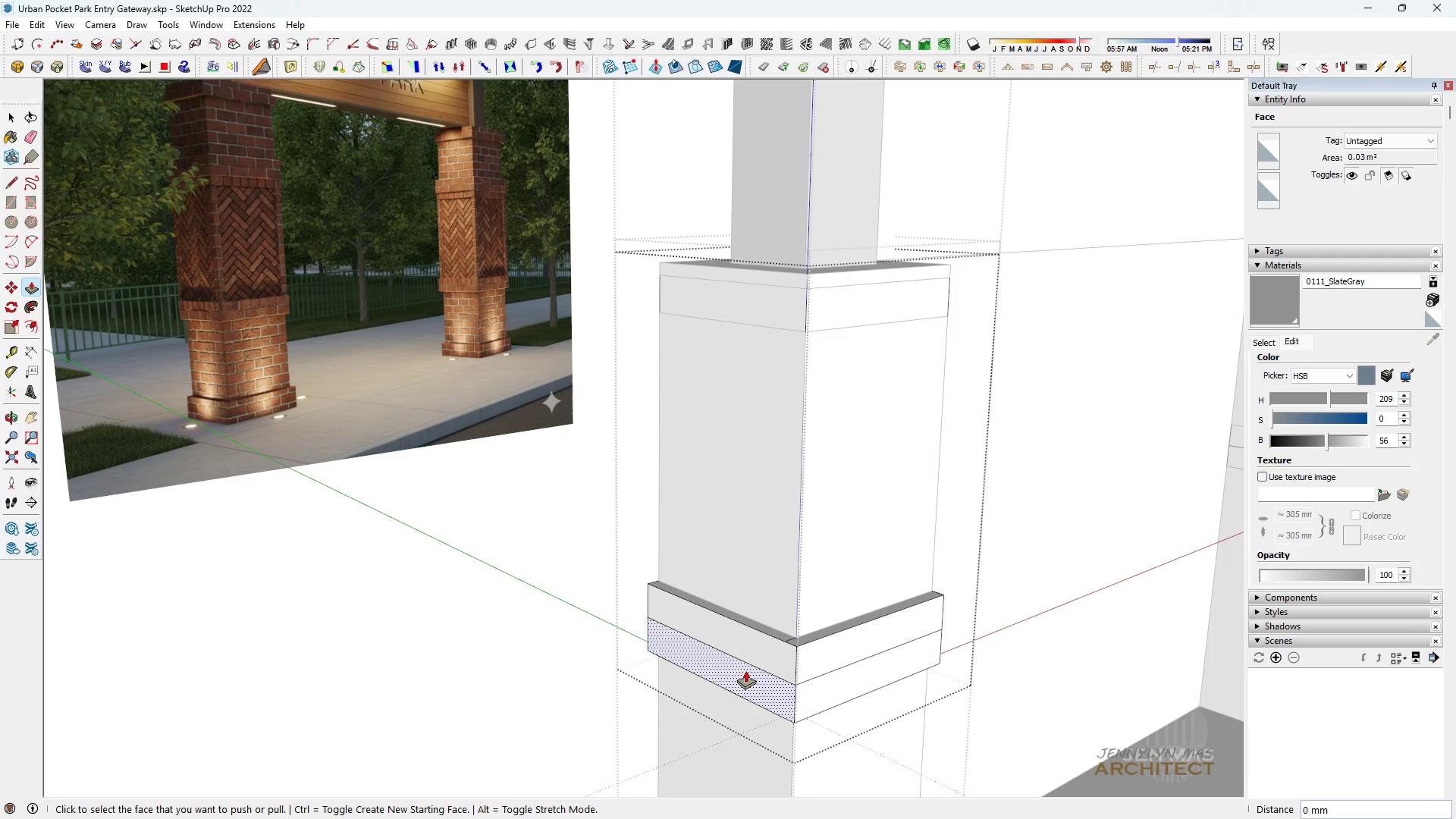 
triple_click([745, 670])
 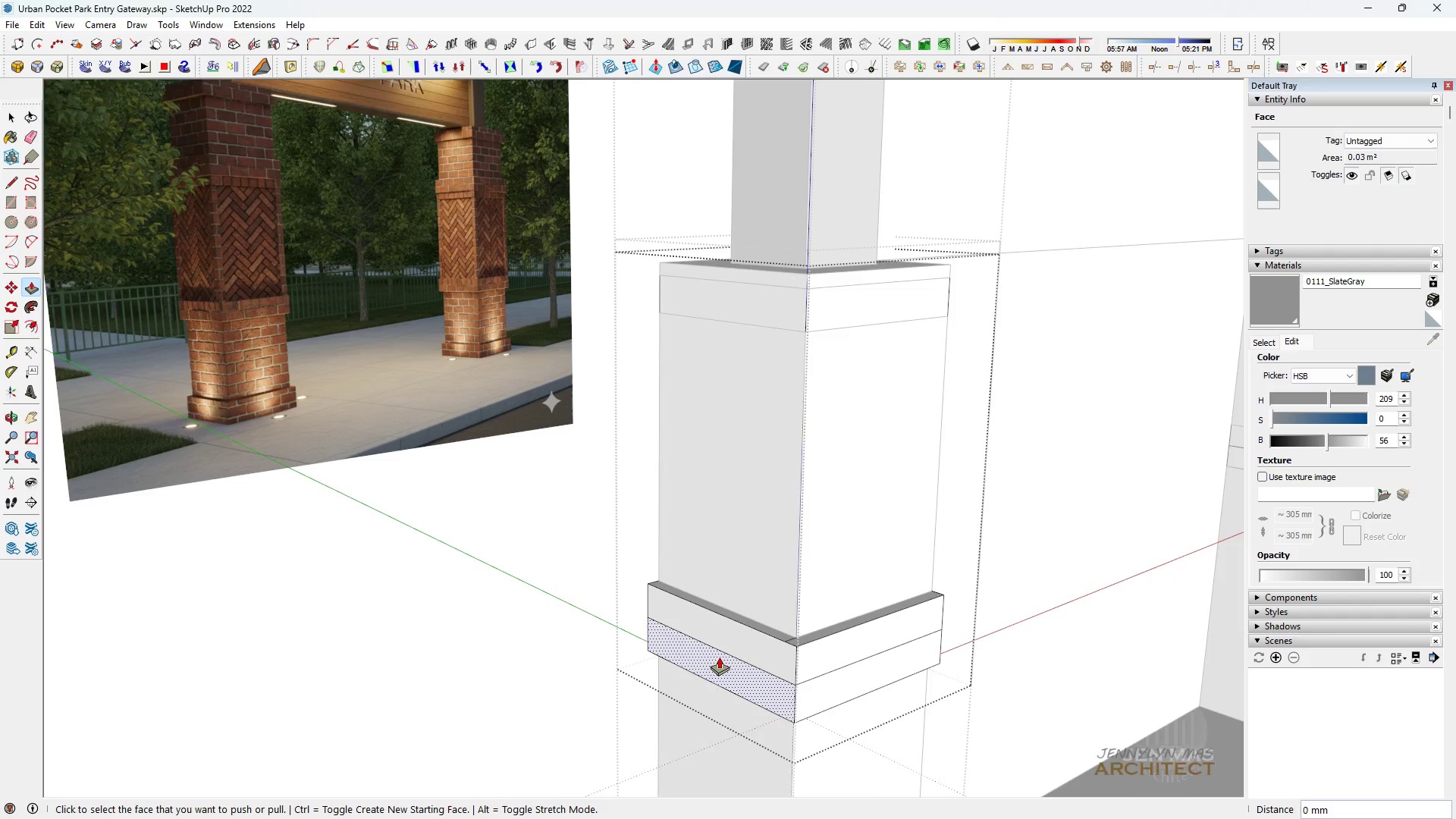 
scroll: coordinate [719, 654], scroll_direction: up, amount: 7.0
 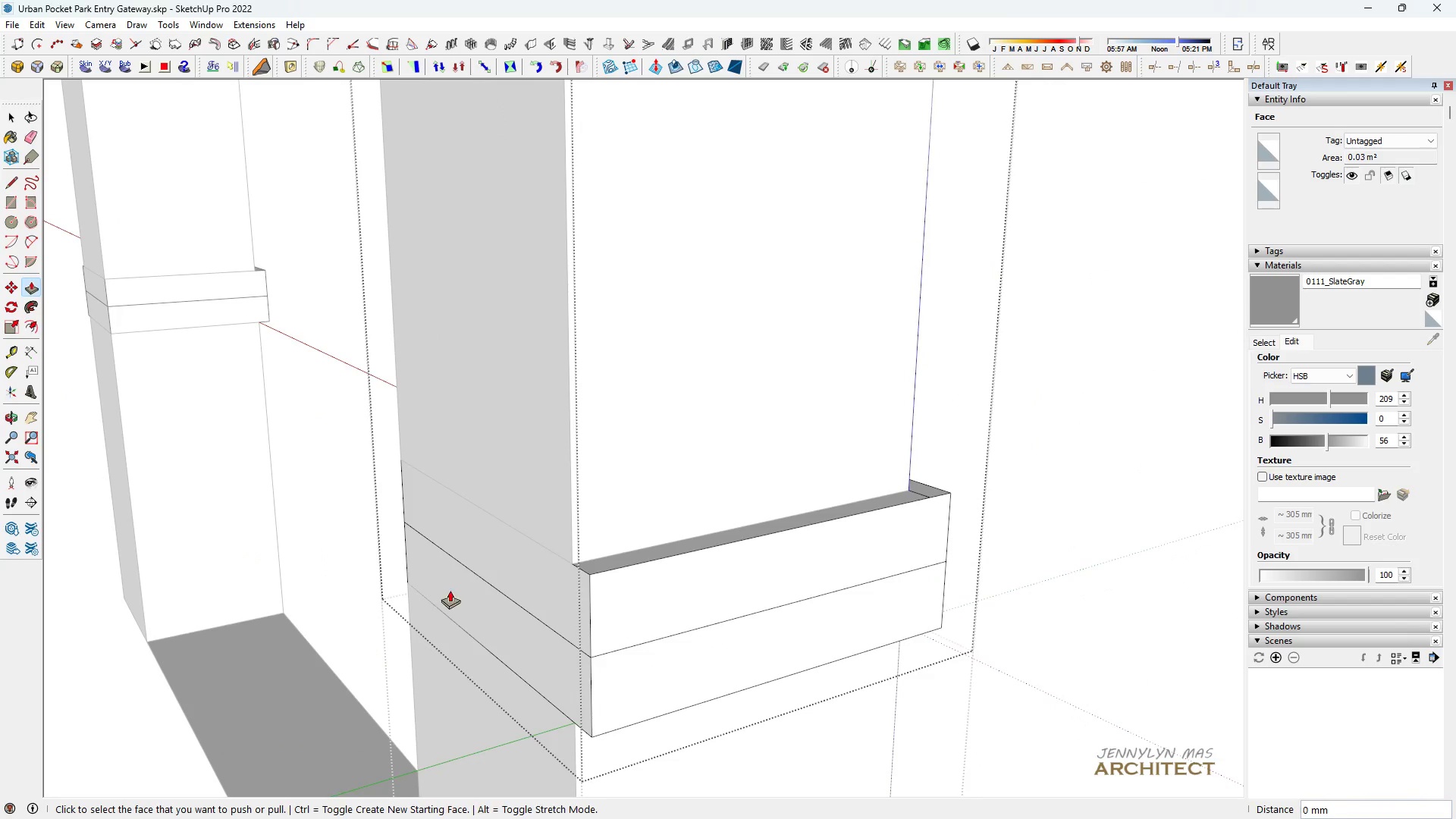 
left_click([482, 565])
 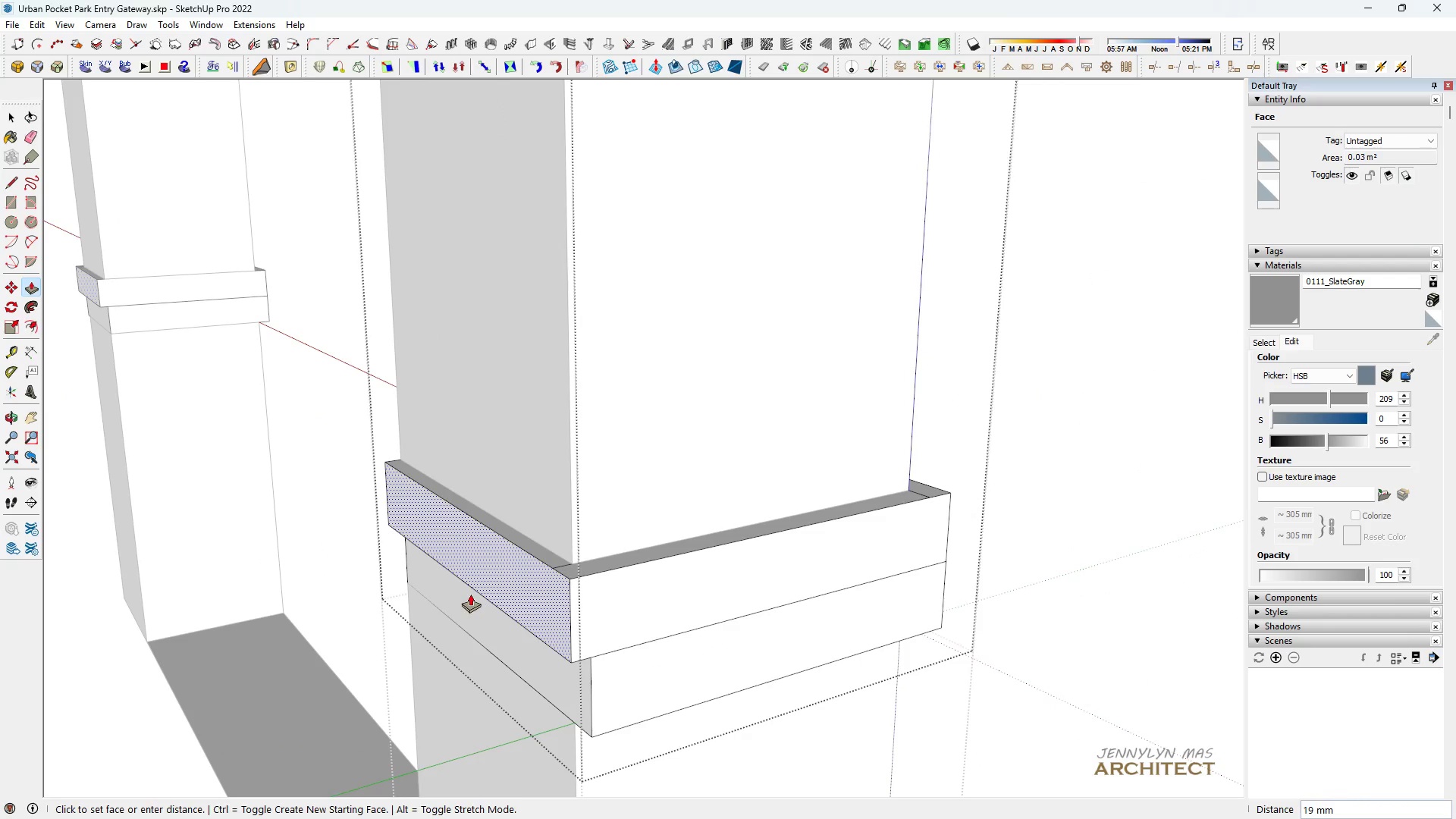 
type(30)
 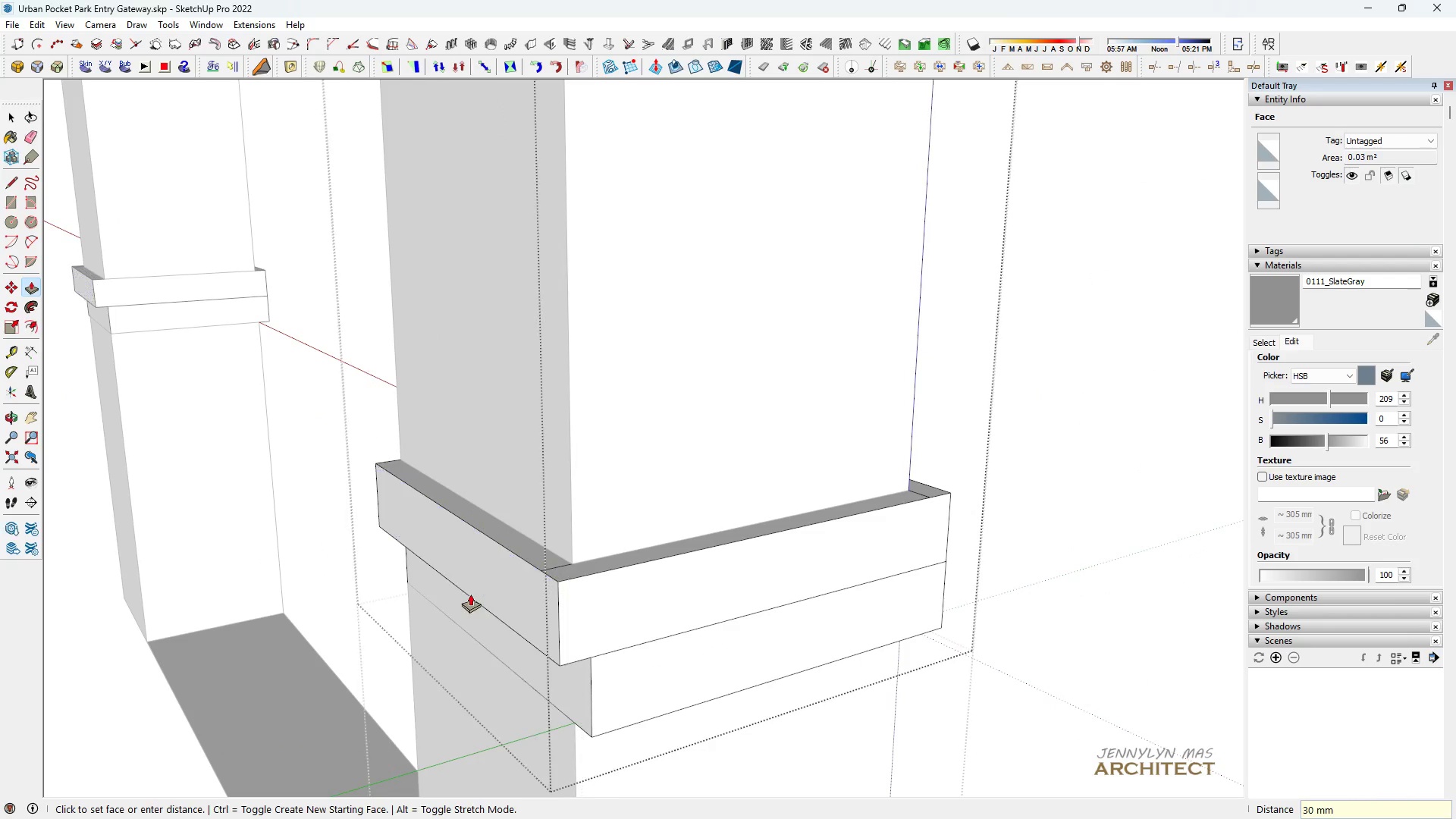 
key(Enter)
 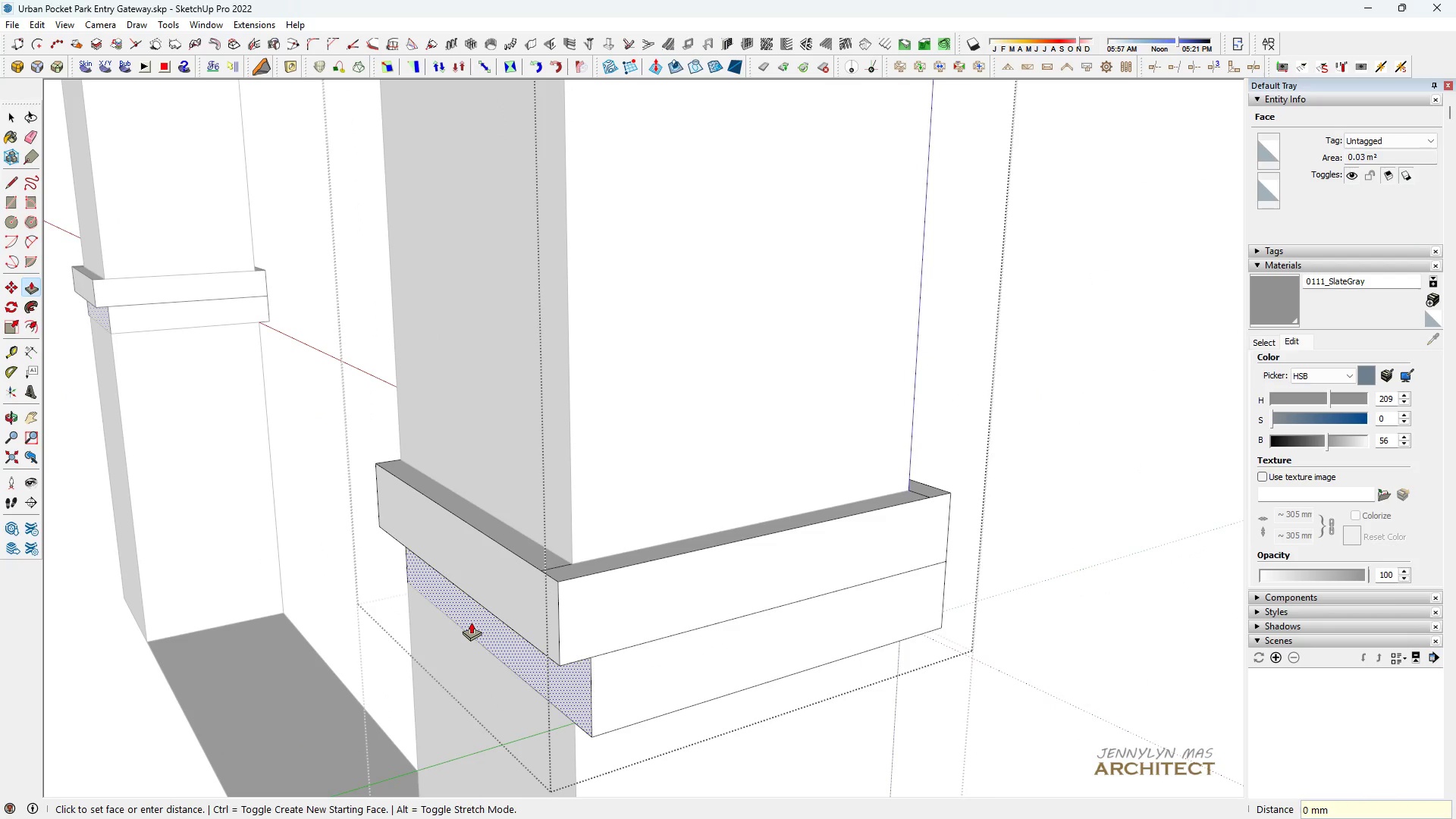 
double_click([471, 622])
 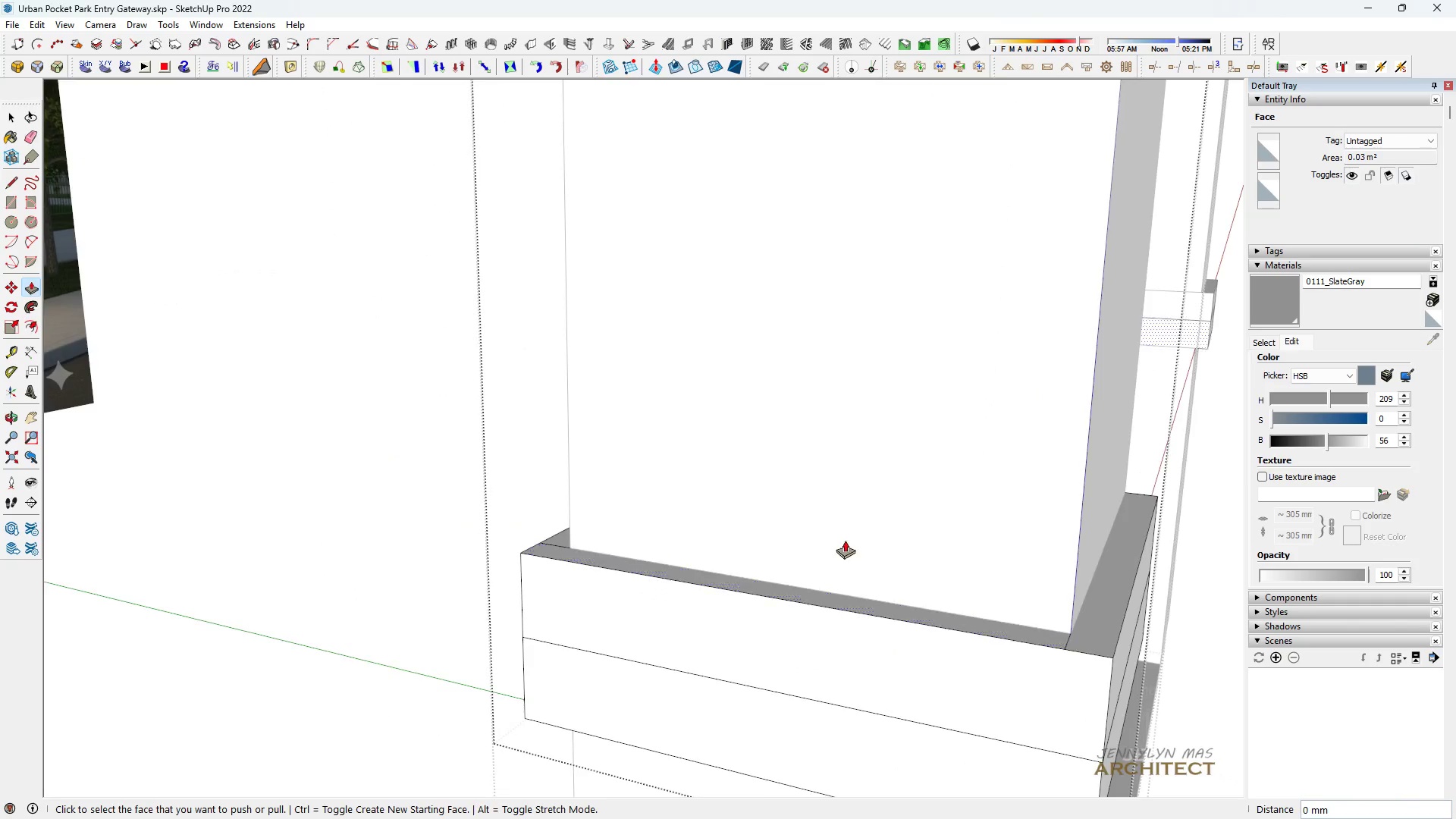 
scroll: coordinate [819, 682], scroll_direction: down, amount: 8.0
 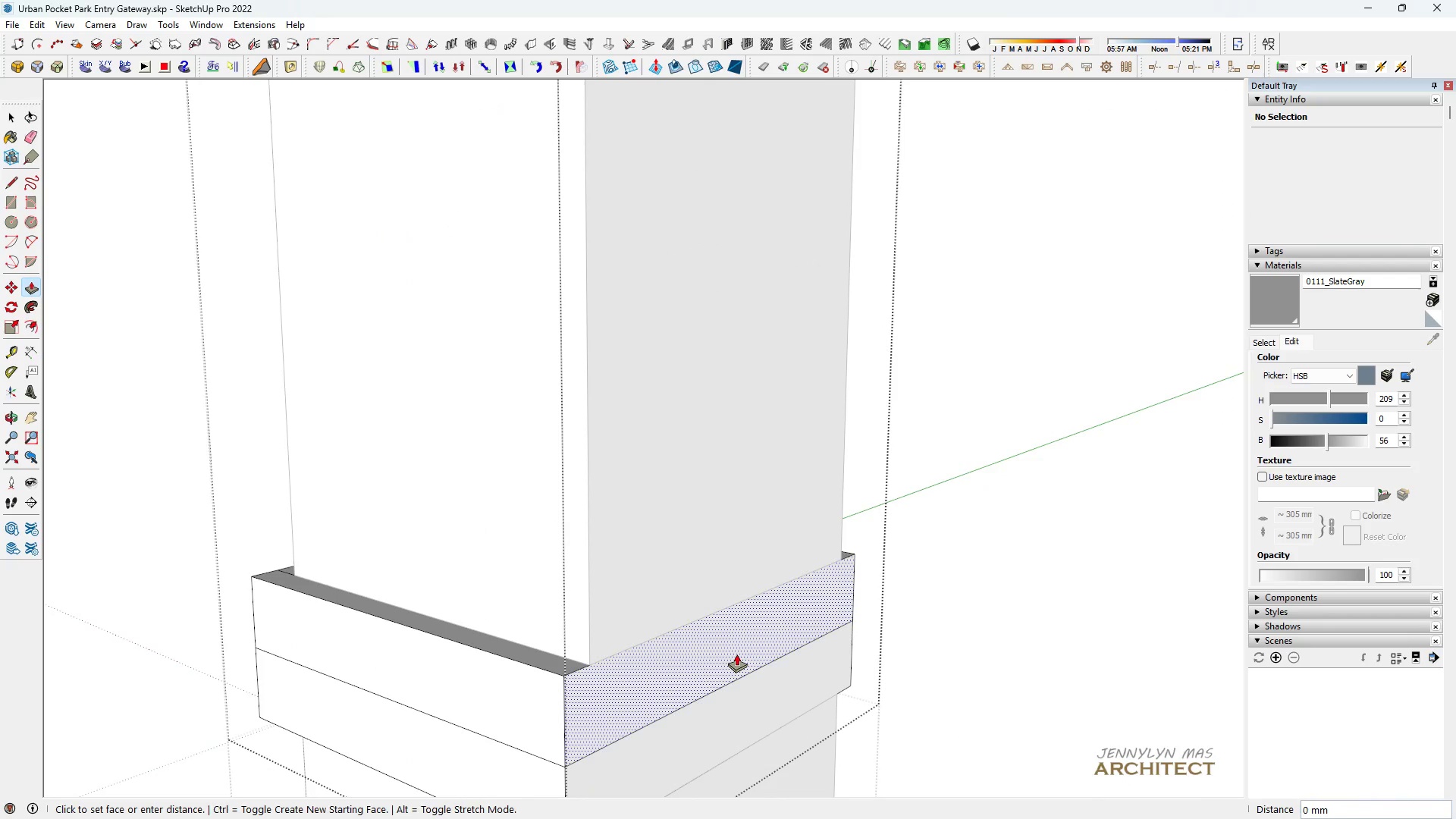 
double_click([736, 654])
 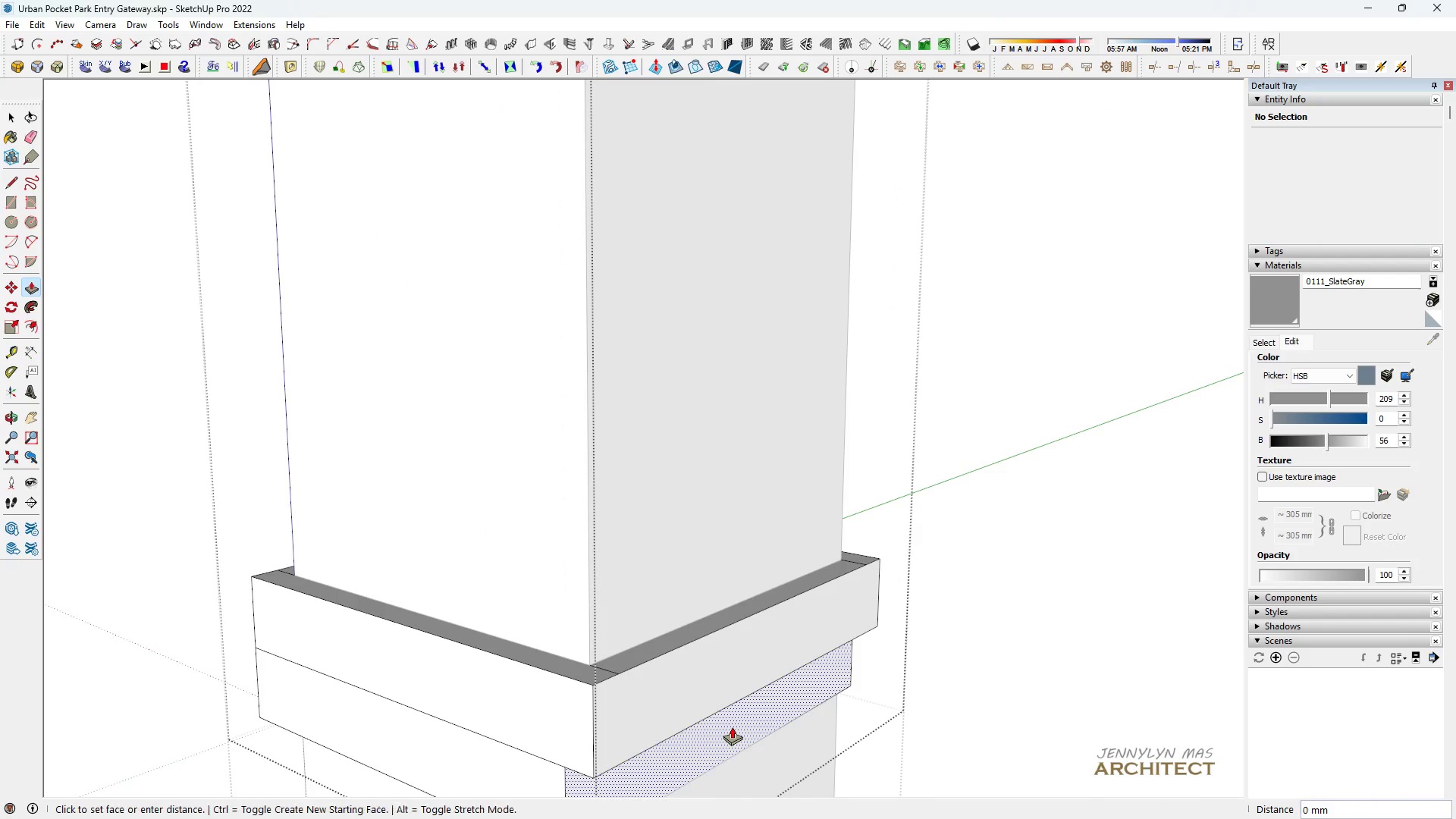 
double_click([732, 726])
 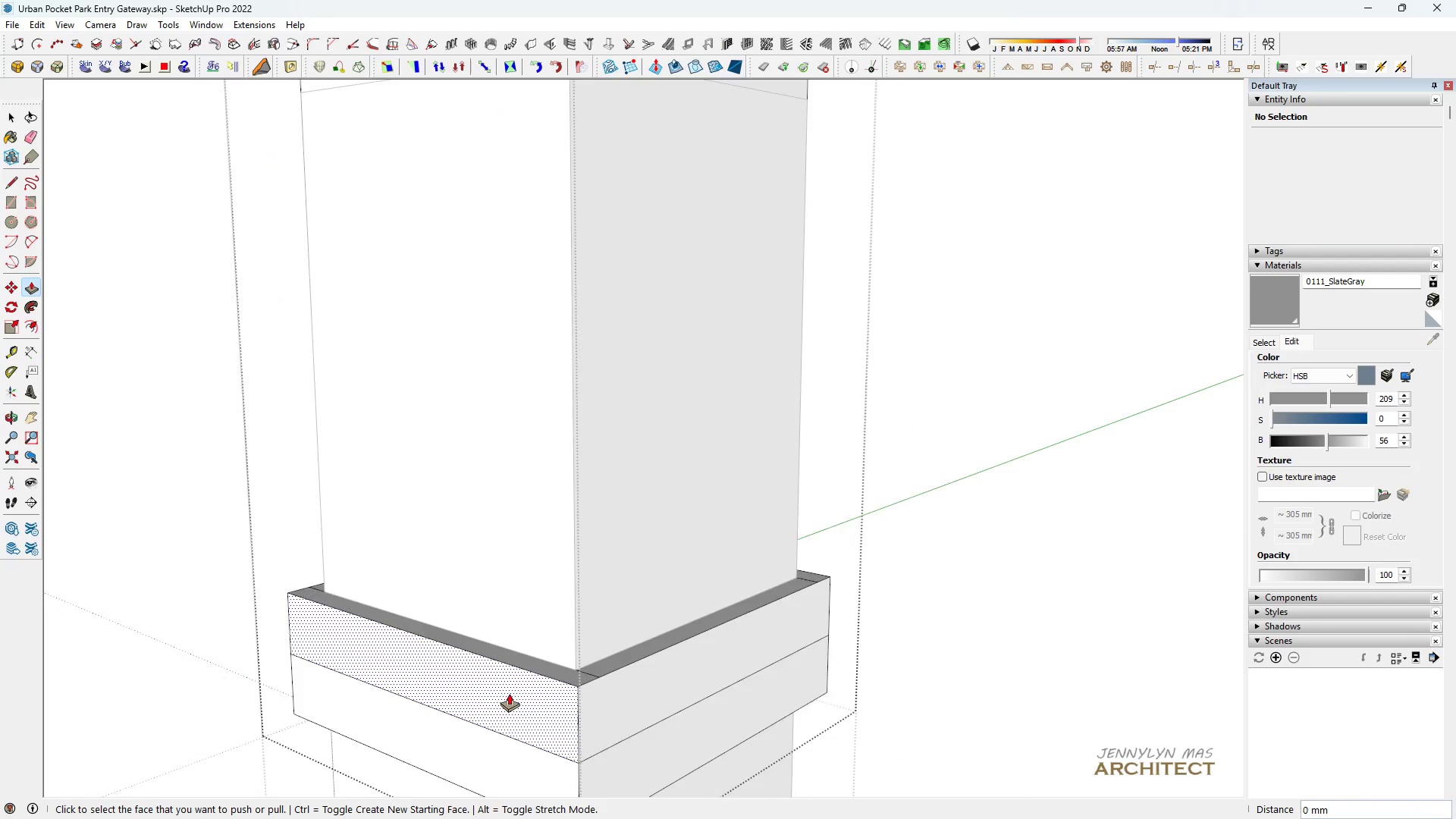 
scroll: coordinate [510, 690], scroll_direction: down, amount: 10.0
 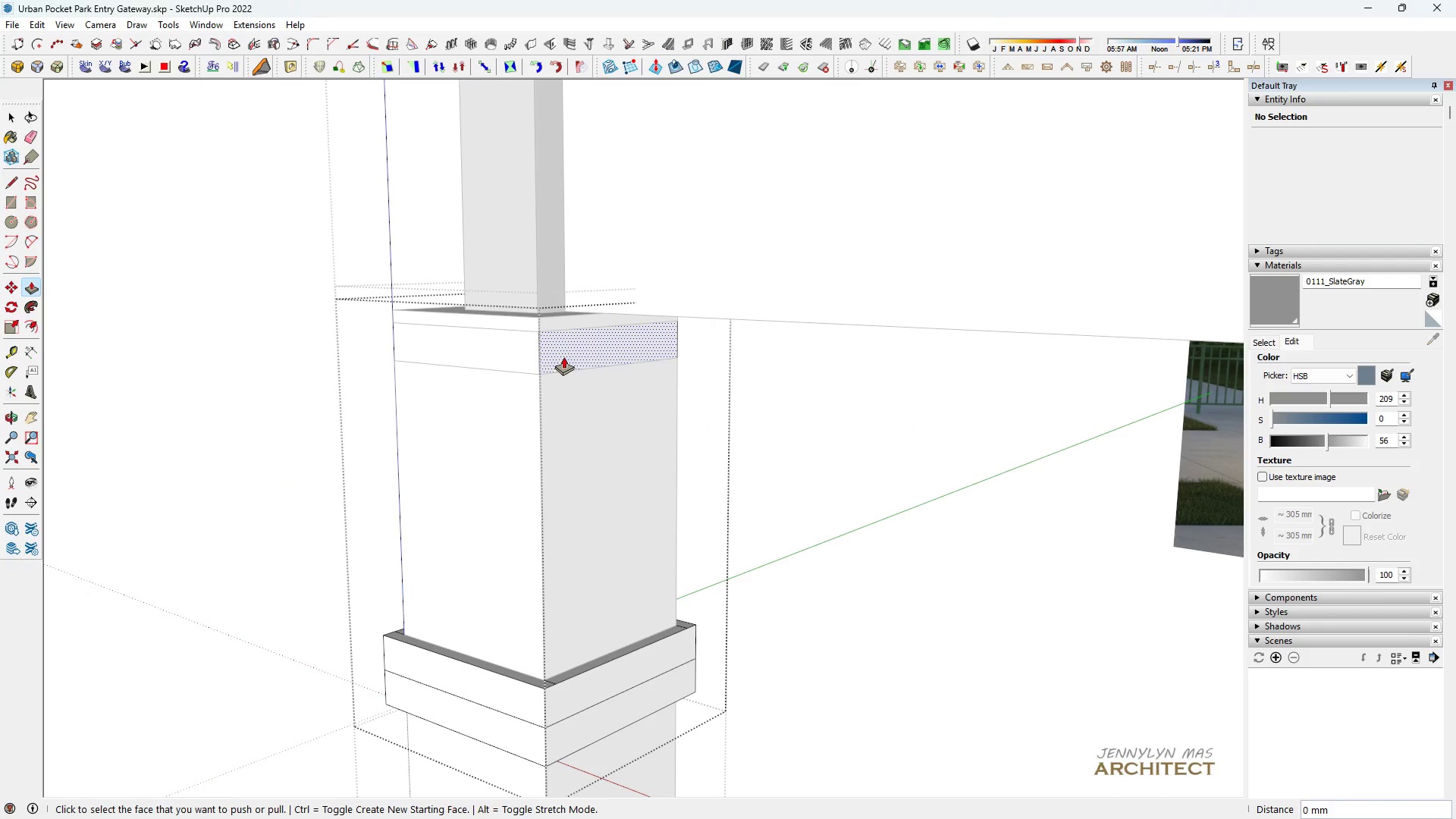 
scroll: coordinate [562, 352], scroll_direction: up, amount: 1.0
 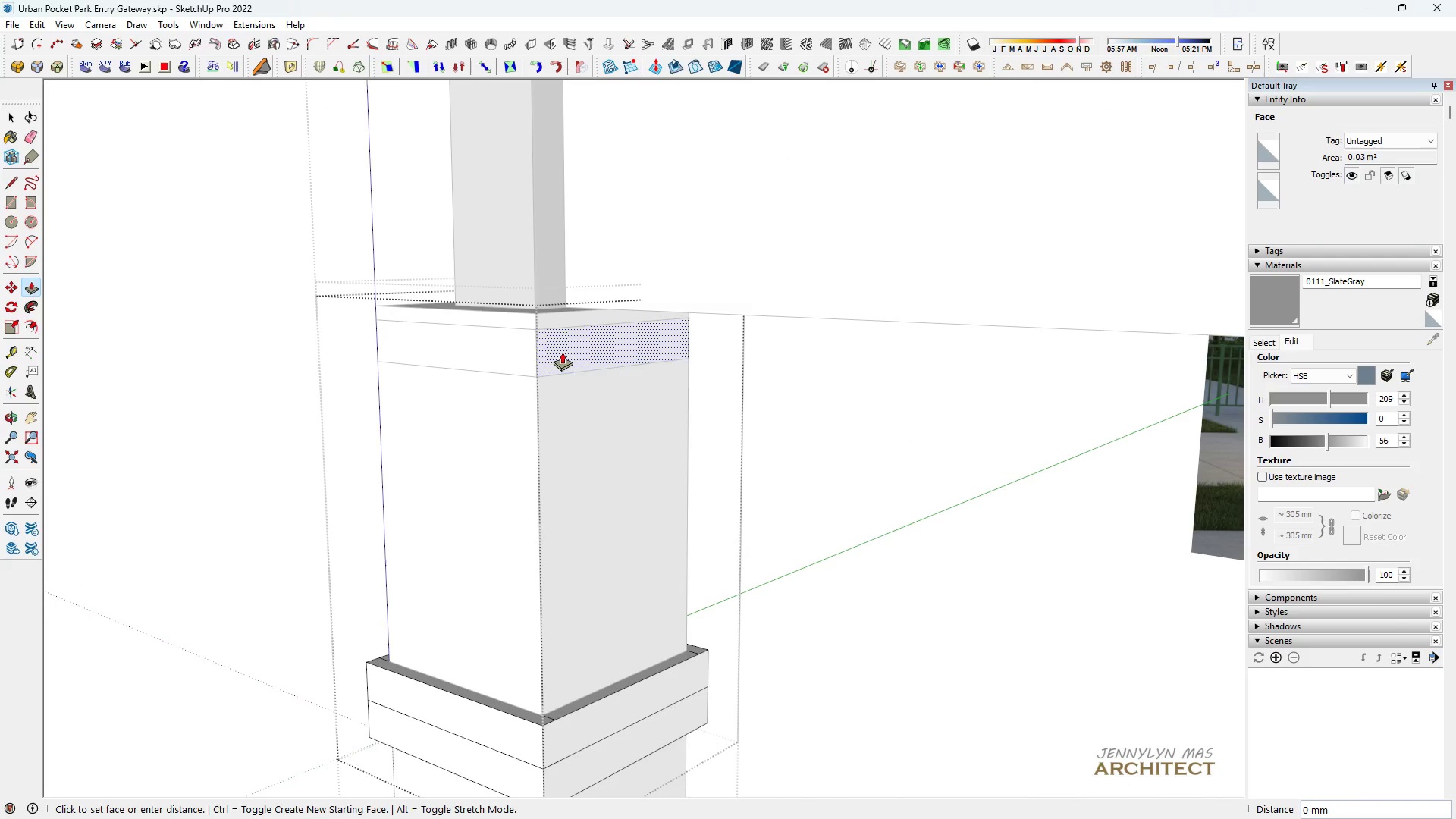 
double_click([562, 352])
 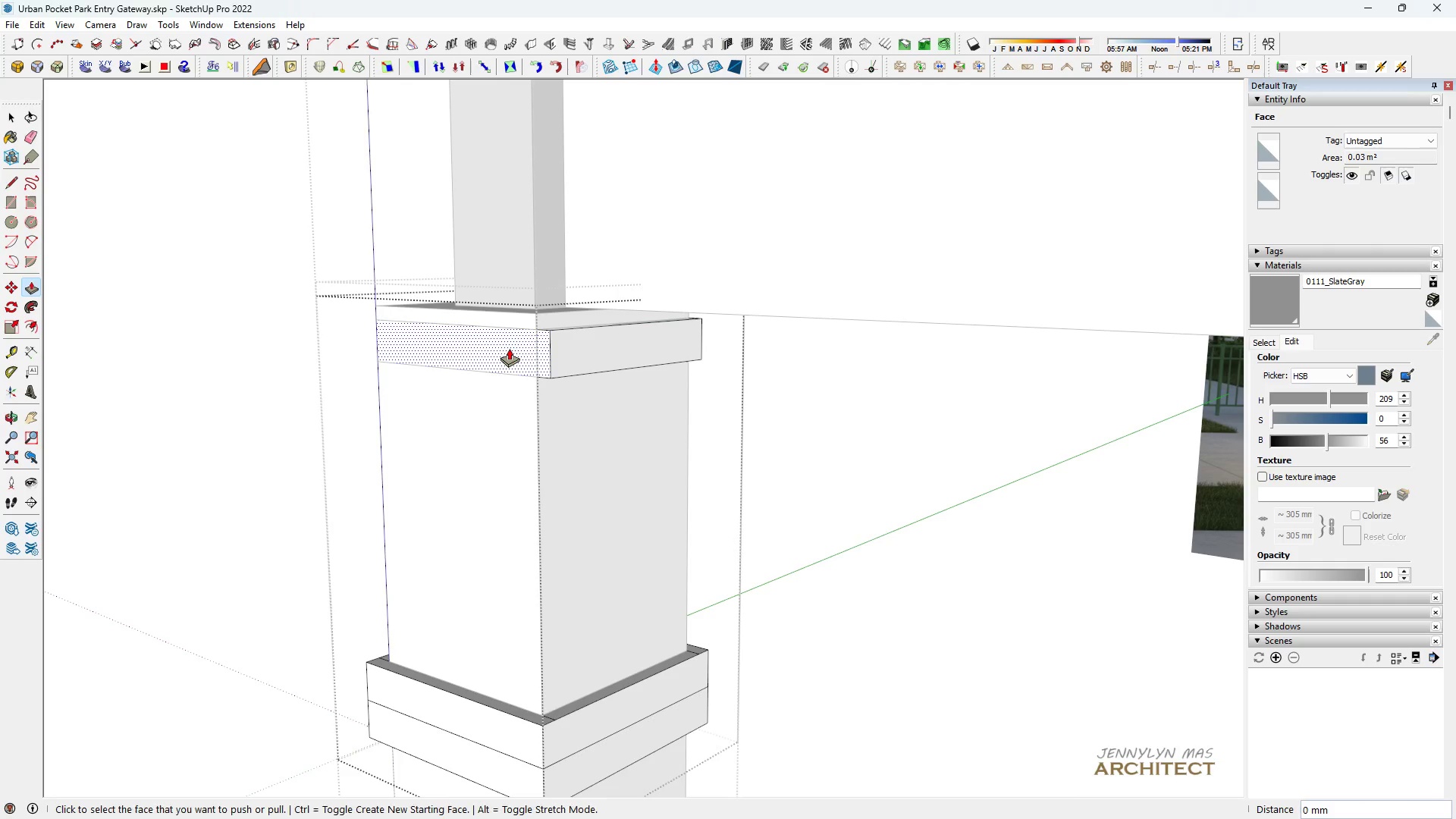 
triple_click([509, 348])
 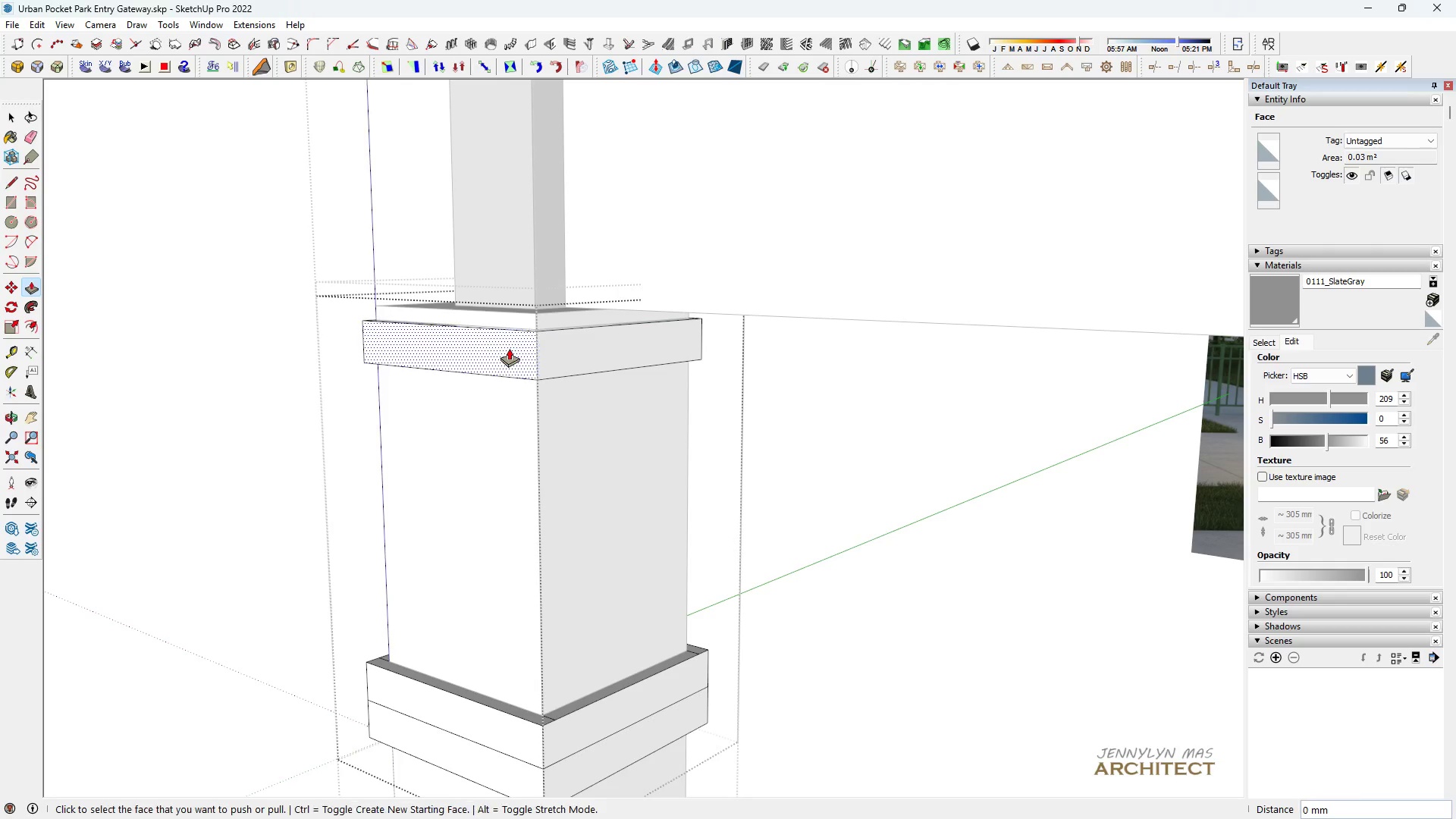 
triple_click([509, 348])
 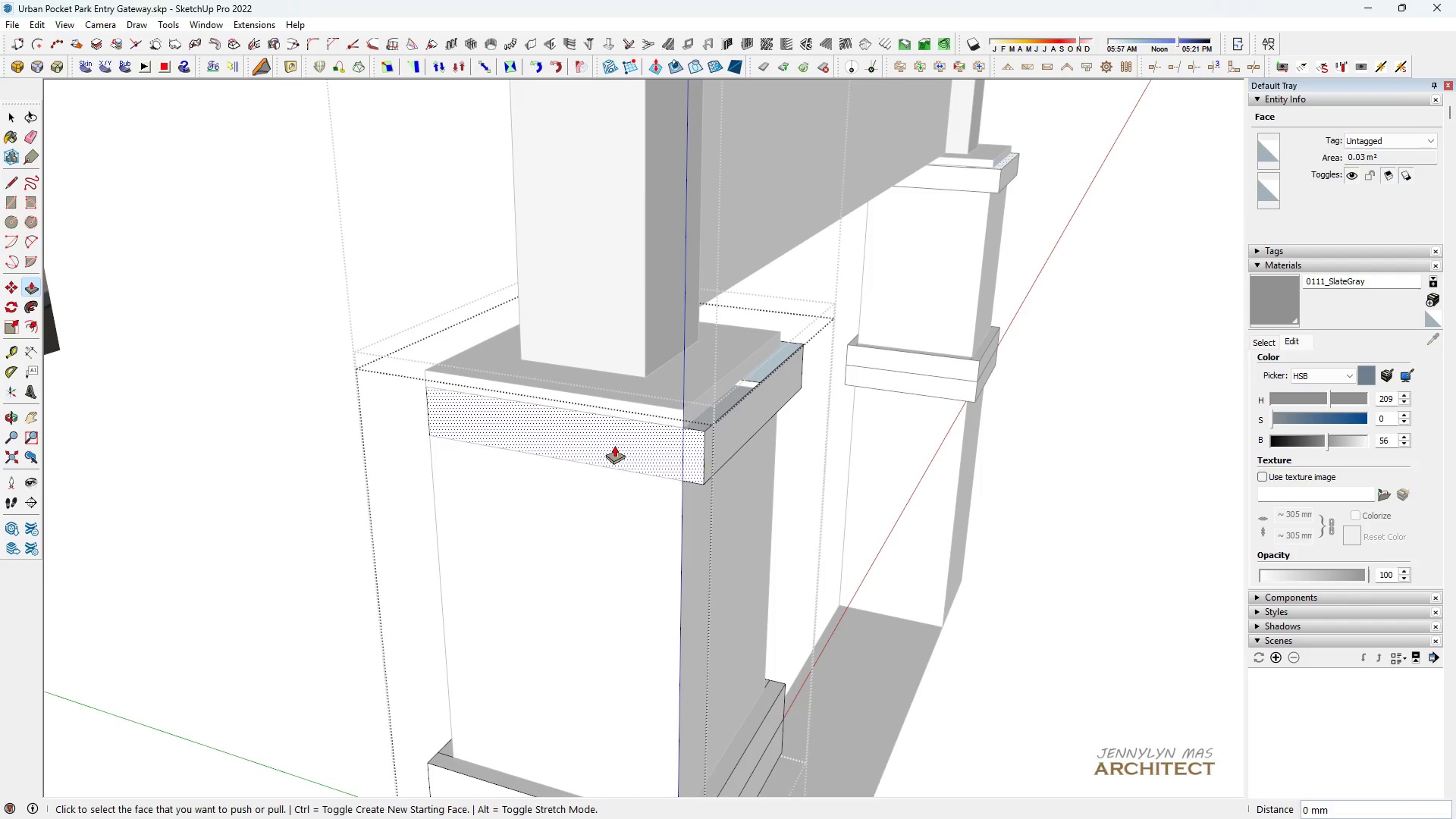 
scroll: coordinate [614, 445], scroll_direction: up, amount: 4.0
 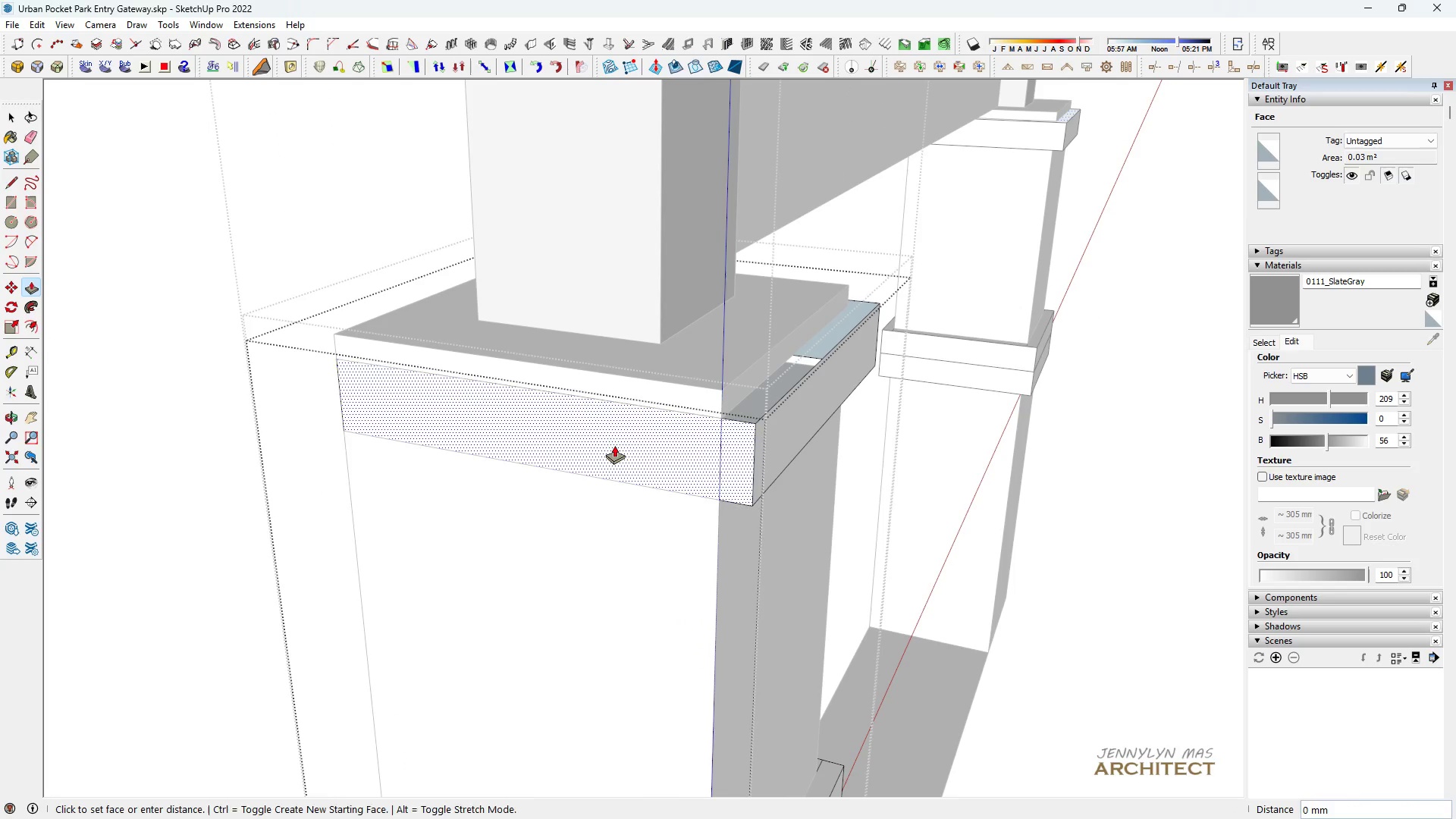 
double_click([614, 445])
 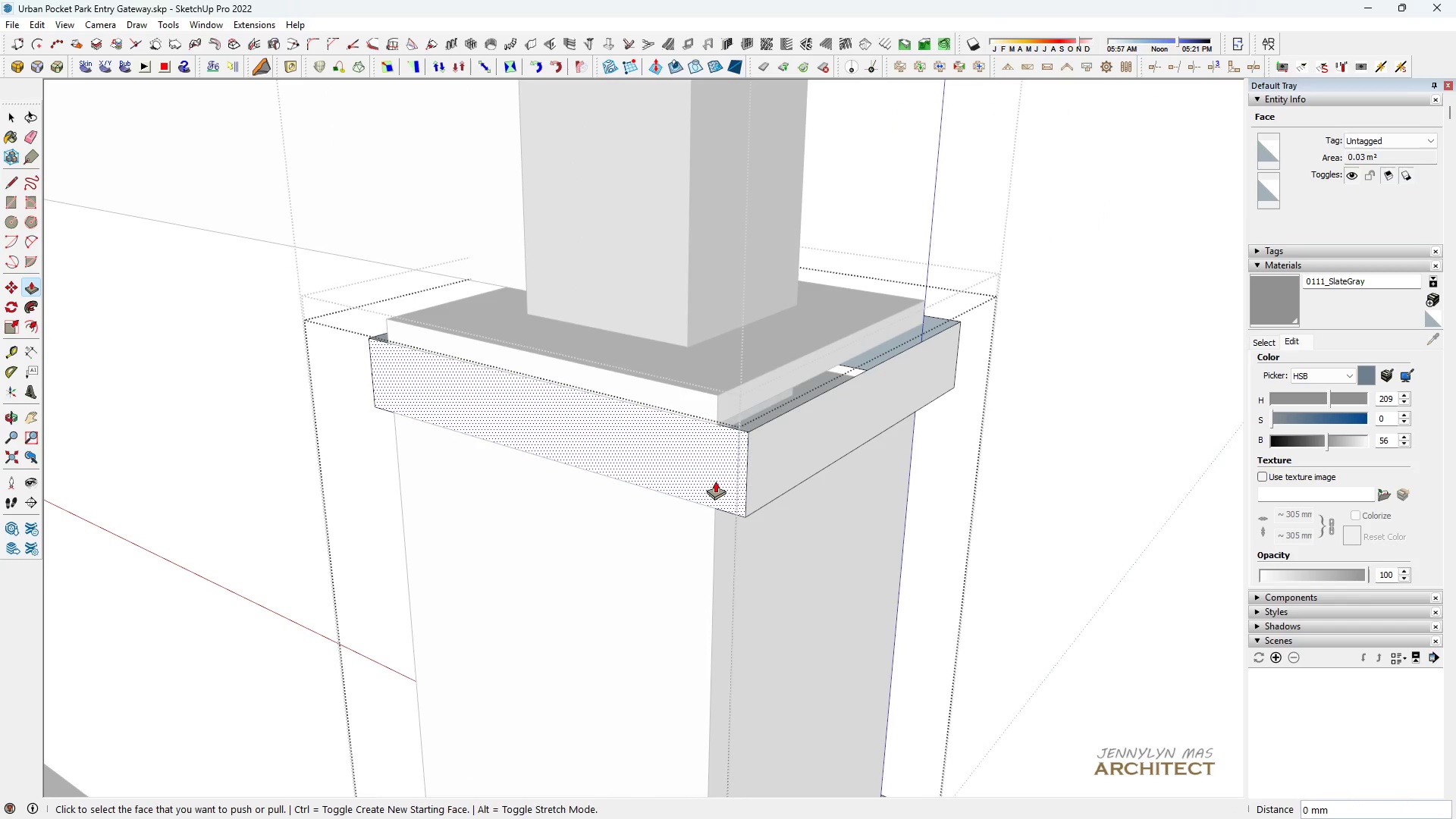 
double_click([714, 481])
 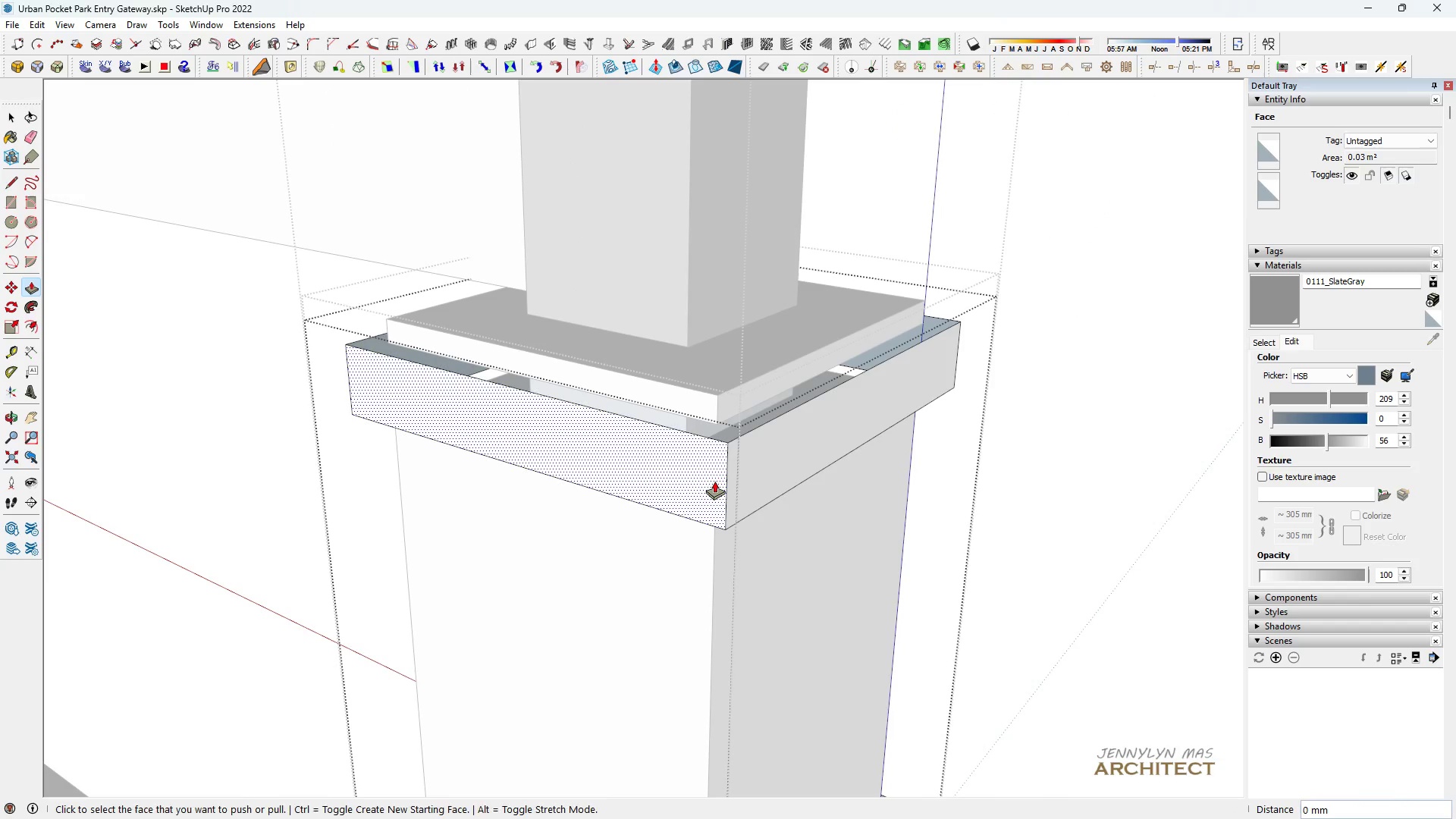 
triple_click([714, 481])
 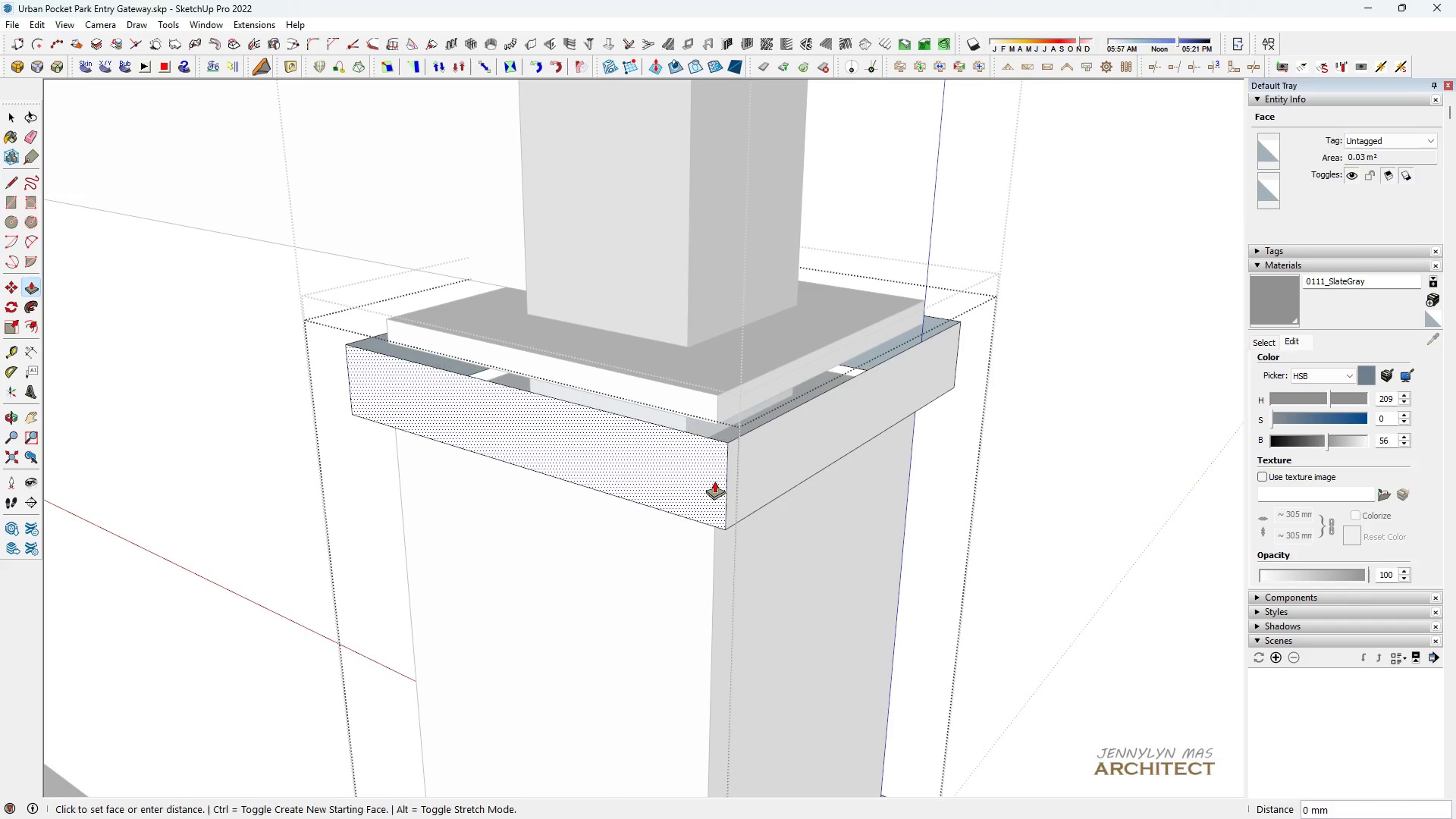 
key(Space)
 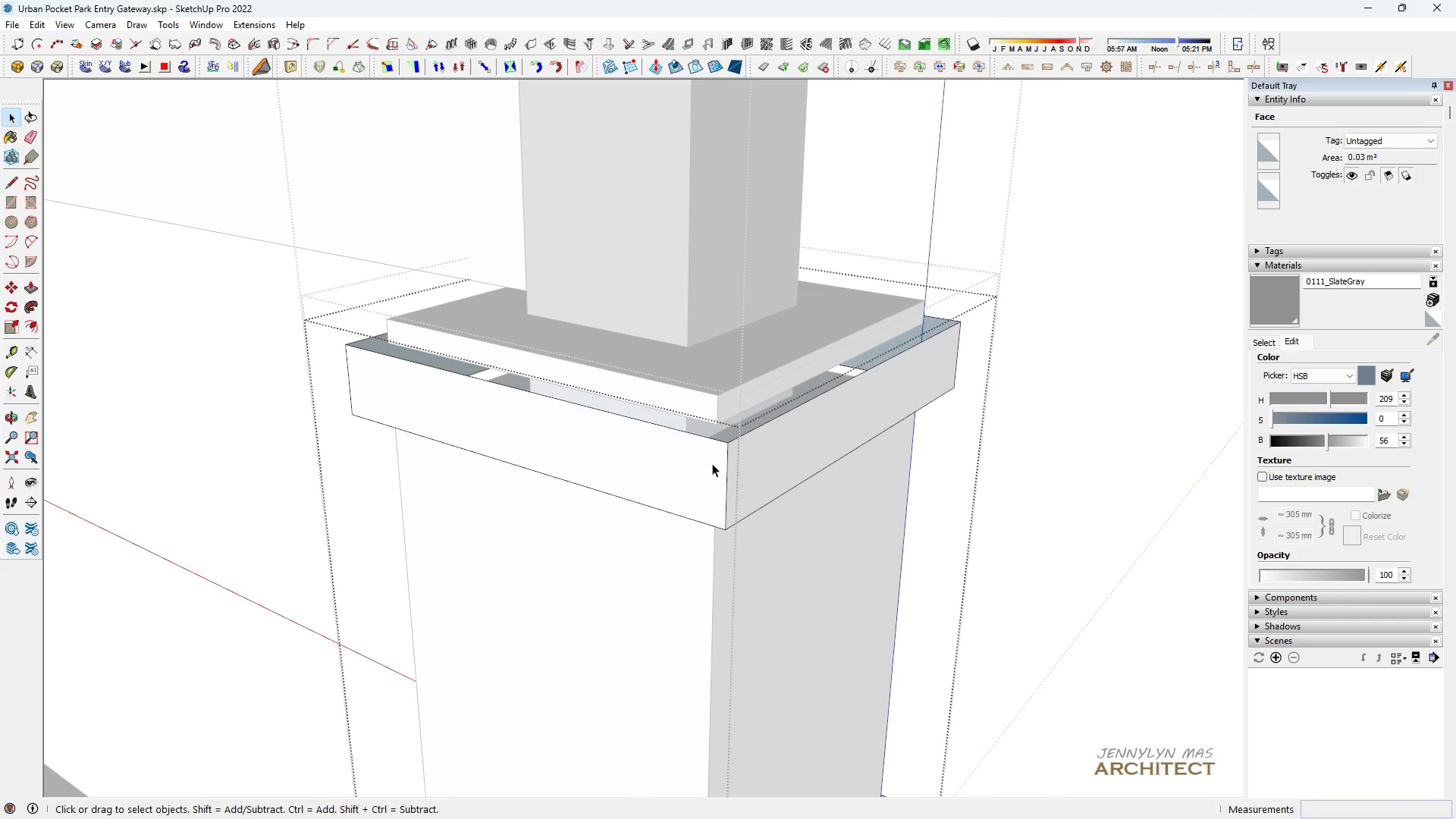 
key(L)
 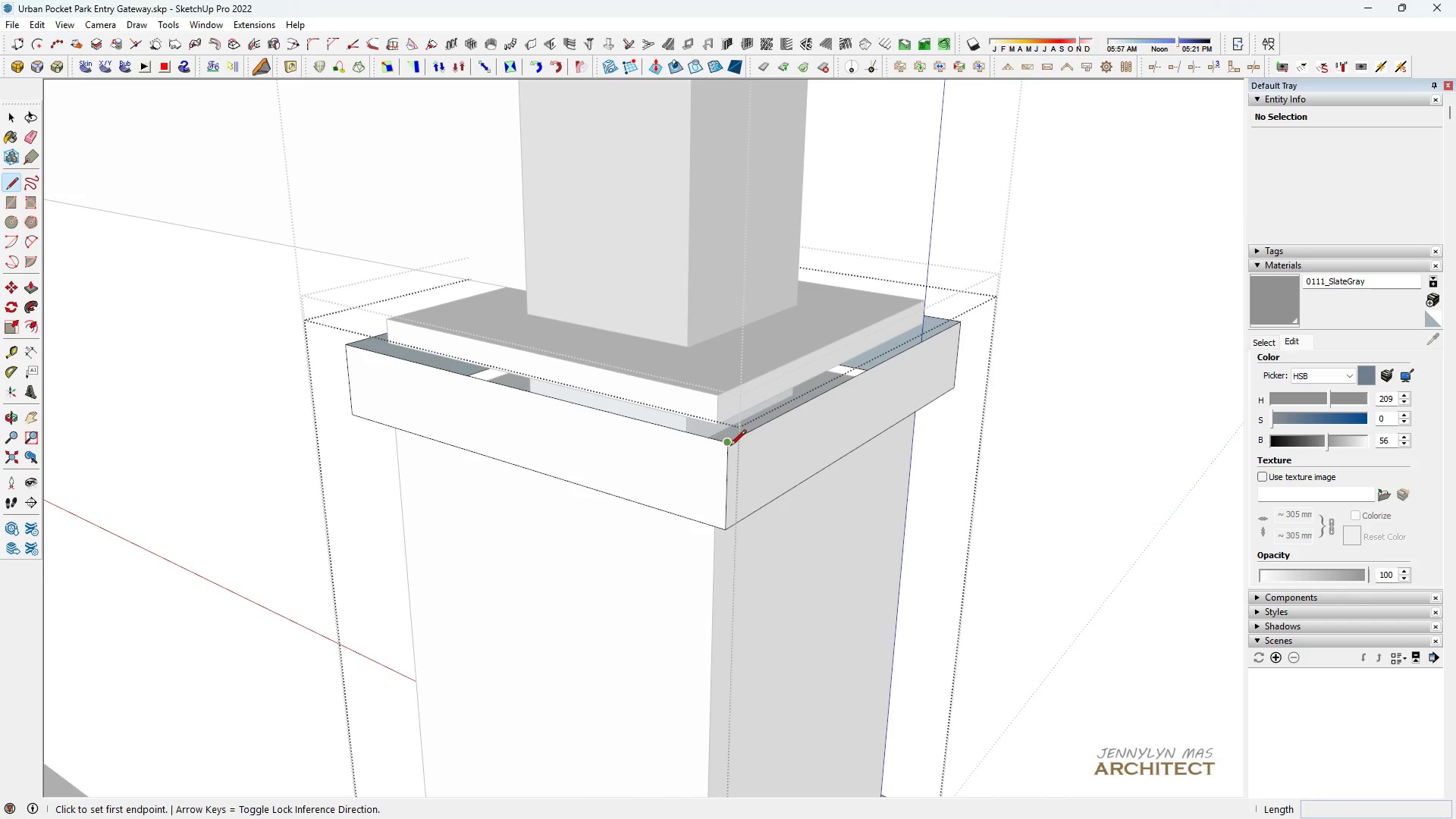 
left_click([730, 447])
 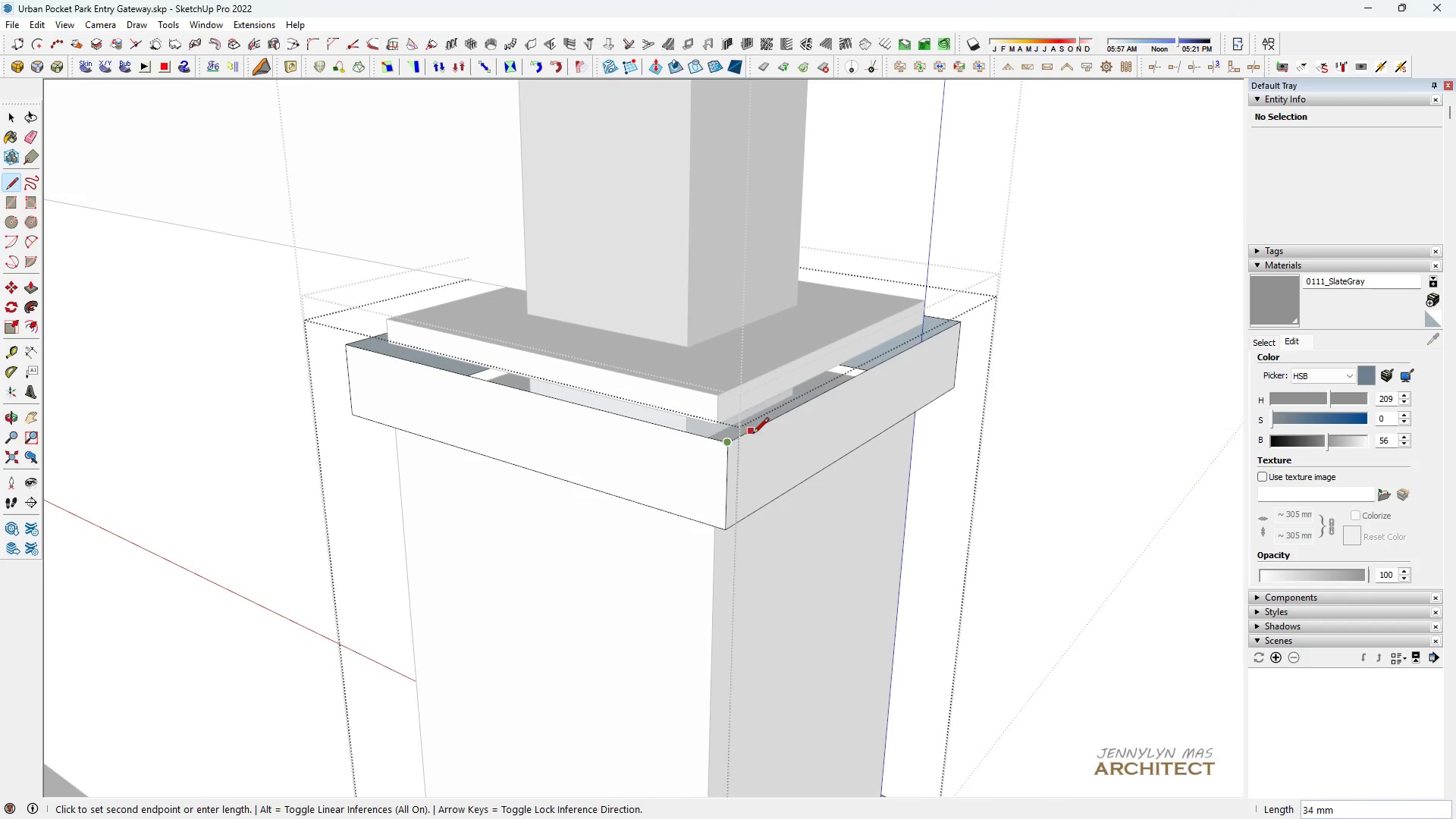 
left_click([753, 435])
 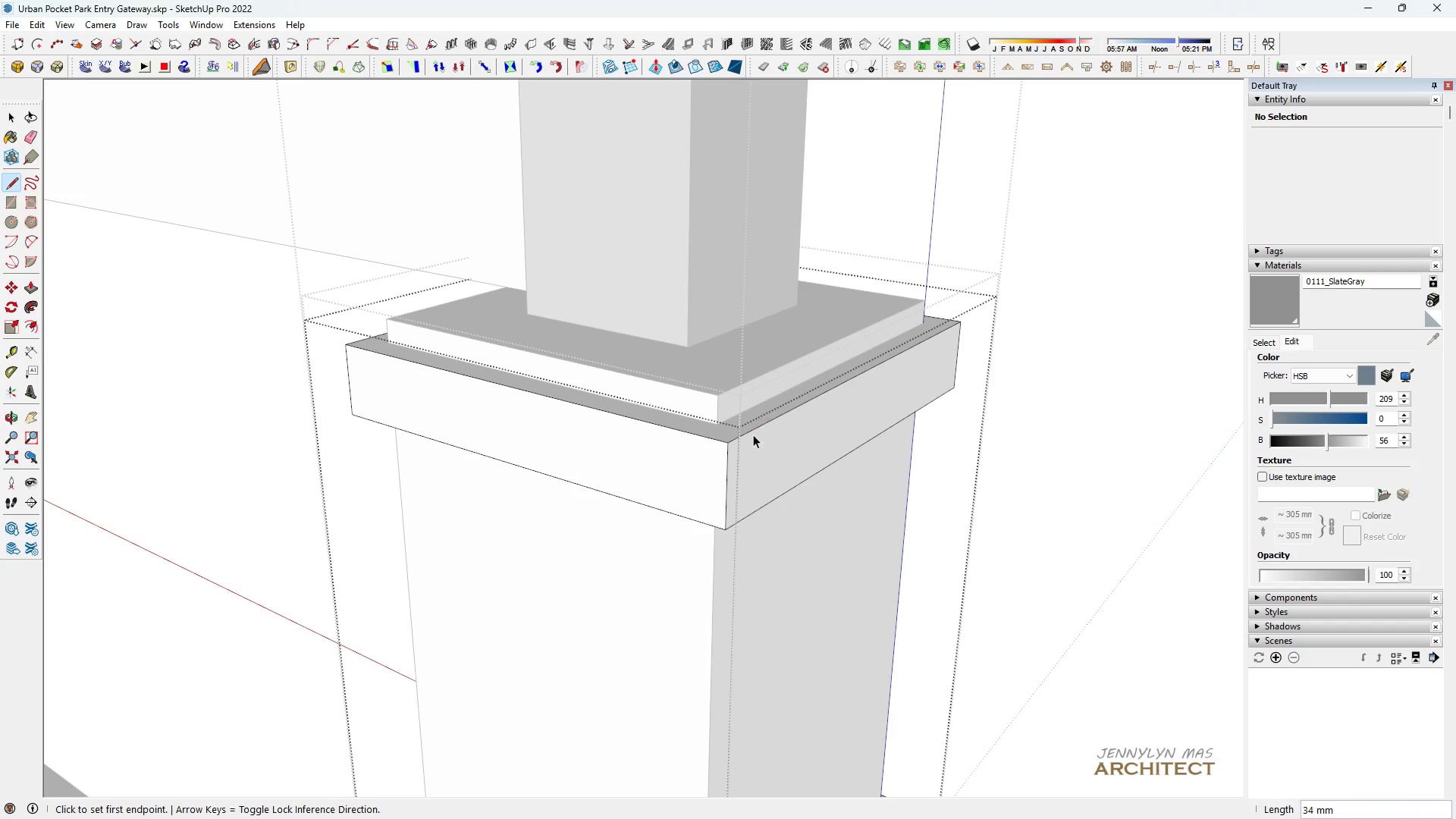 
key(Space)
 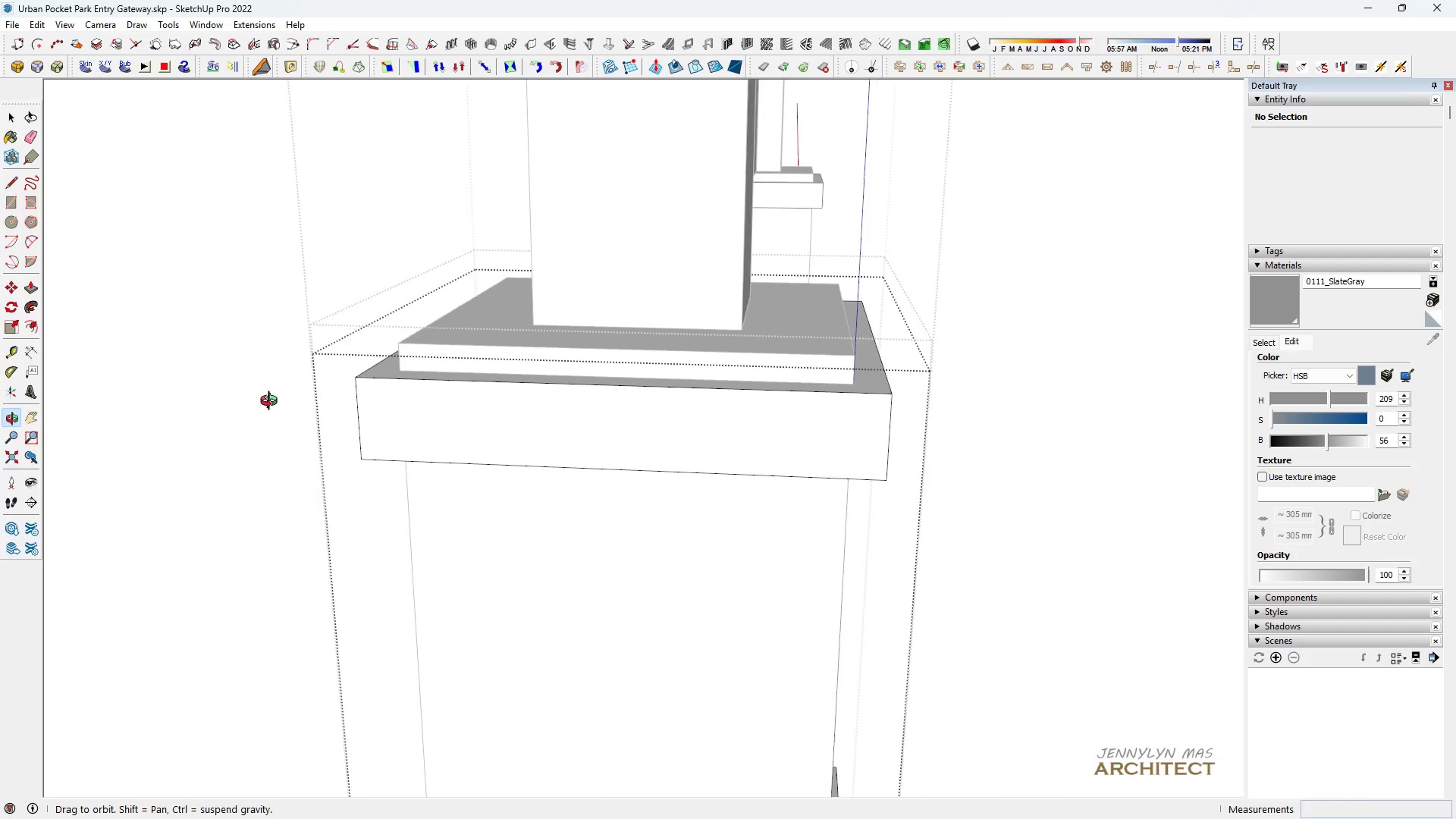 
scroll: coordinate [209, 396], scroll_direction: down, amount: 5.0
 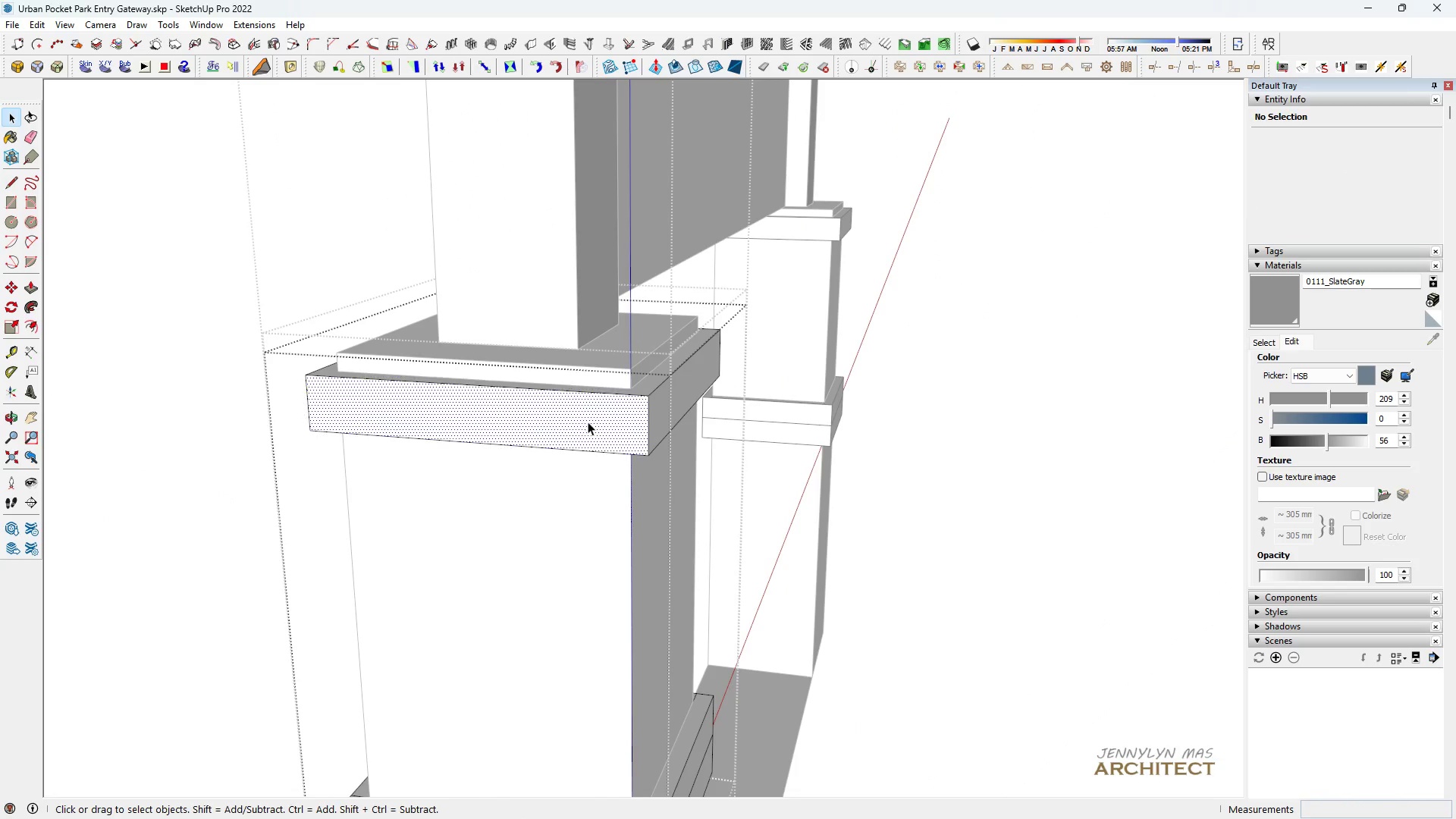 
double_click([588, 422])
 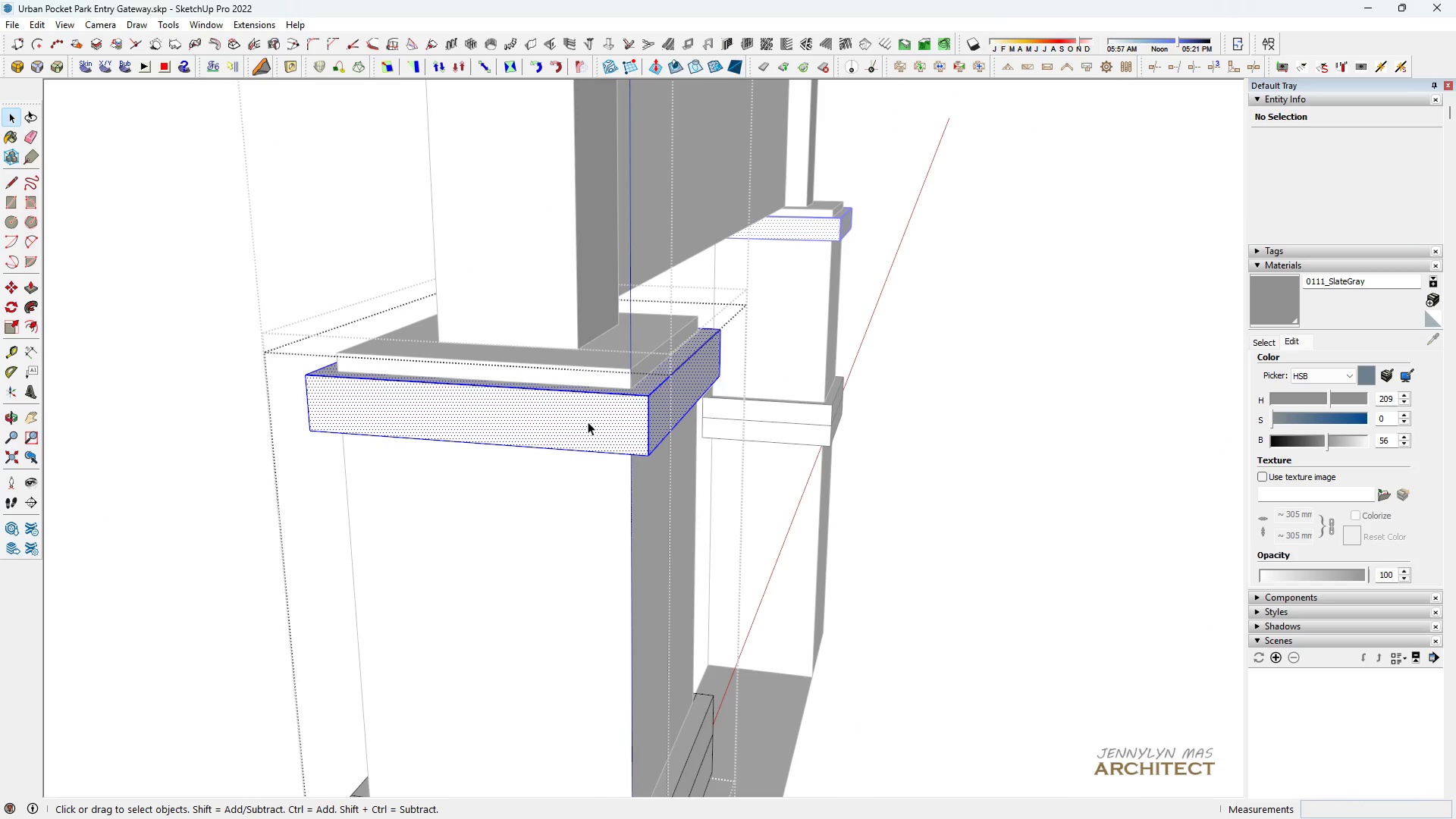 
triple_click([588, 422])
 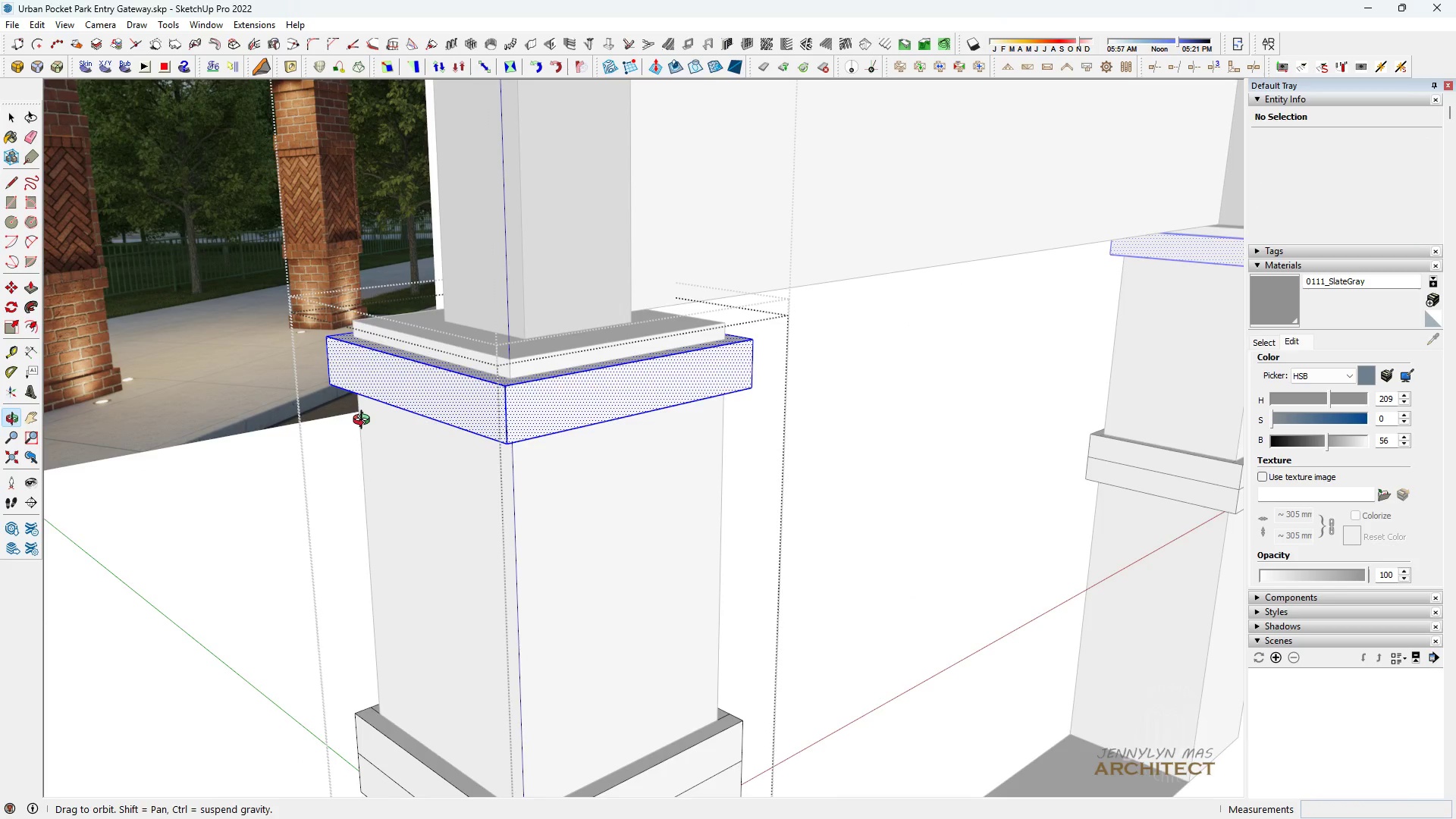 
scroll: coordinate [364, 406], scroll_direction: down, amount: 9.0
 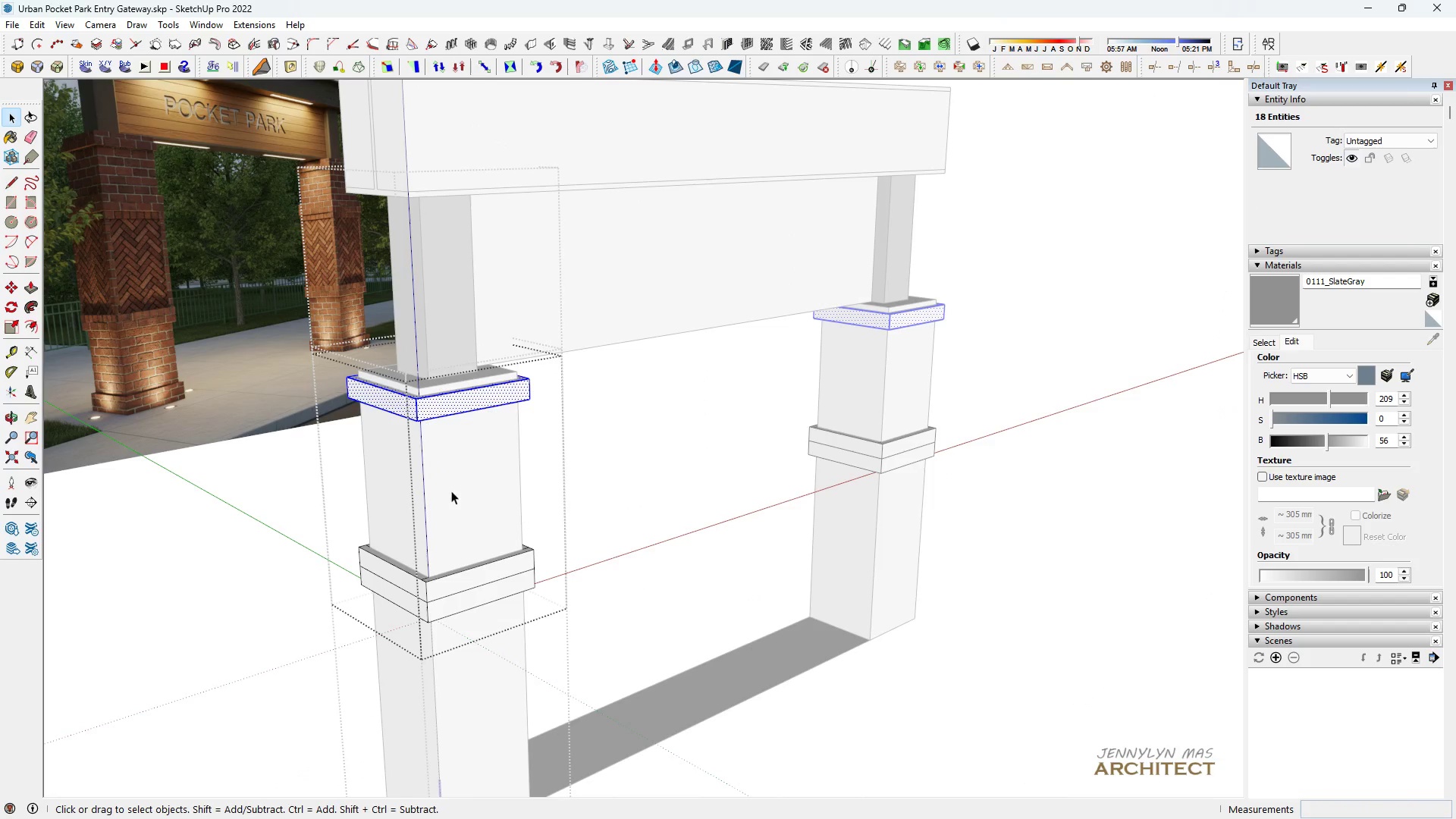 
key(Space)
 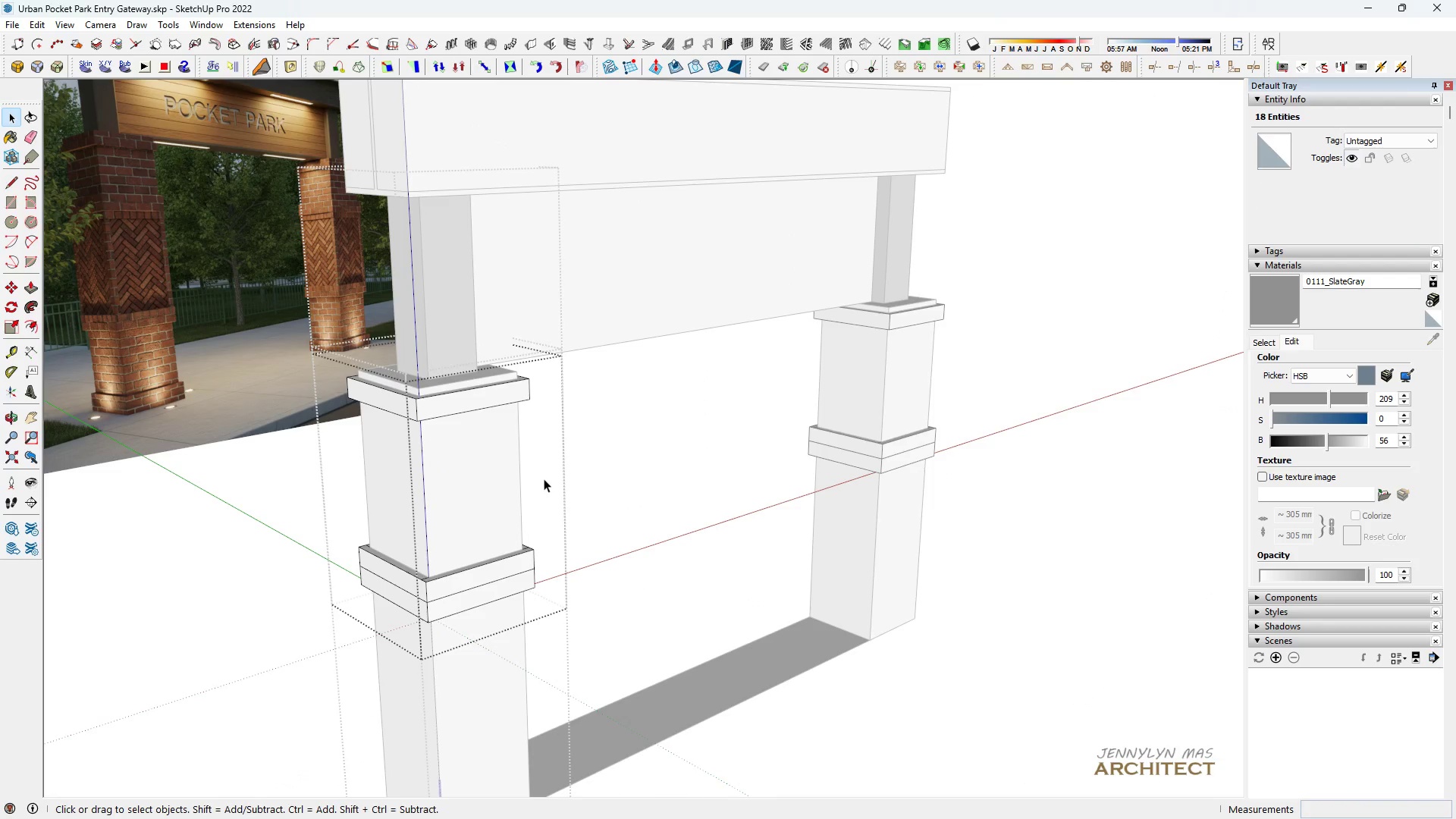 
double_click([544, 479])
 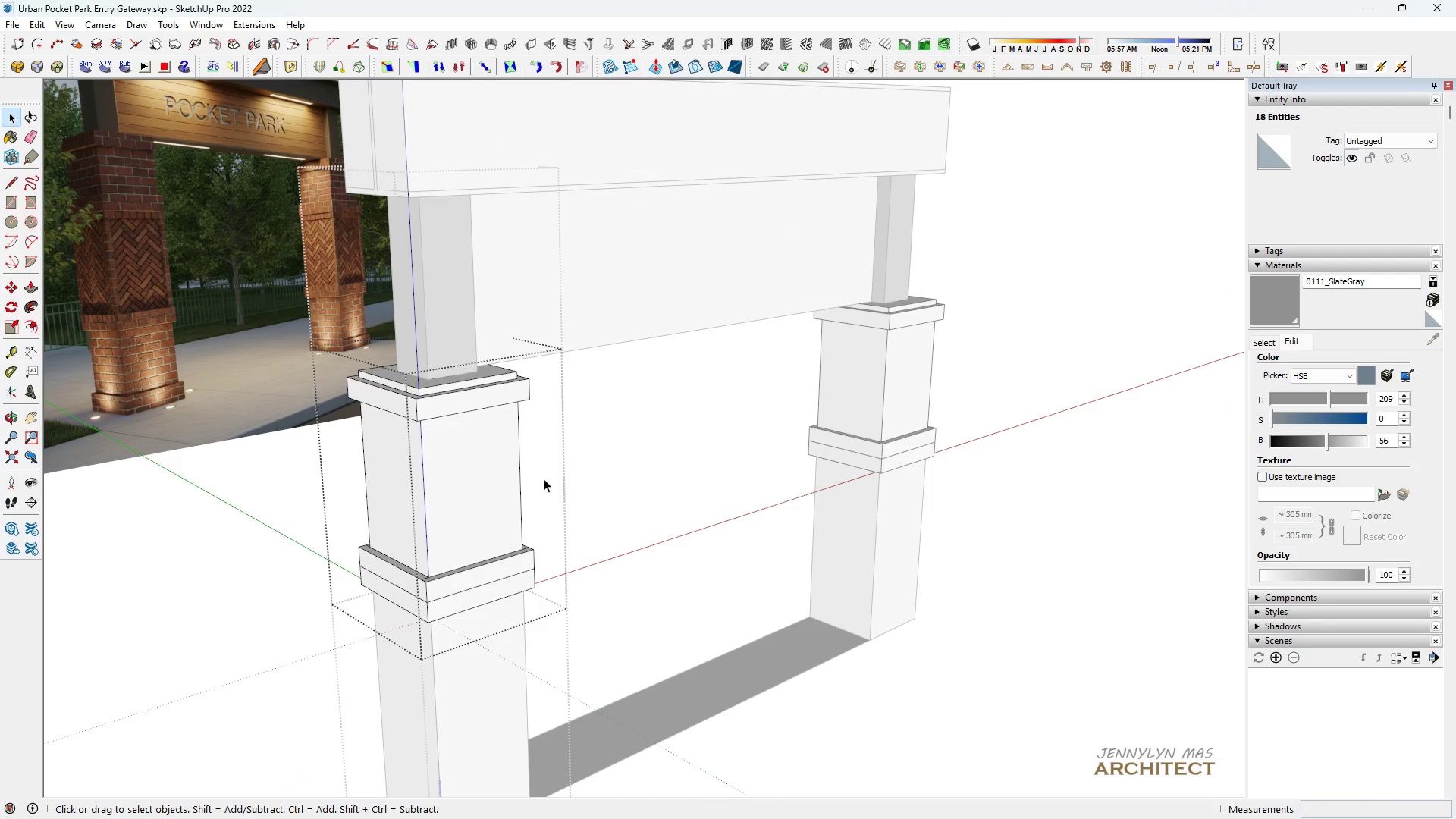 
triple_click([544, 479])
 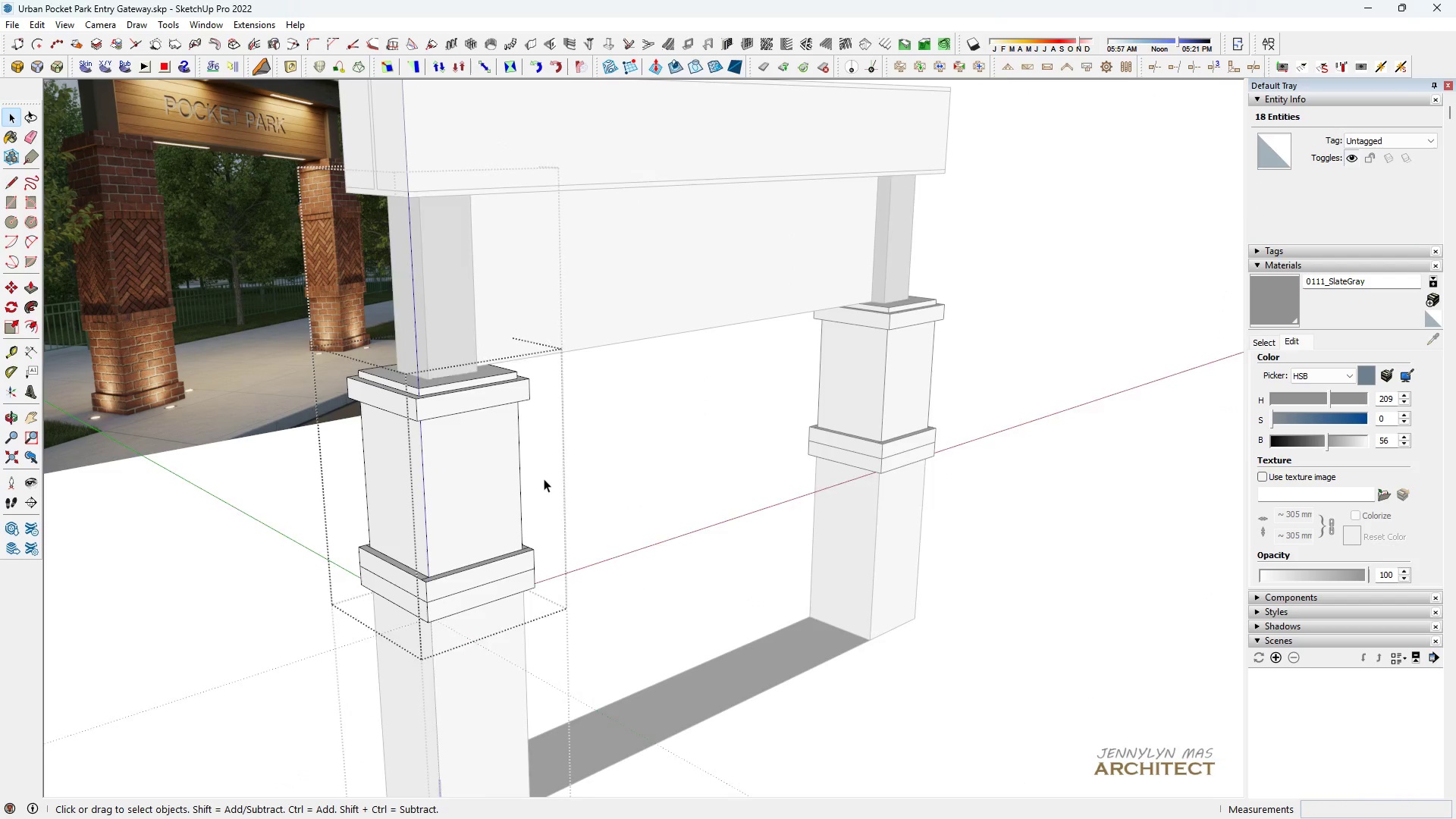 
triple_click([544, 479])
 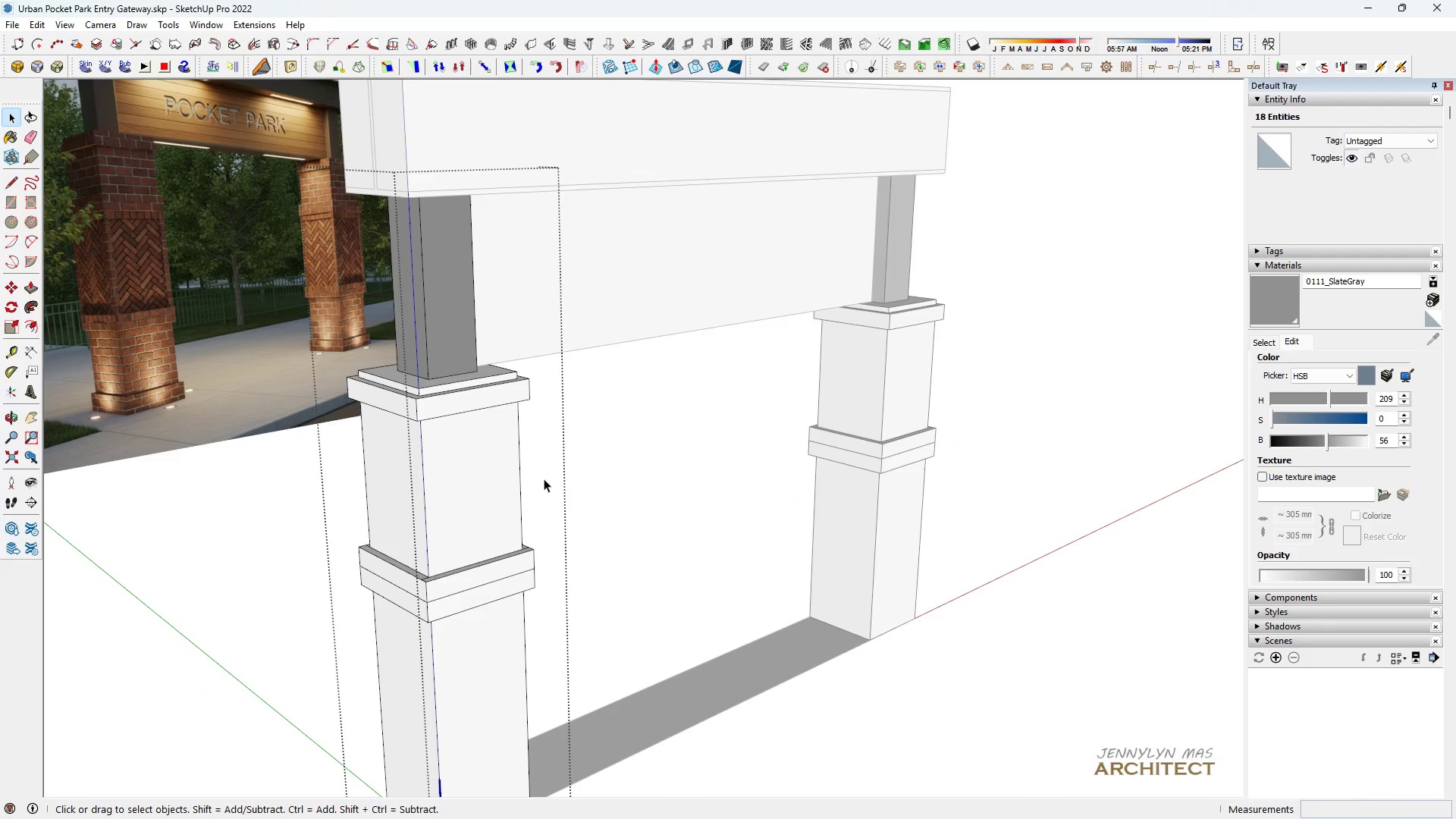 
triple_click([544, 479])
 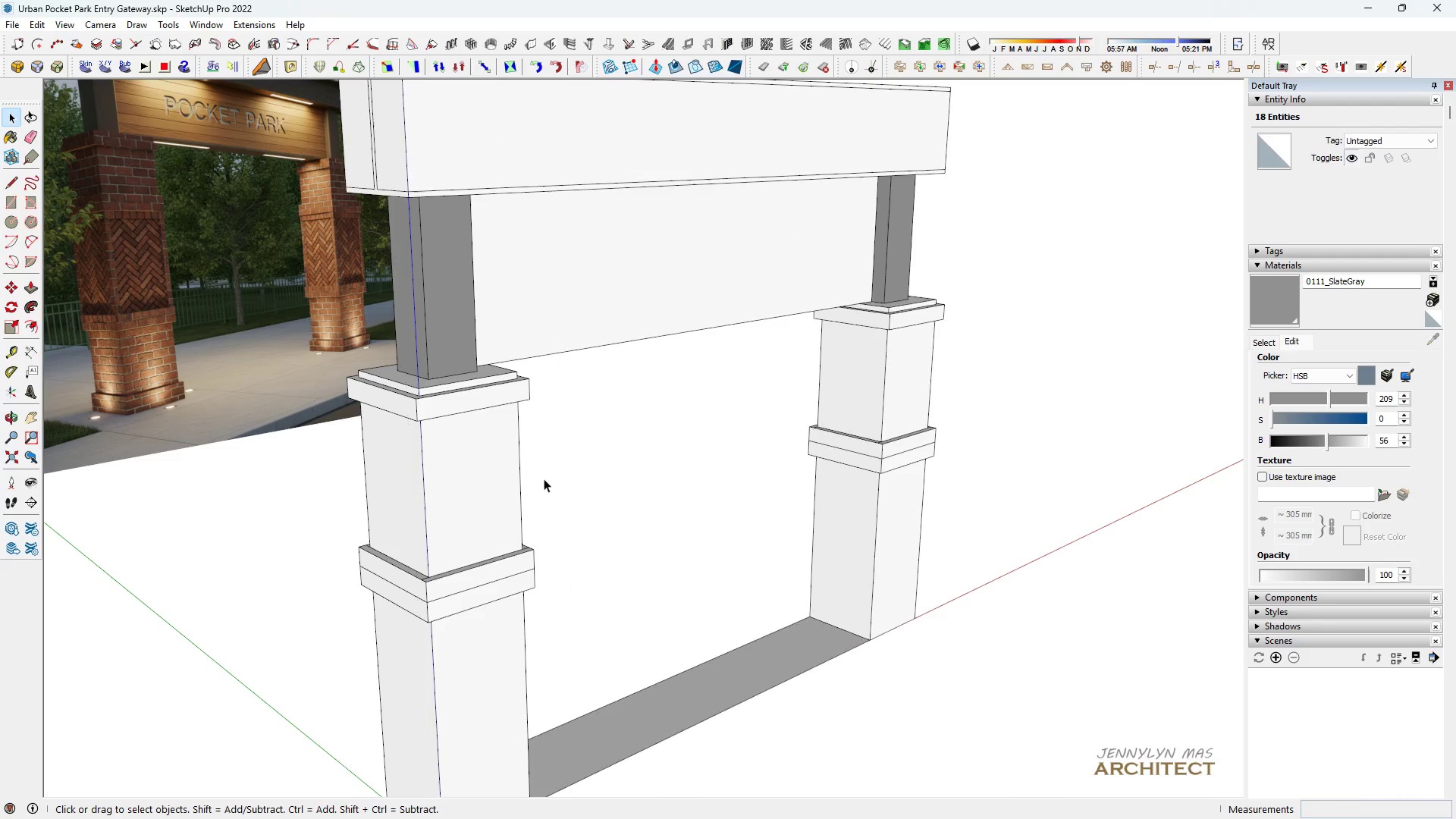 
triple_click([544, 479])
 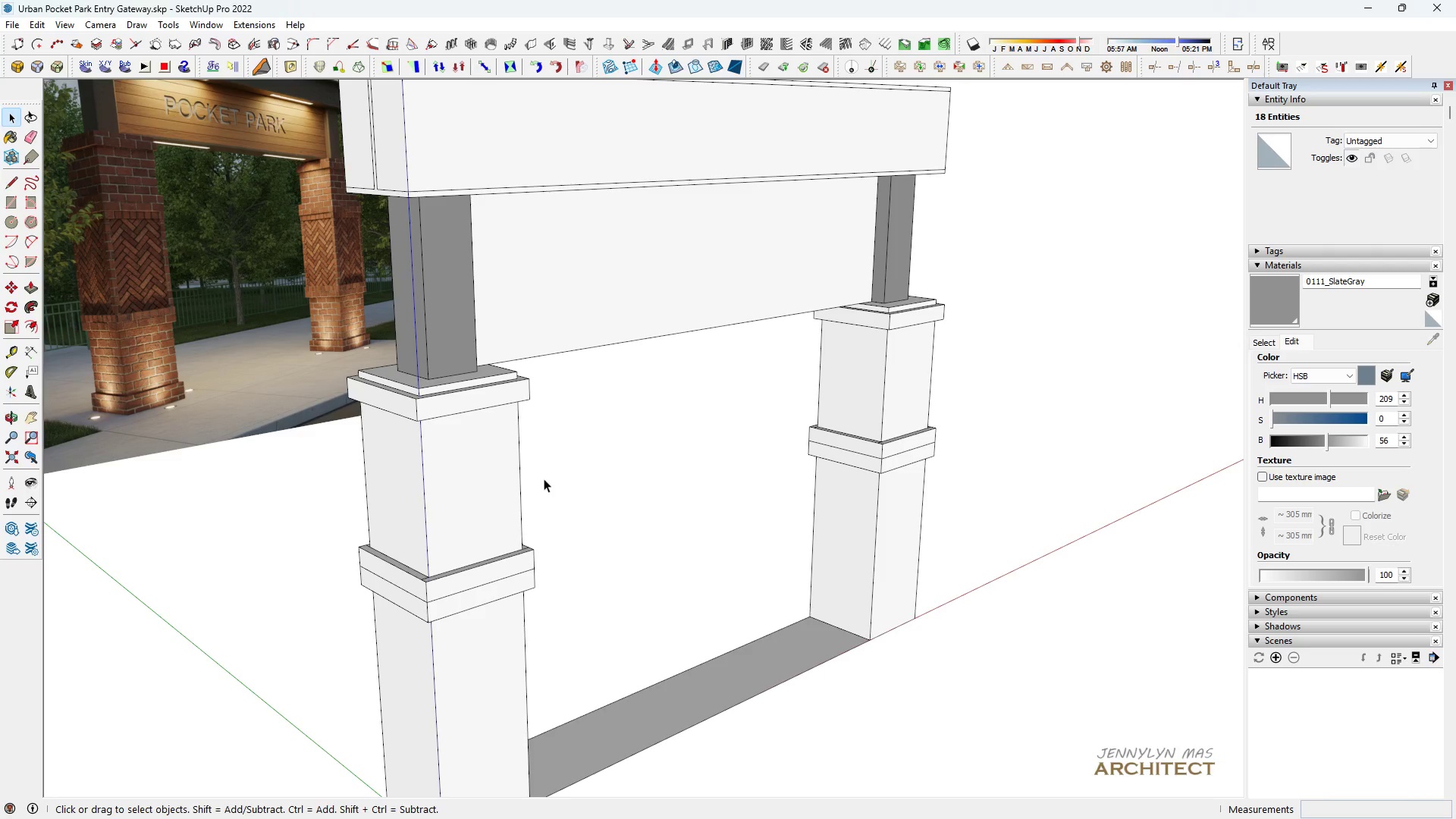 
type(hhhh)
 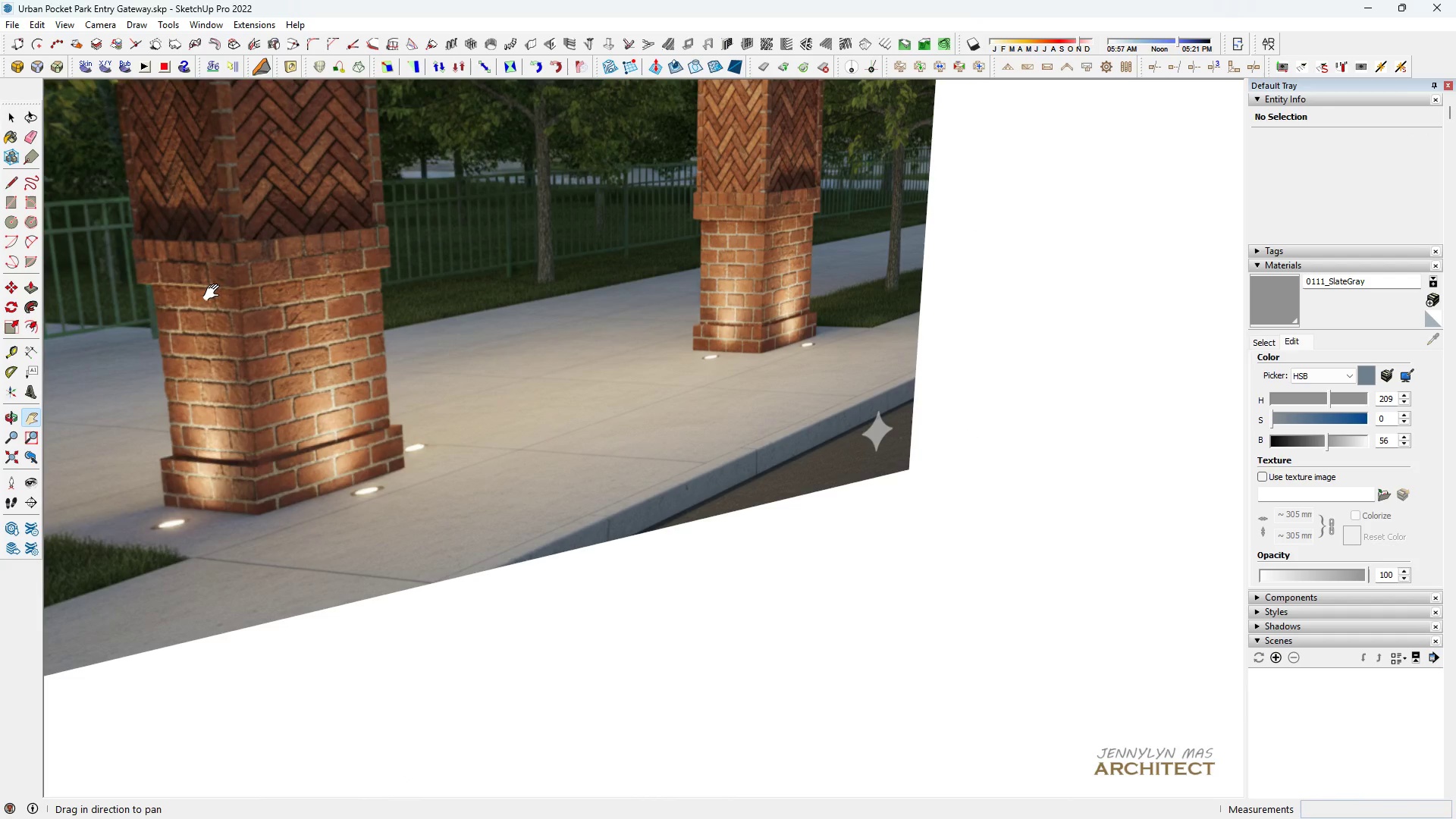 
left_click_drag(start_coordinate=[430, 537], to_coordinate=[548, 459])
 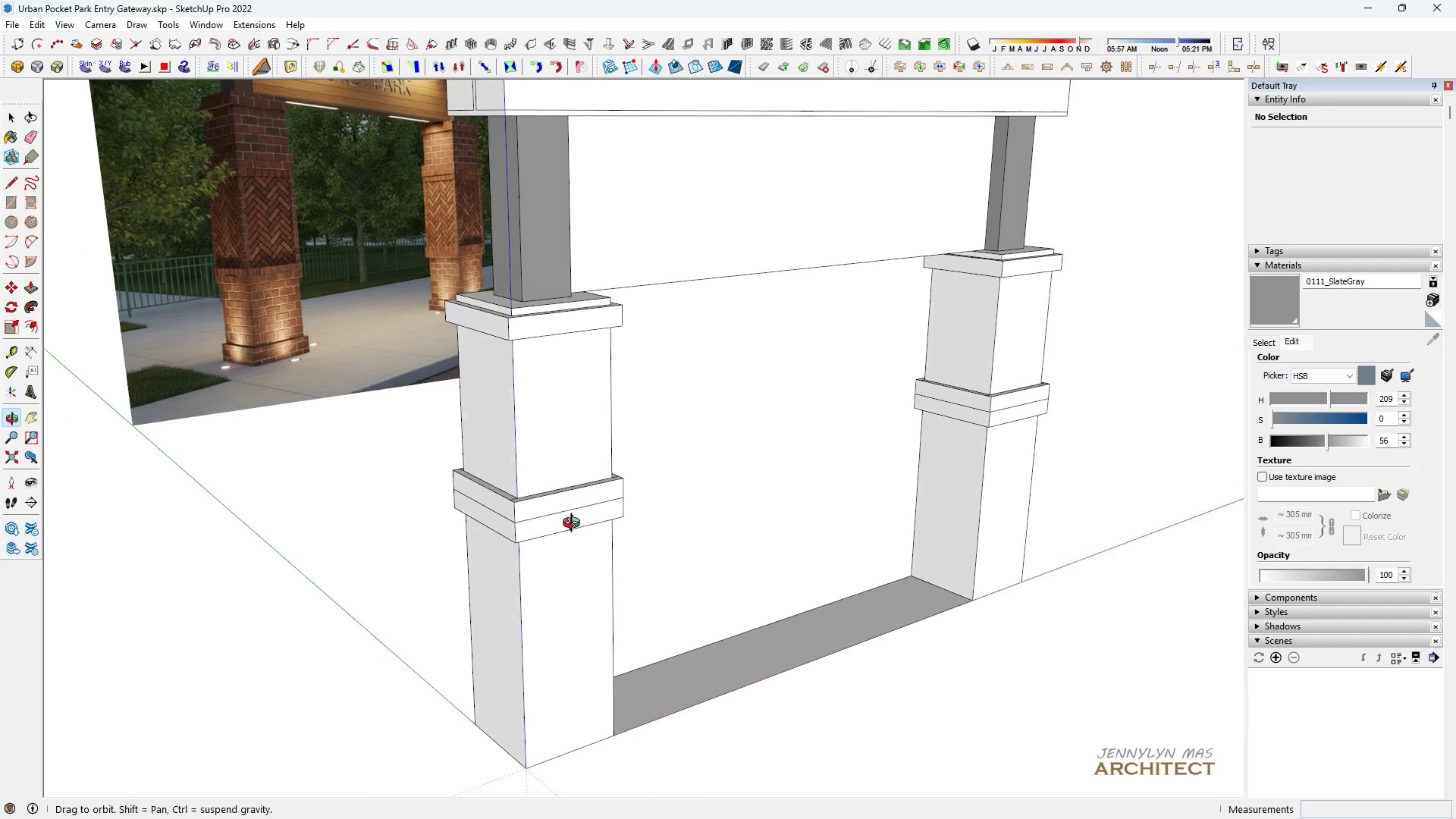 
scroll: coordinate [362, 274], scroll_direction: up, amount: 12.0
 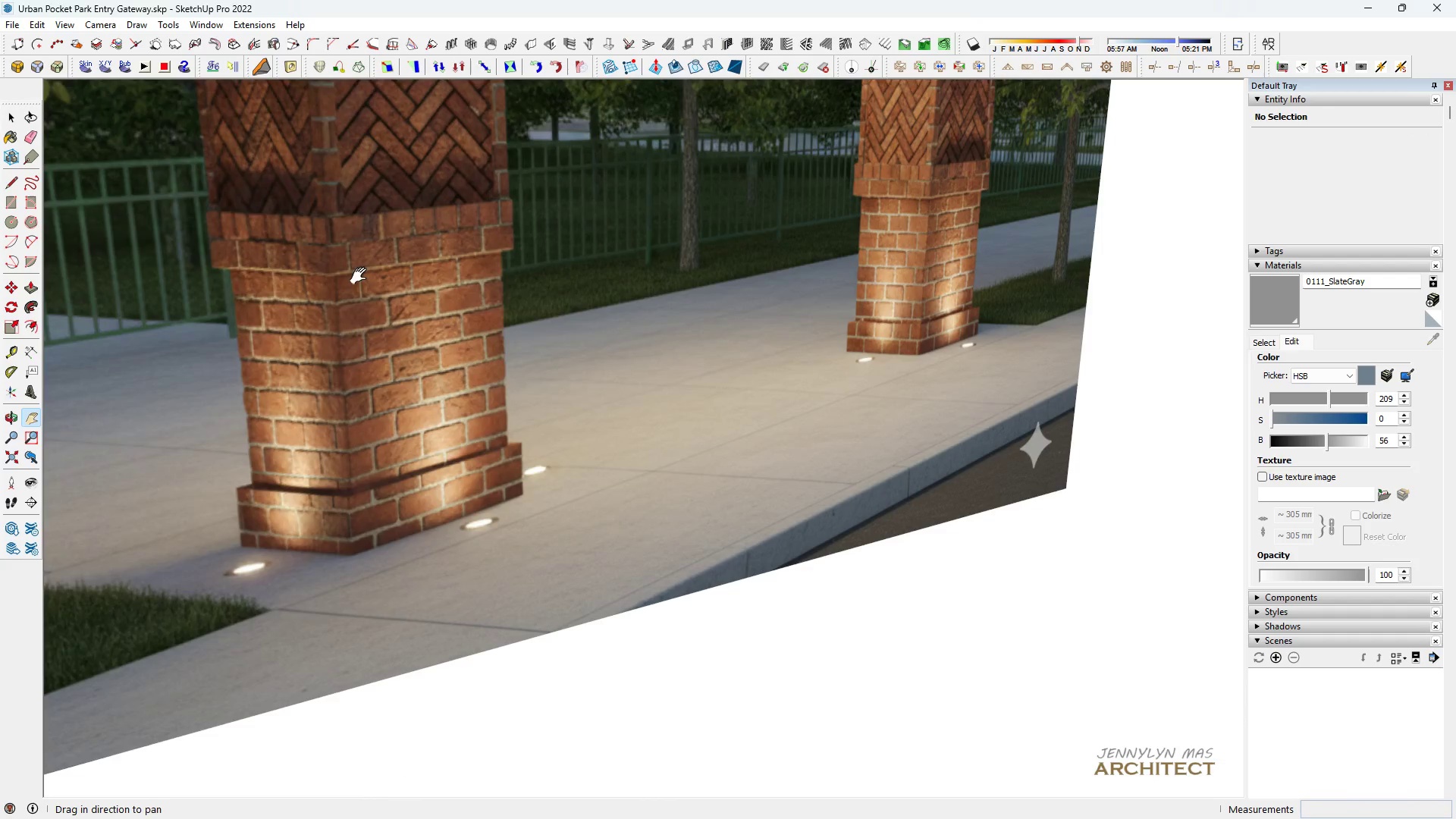 
scroll: coordinate [299, 386], scroll_direction: down, amount: 10.0
 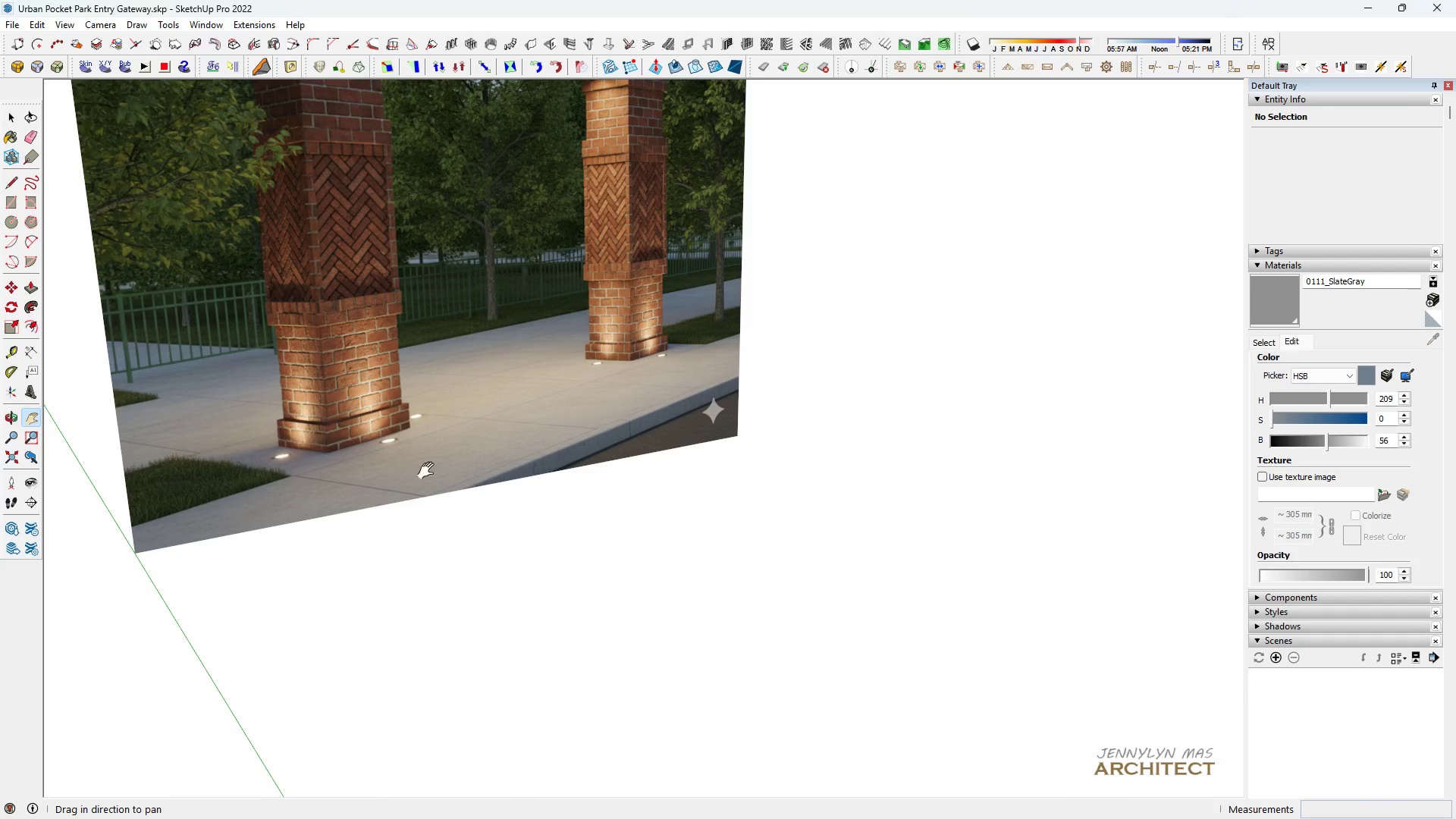 
scroll: coordinate [568, 507], scroll_direction: up, amount: 3.0
 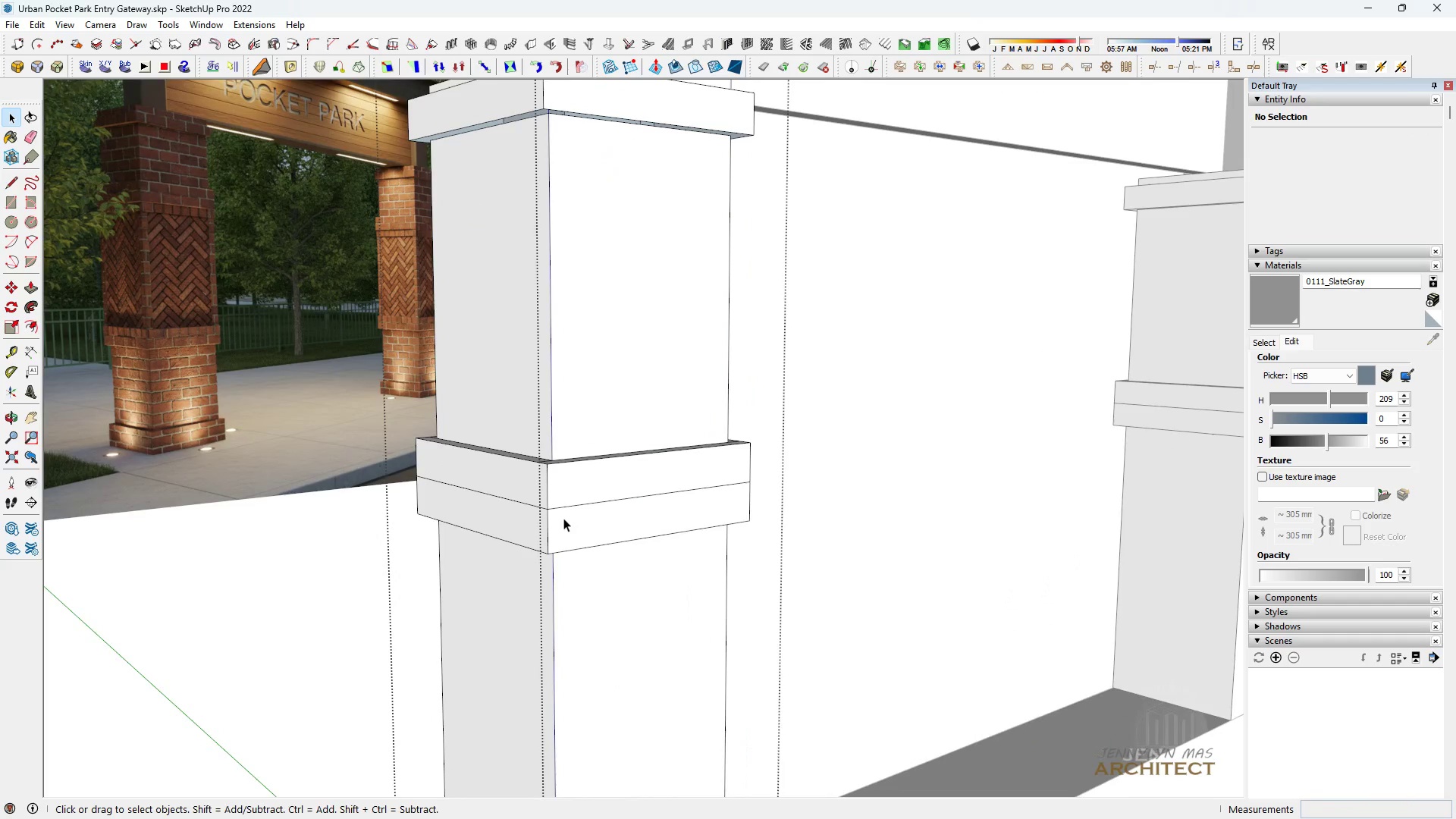 
key(Space)
 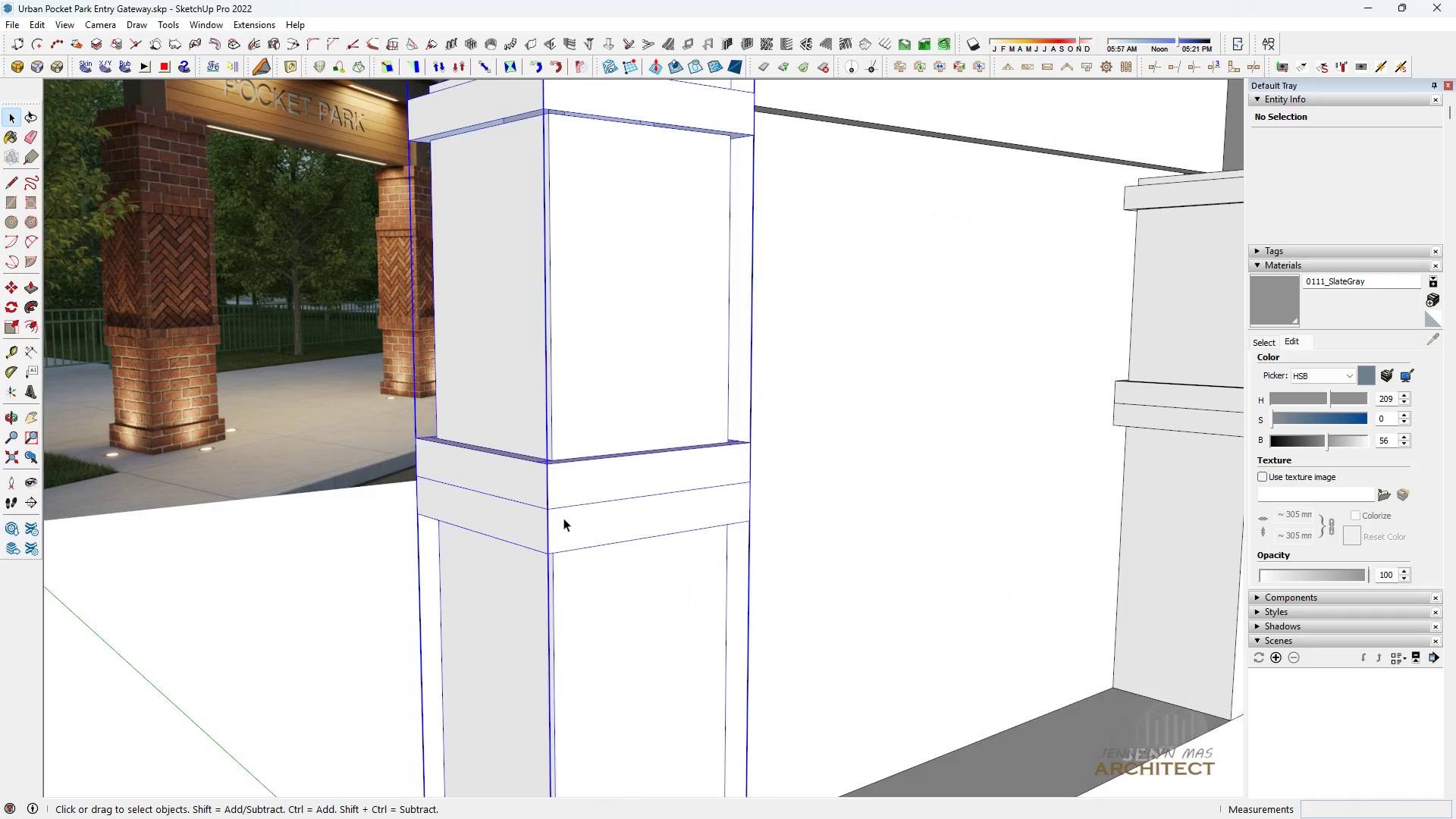 
double_click([563, 518])
 